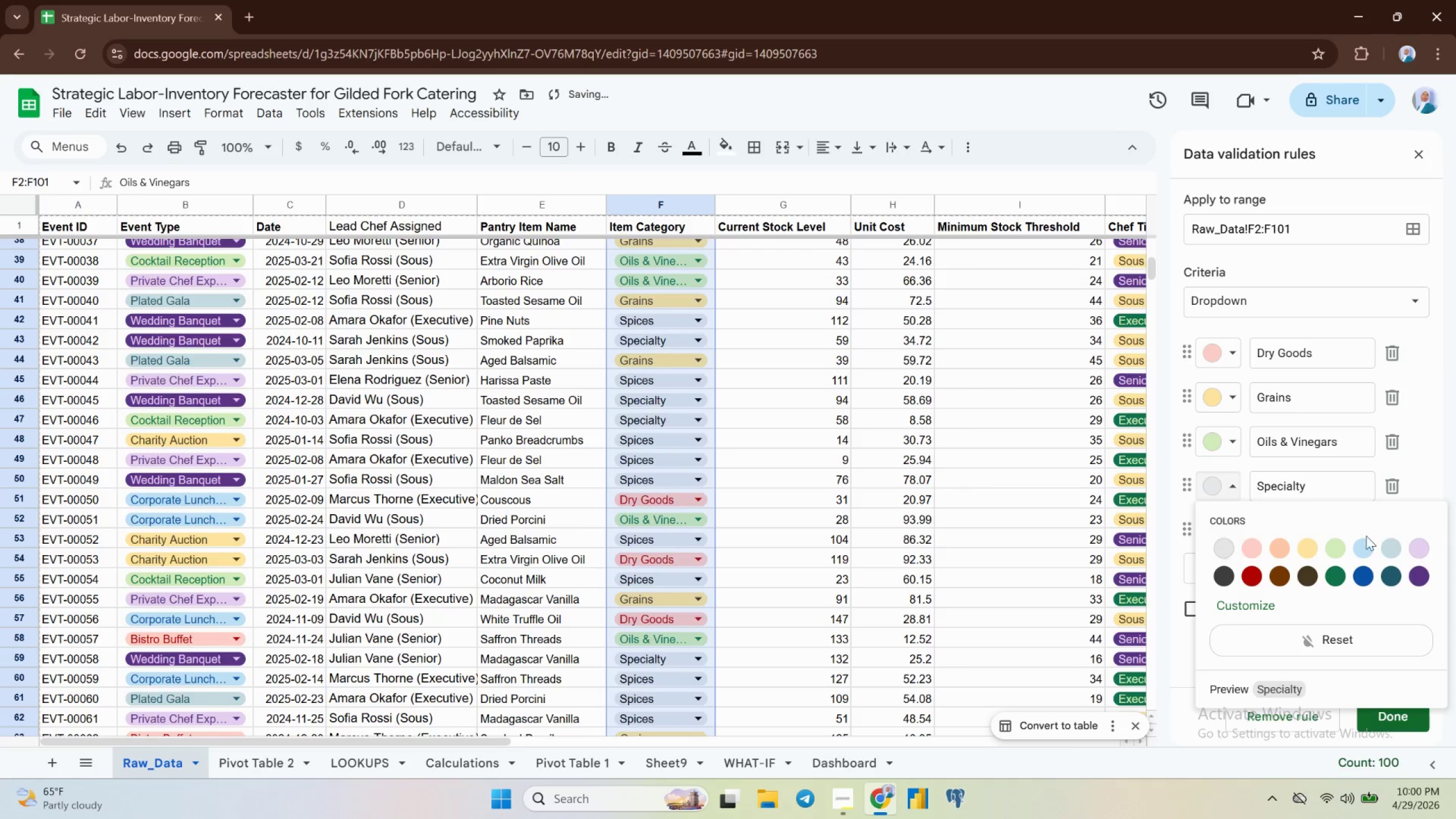 
left_click([1366, 542])
 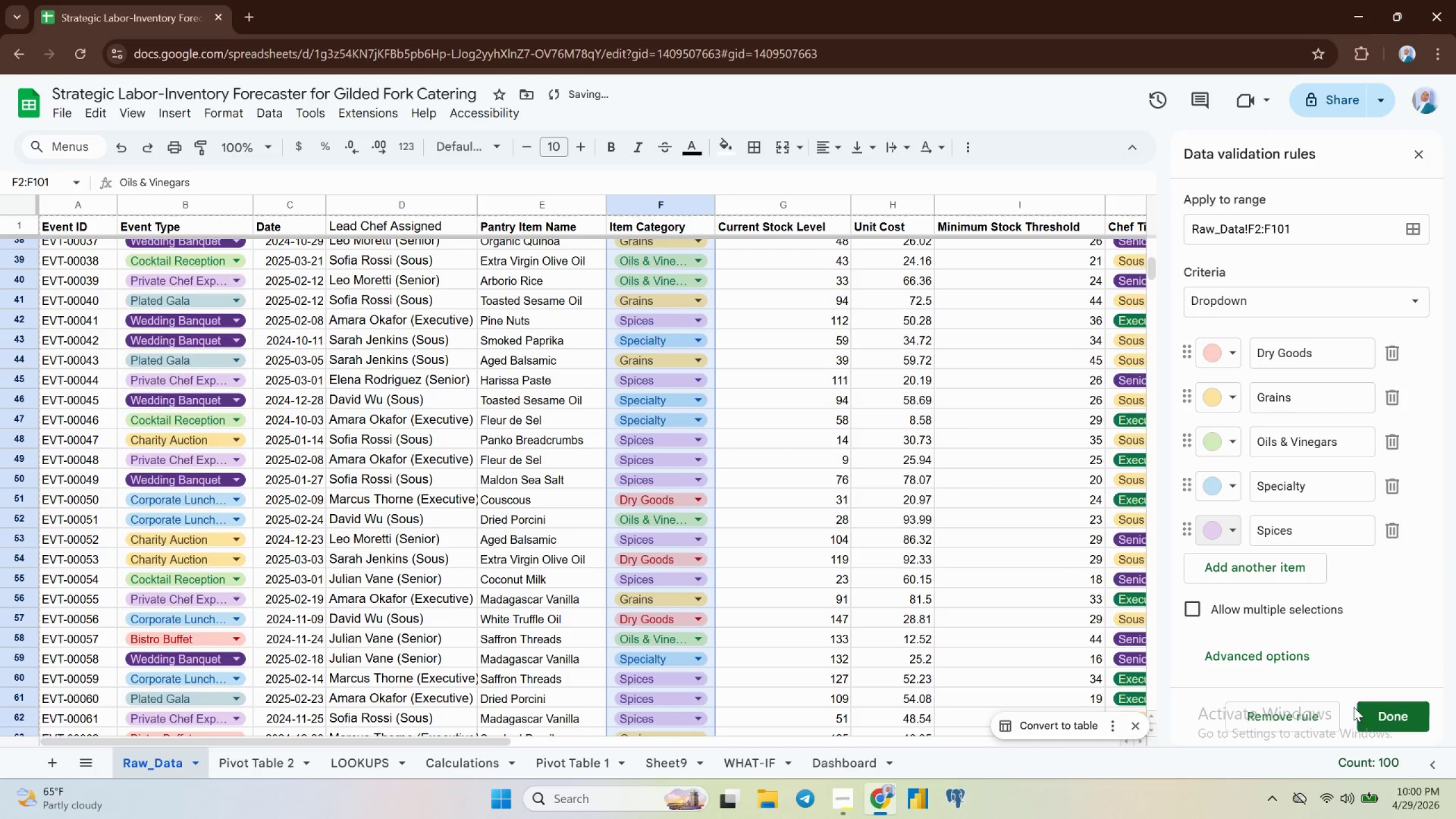 
scroll: coordinate [1228, 496], scroll_direction: down, amount: 4.0
 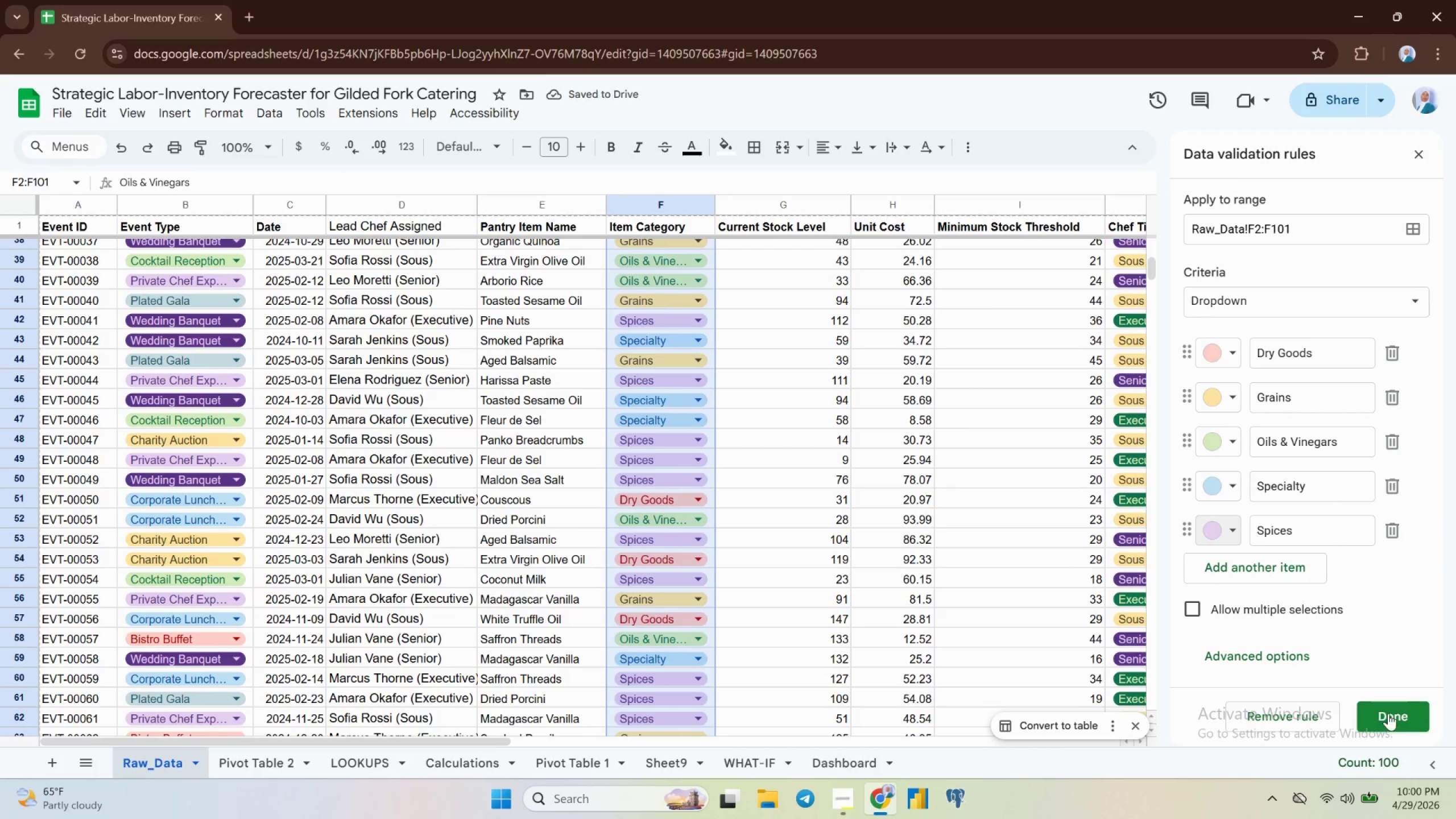 
left_click([1387, 712])
 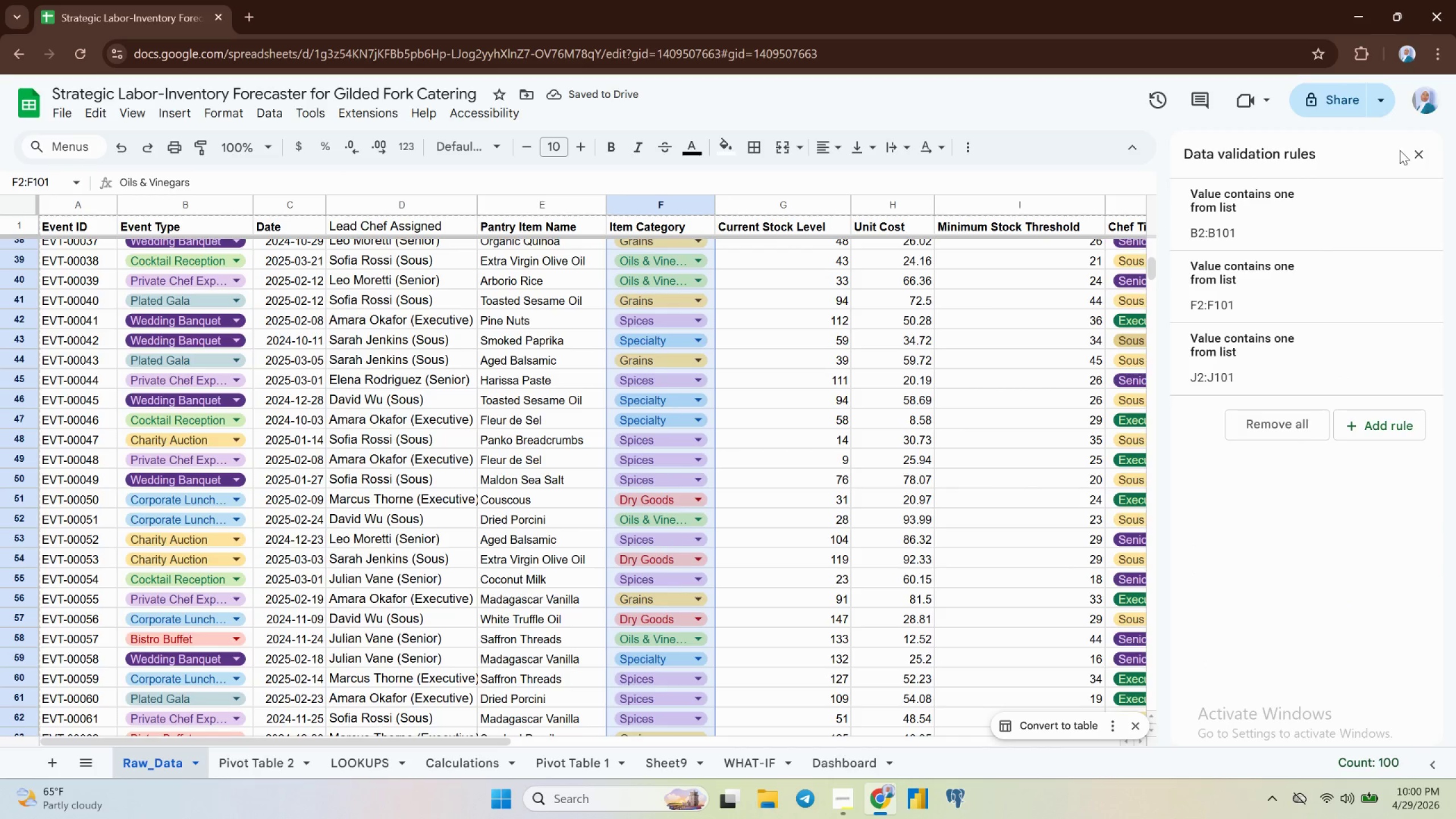 
left_click([1410, 152])
 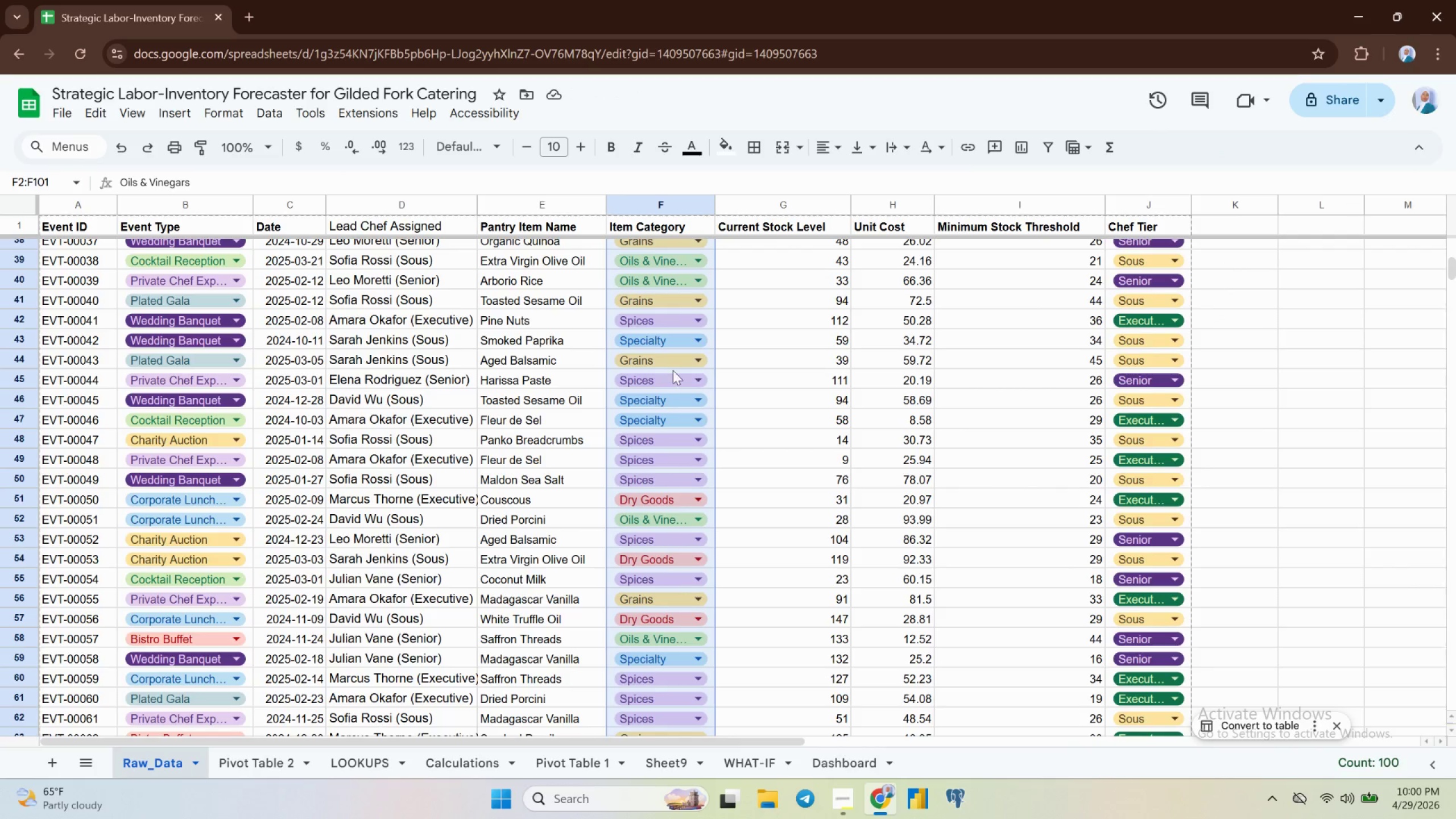 
scroll: coordinate [673, 369], scroll_direction: up, amount: 18.0
 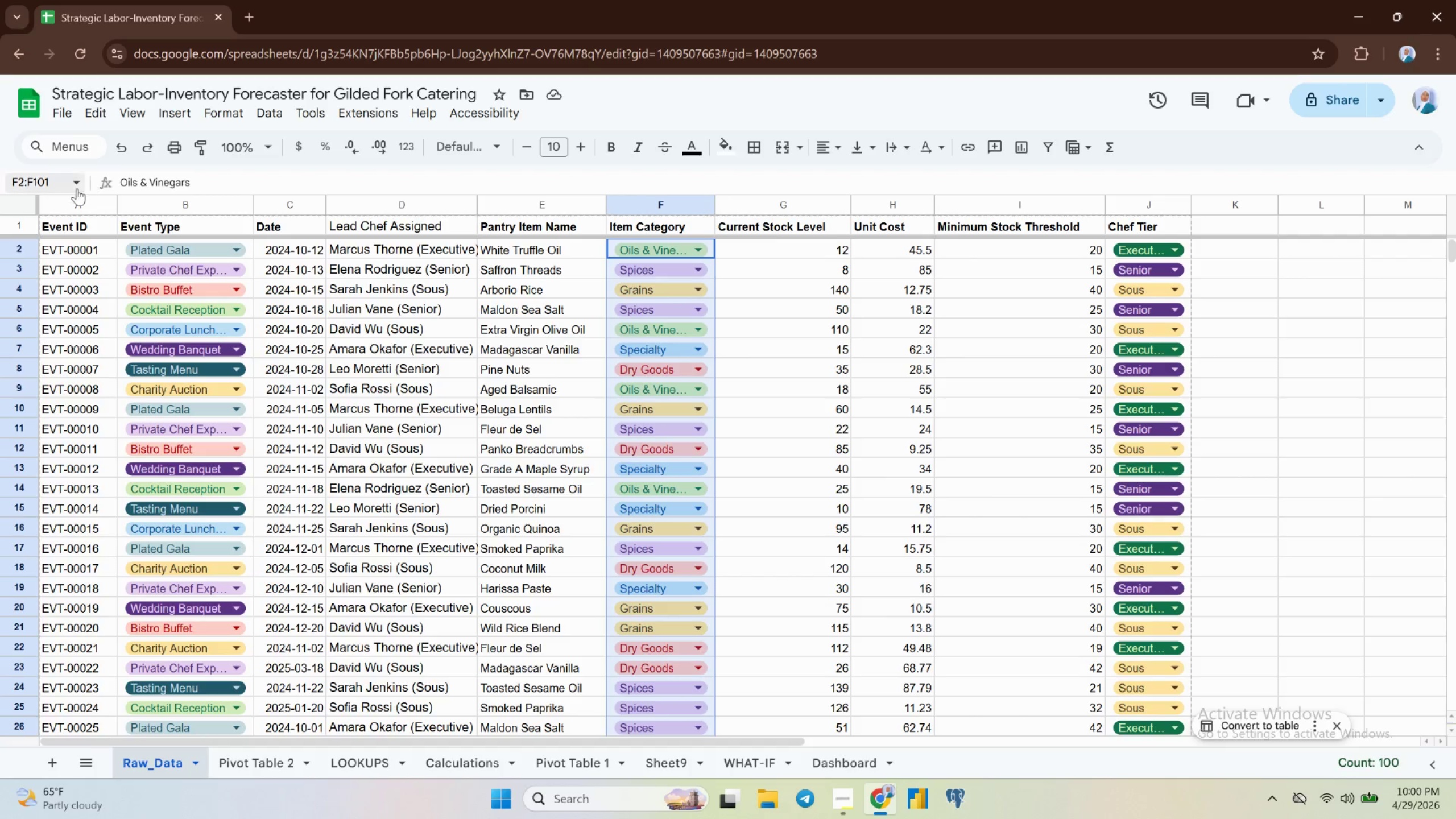 
left_click([67, 221])
 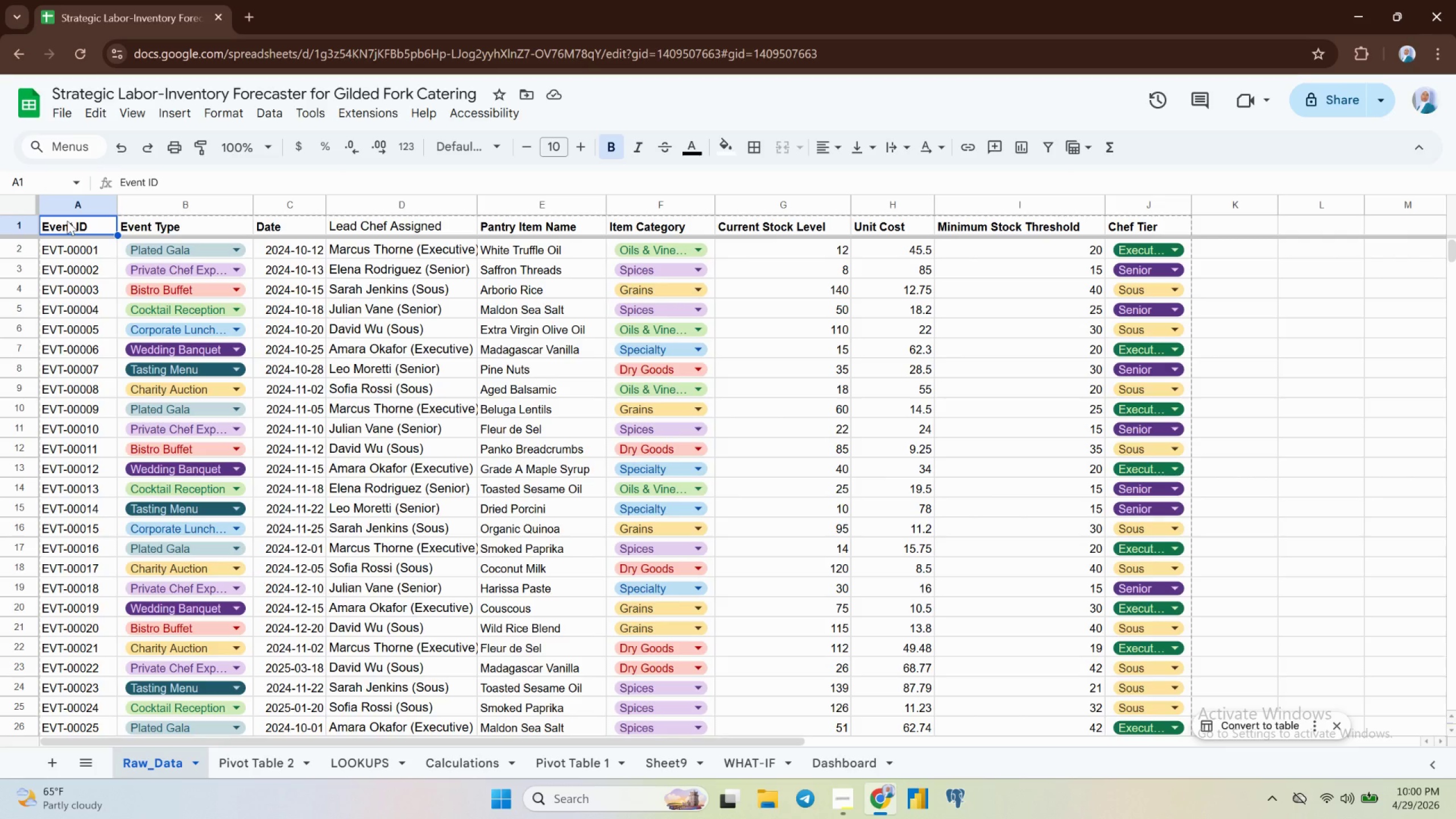 
key(Control+Shift+ArrowDown)
 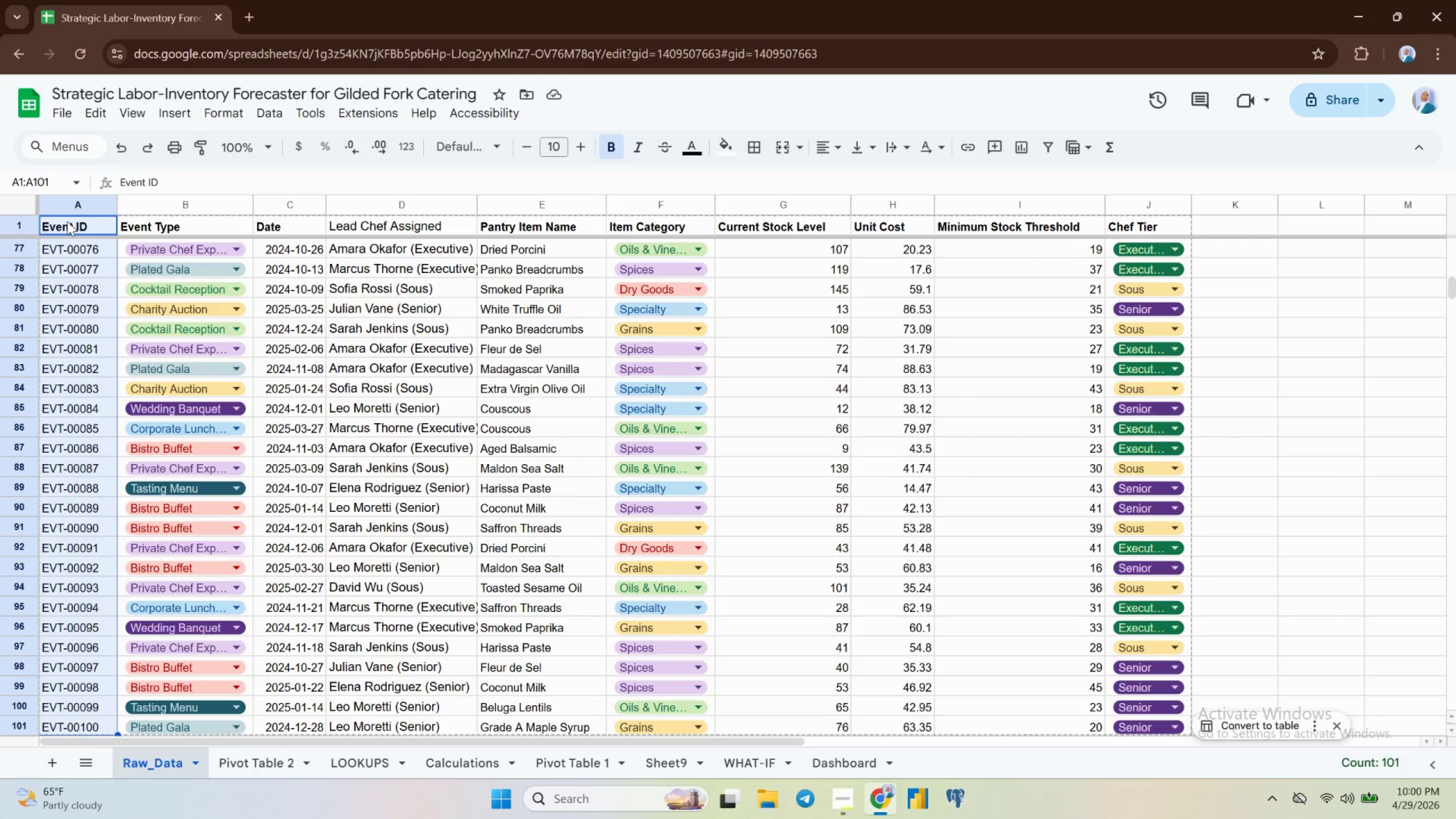 
key(Control+Shift+ArrowRight)
 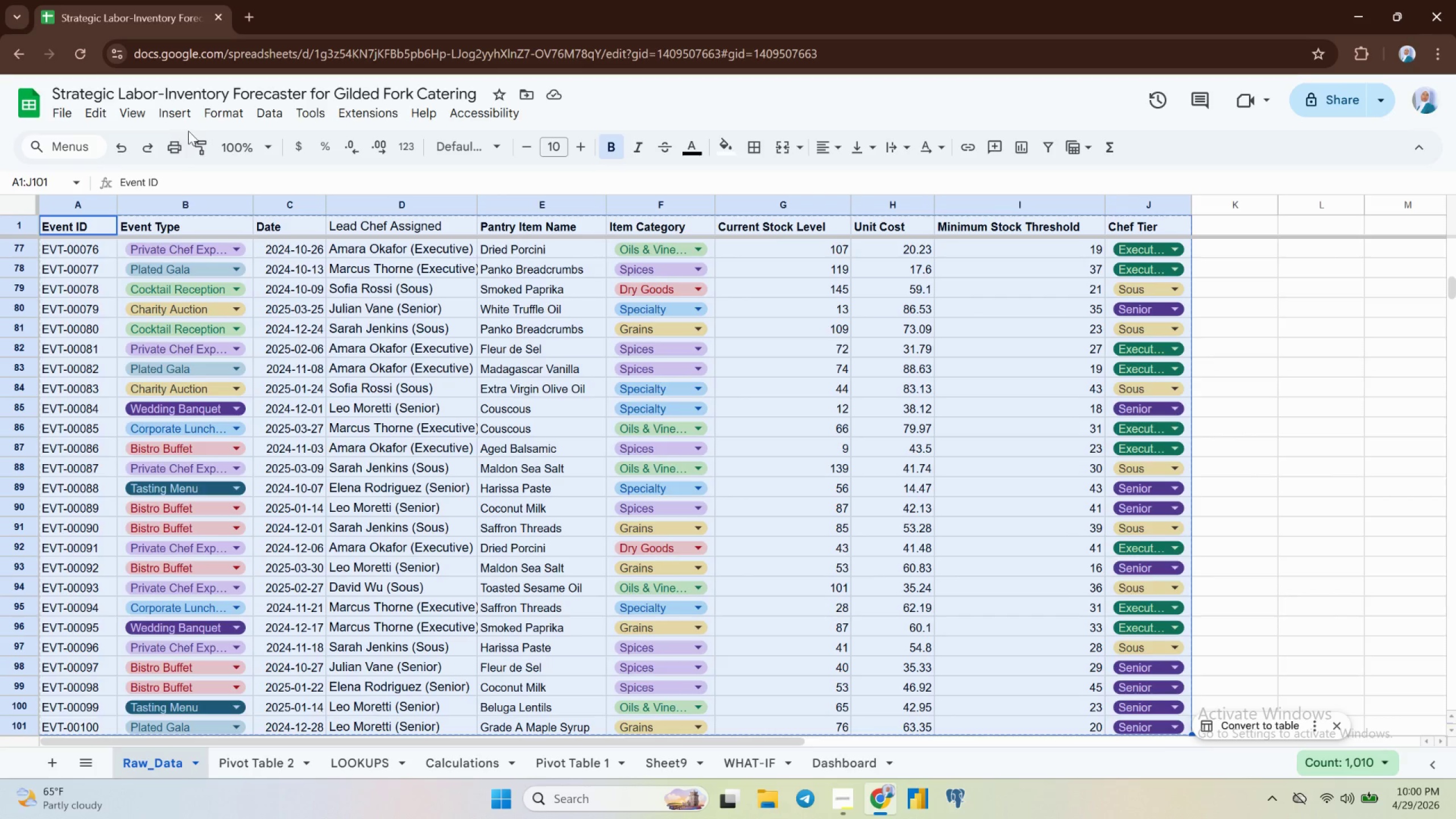 
left_click([223, 117])
 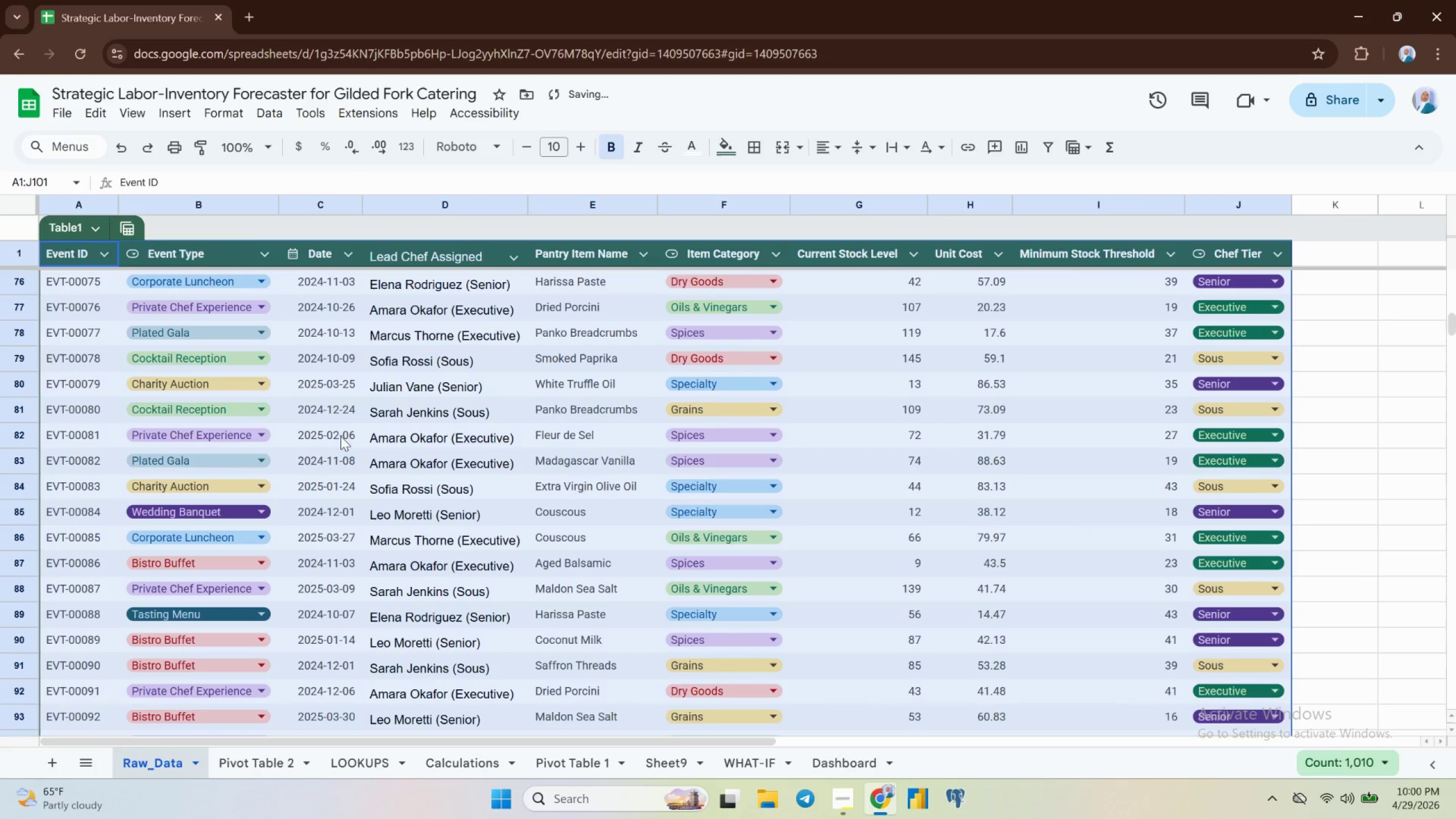 
scroll: coordinate [394, 457], scroll_direction: down, amount: 5.0
 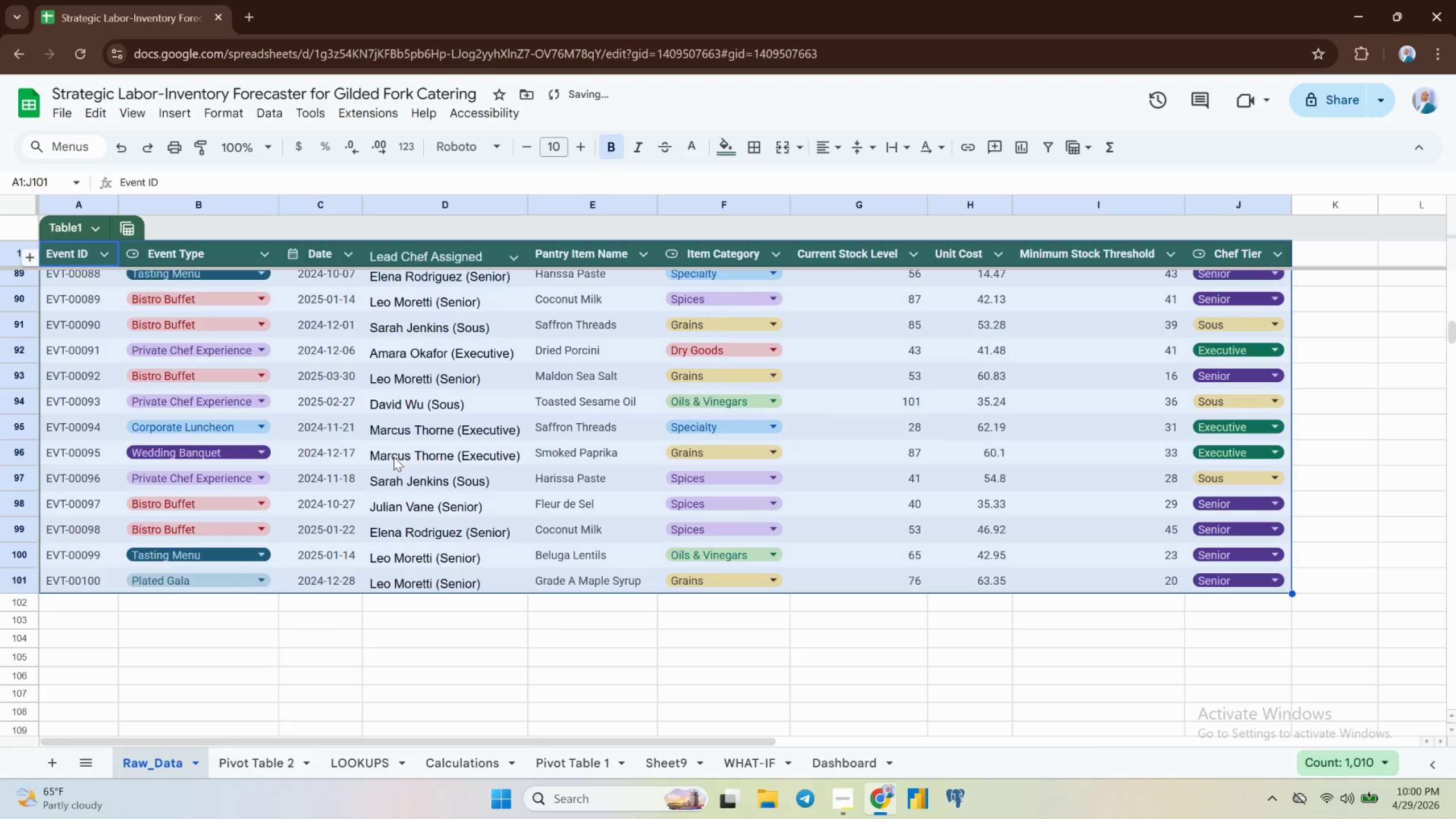 
scroll: coordinate [394, 456], scroll_direction: up, amount: 33.0
 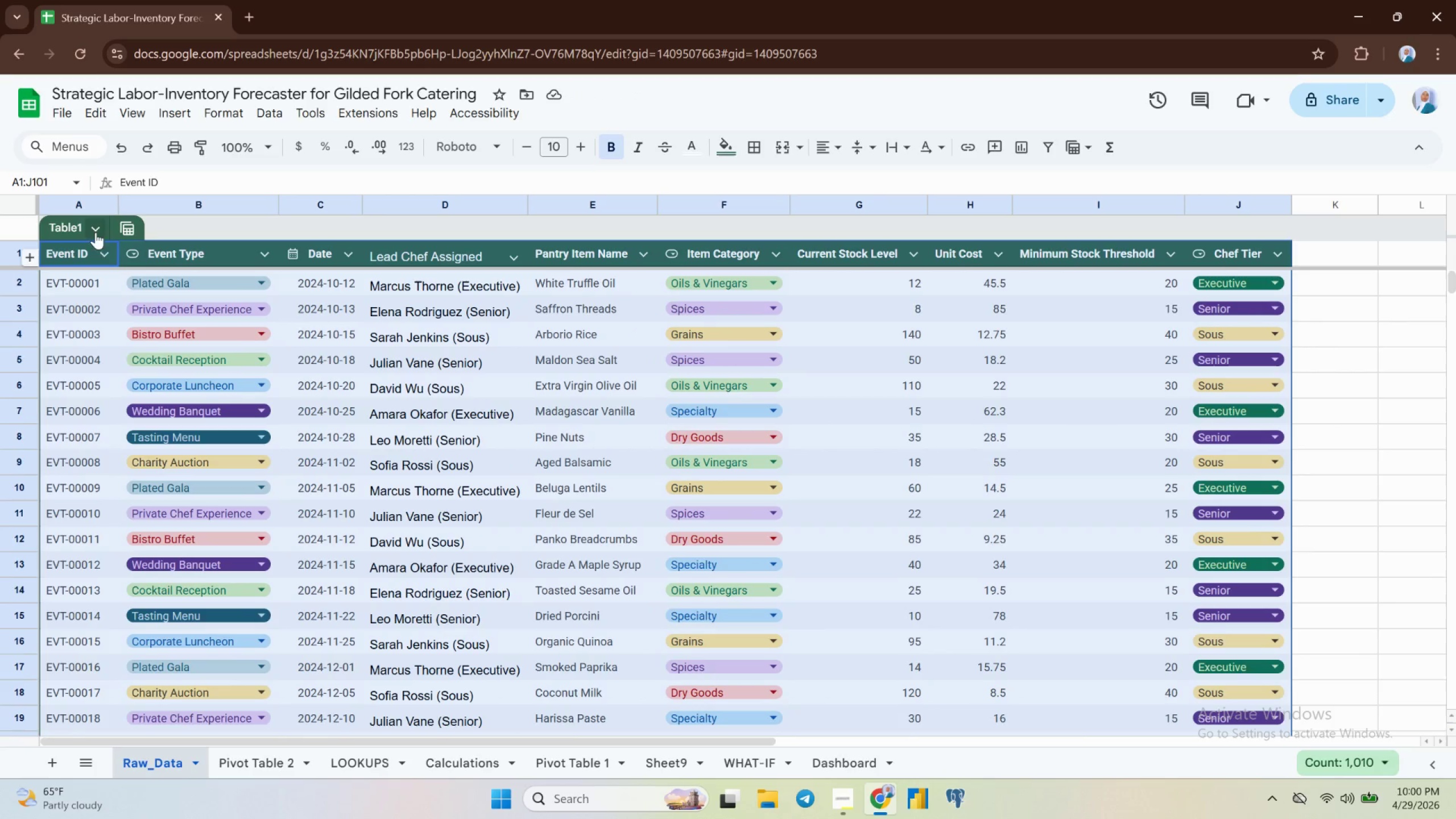 
left_click([97, 225])
 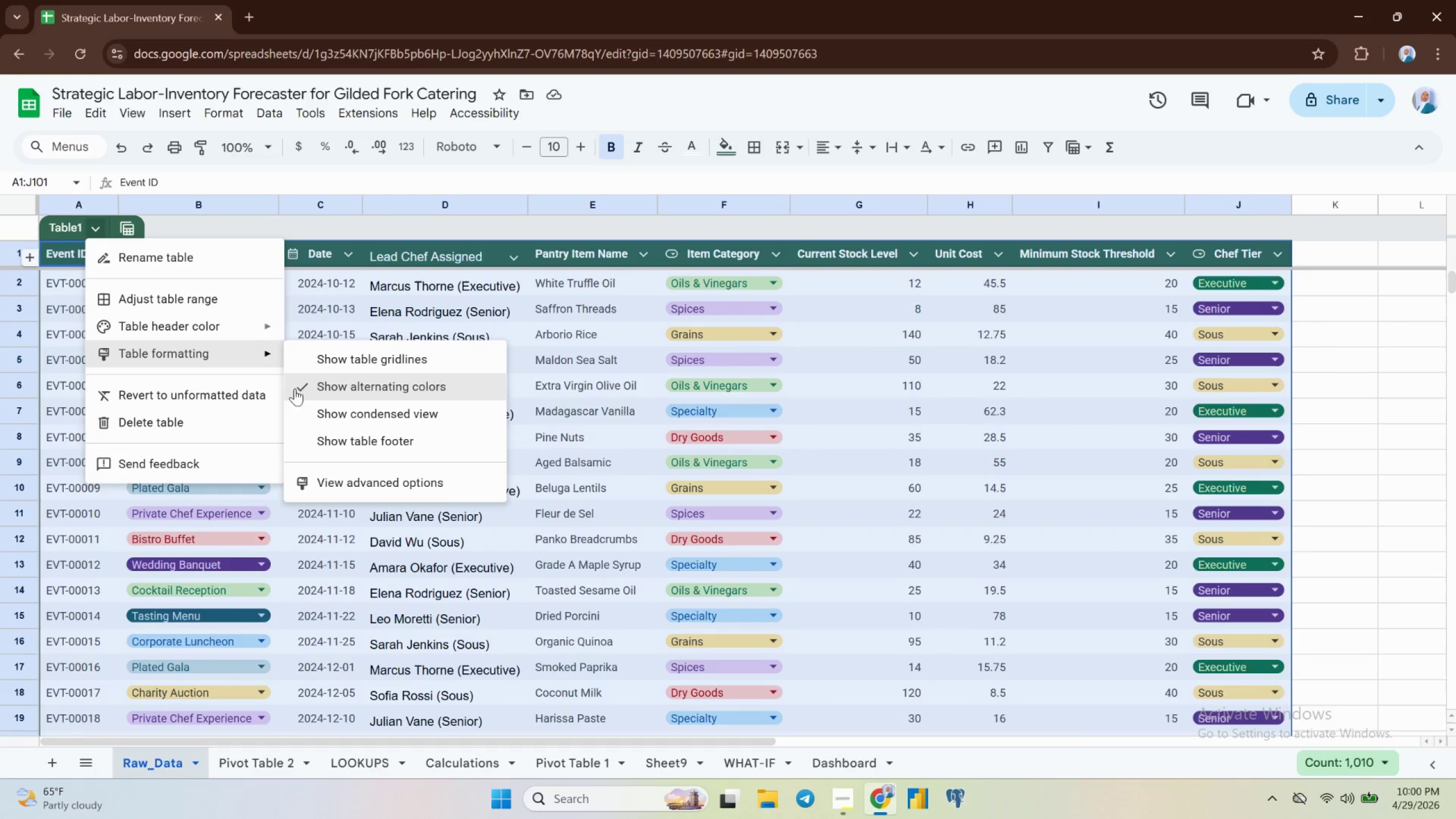 
left_click([354, 491])
 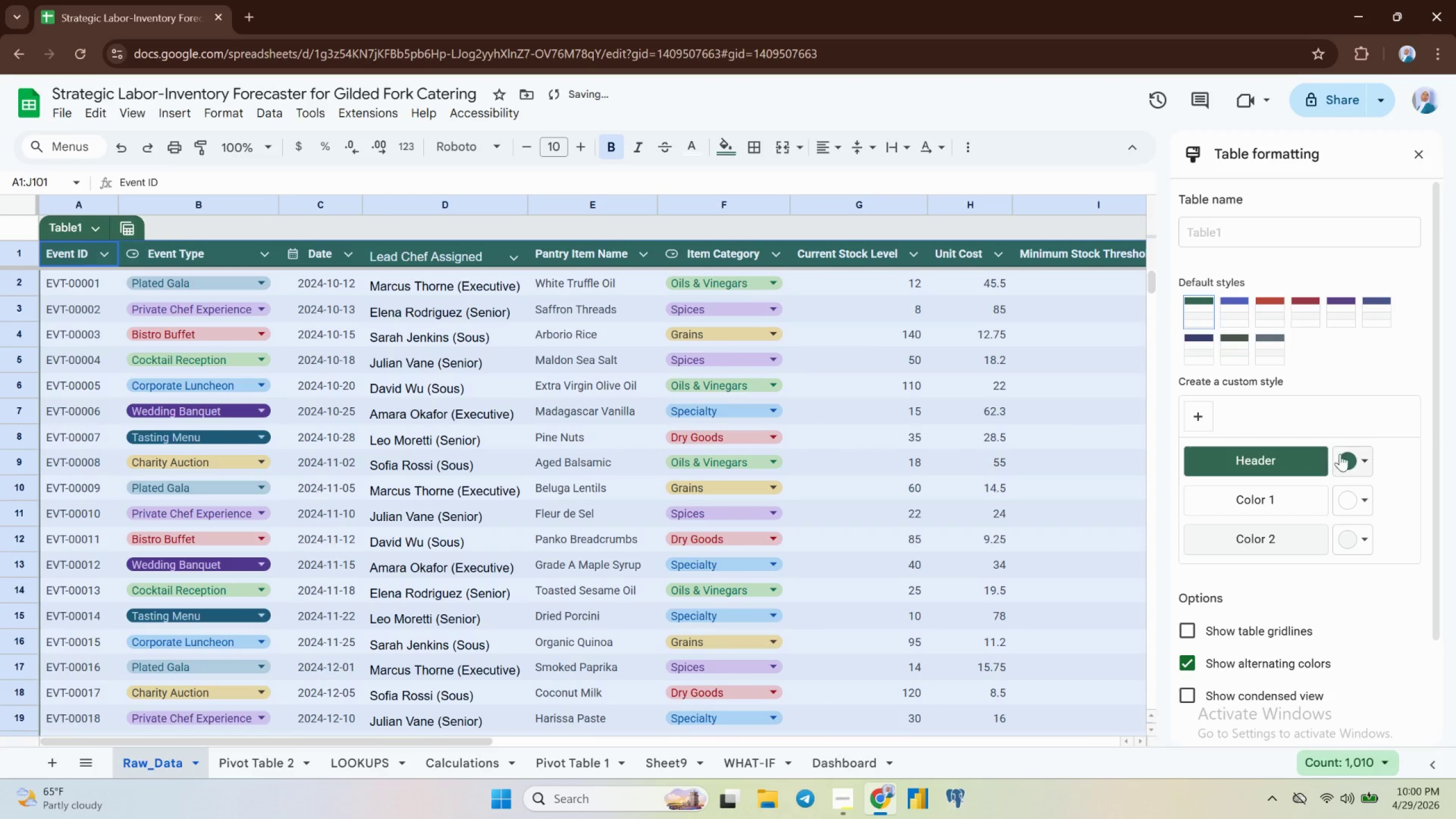 
left_click([1350, 456])
 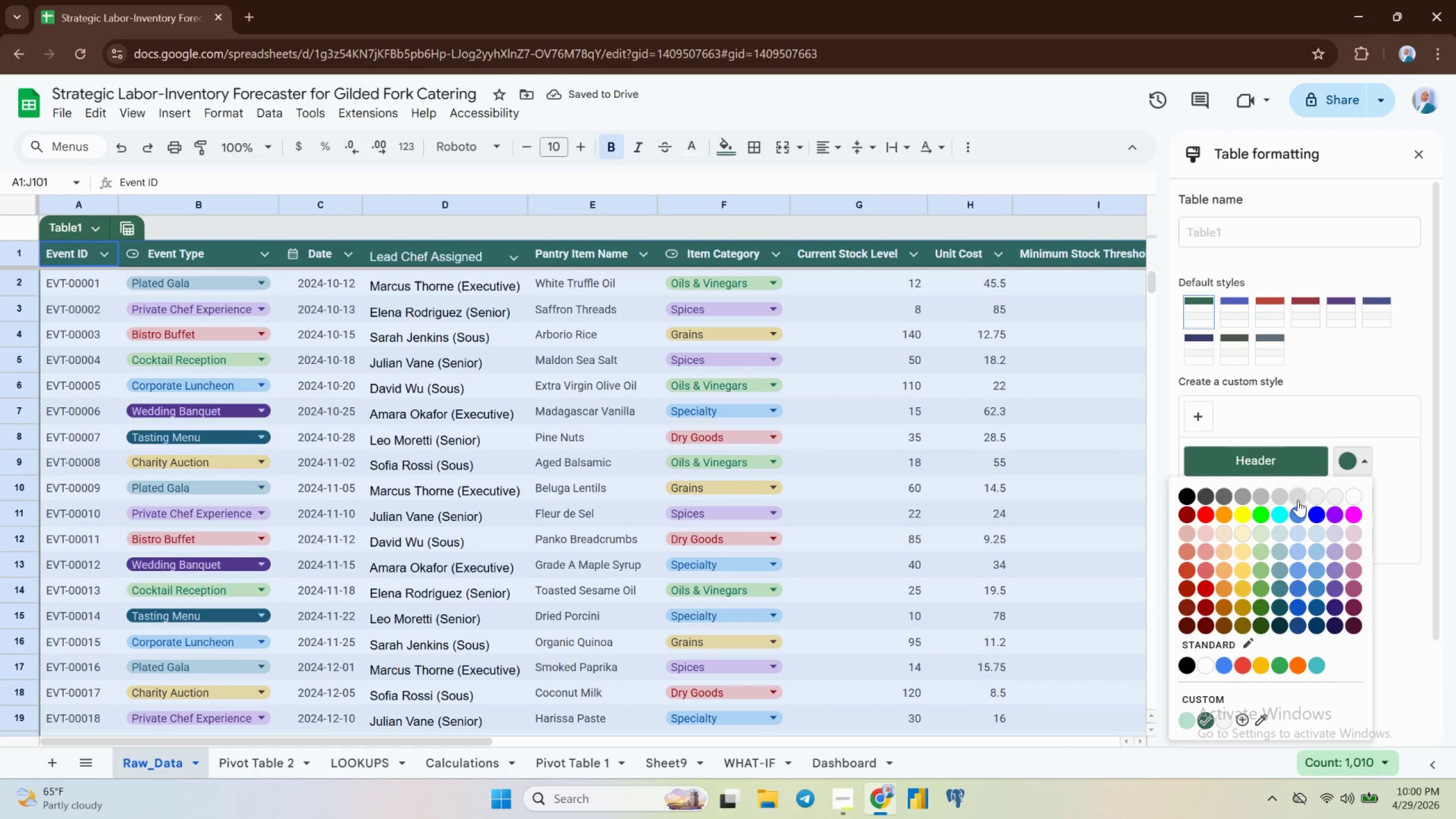 
left_click([1295, 495])
 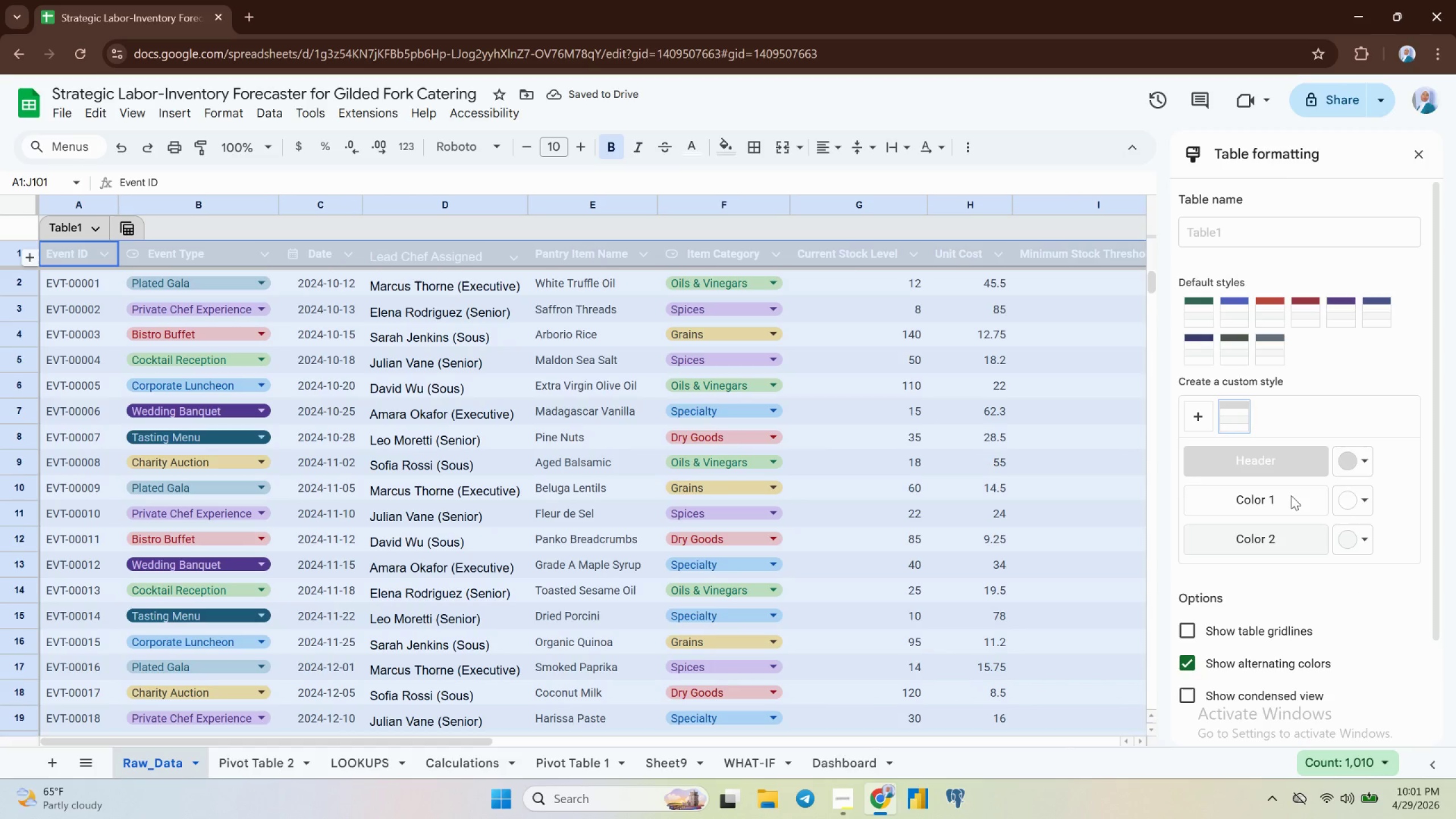 
wait(6.03)
 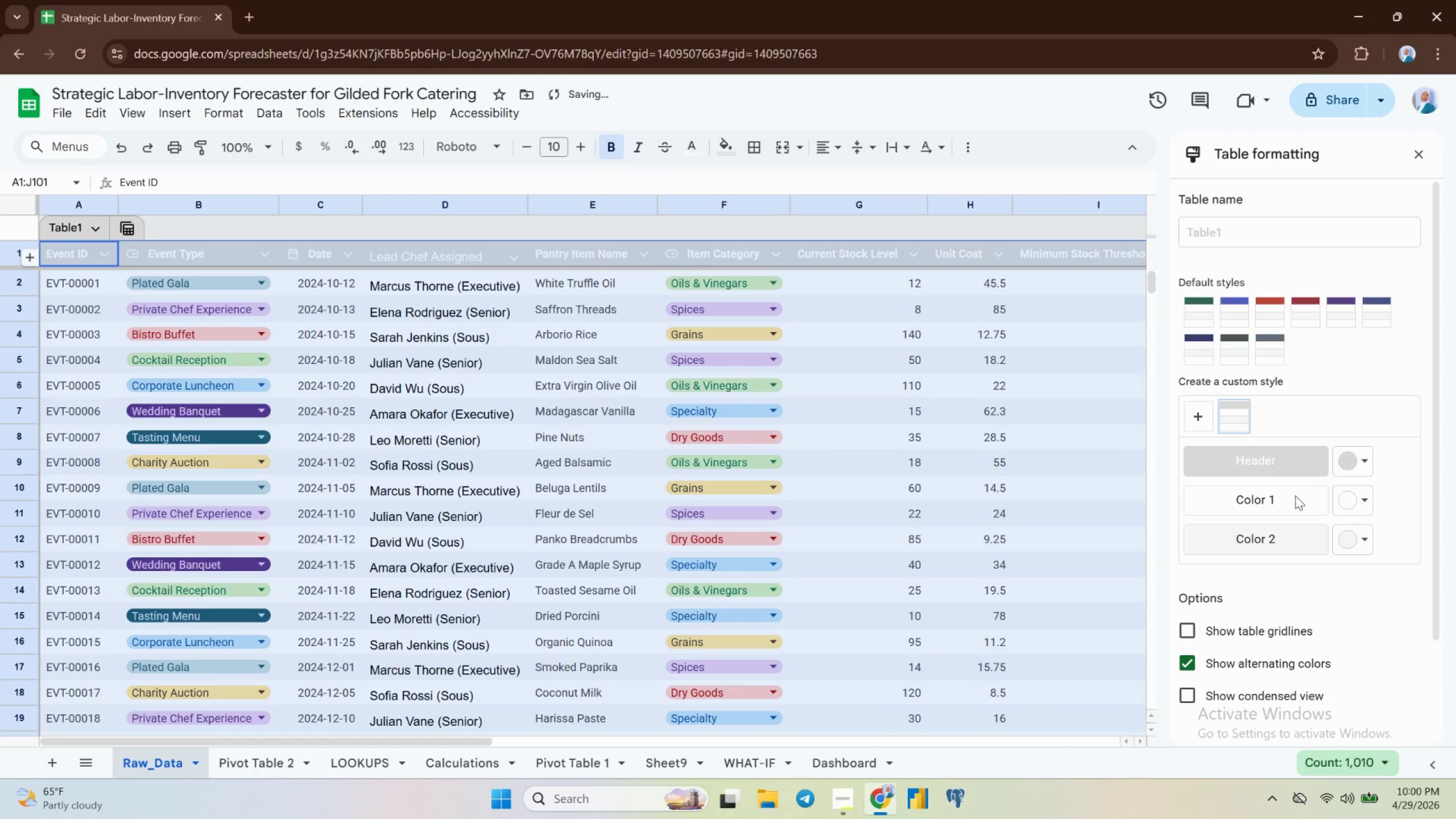 
left_click([3, 251])
 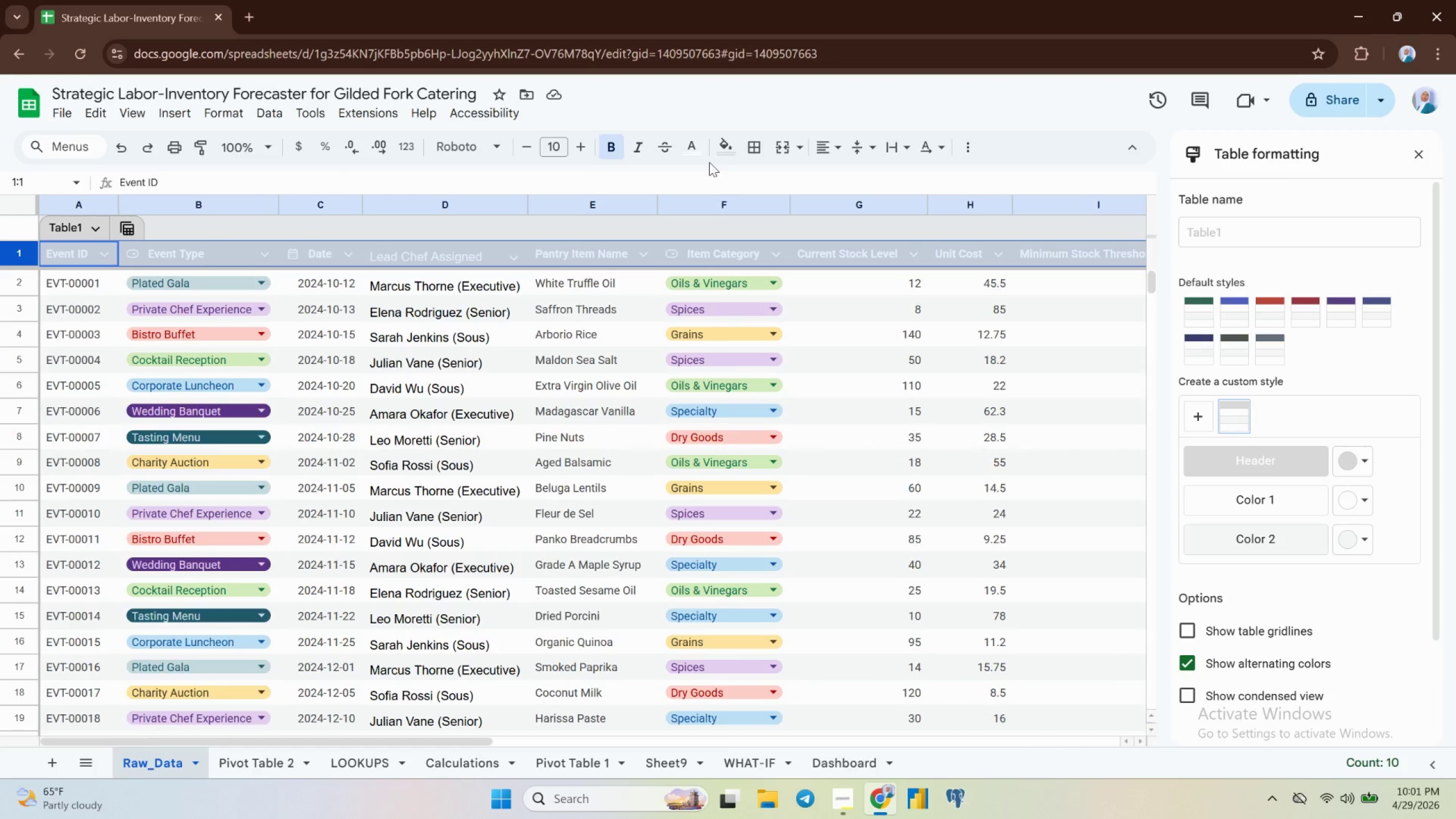 
left_click([694, 146])
 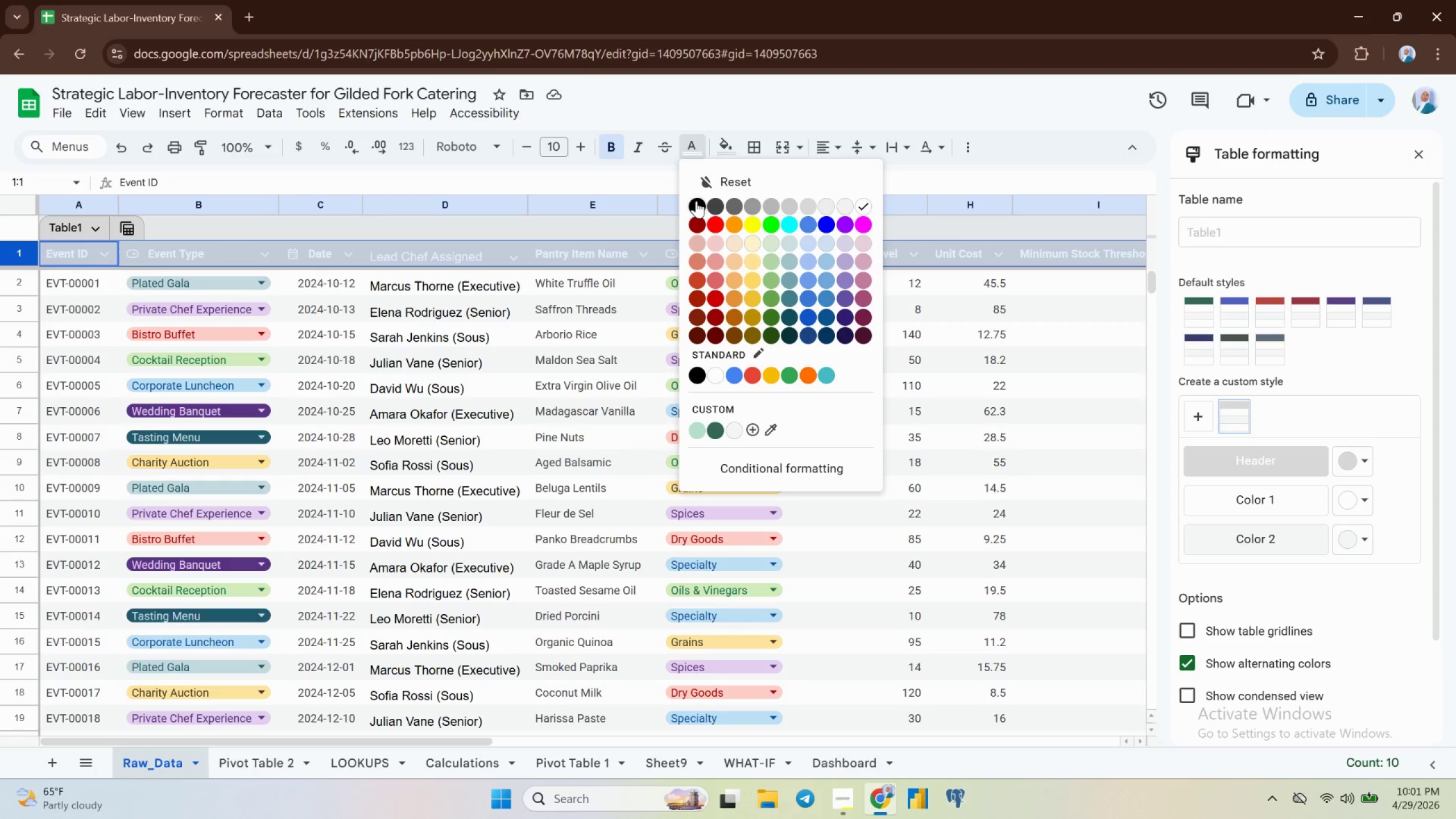 
left_click([698, 204])
 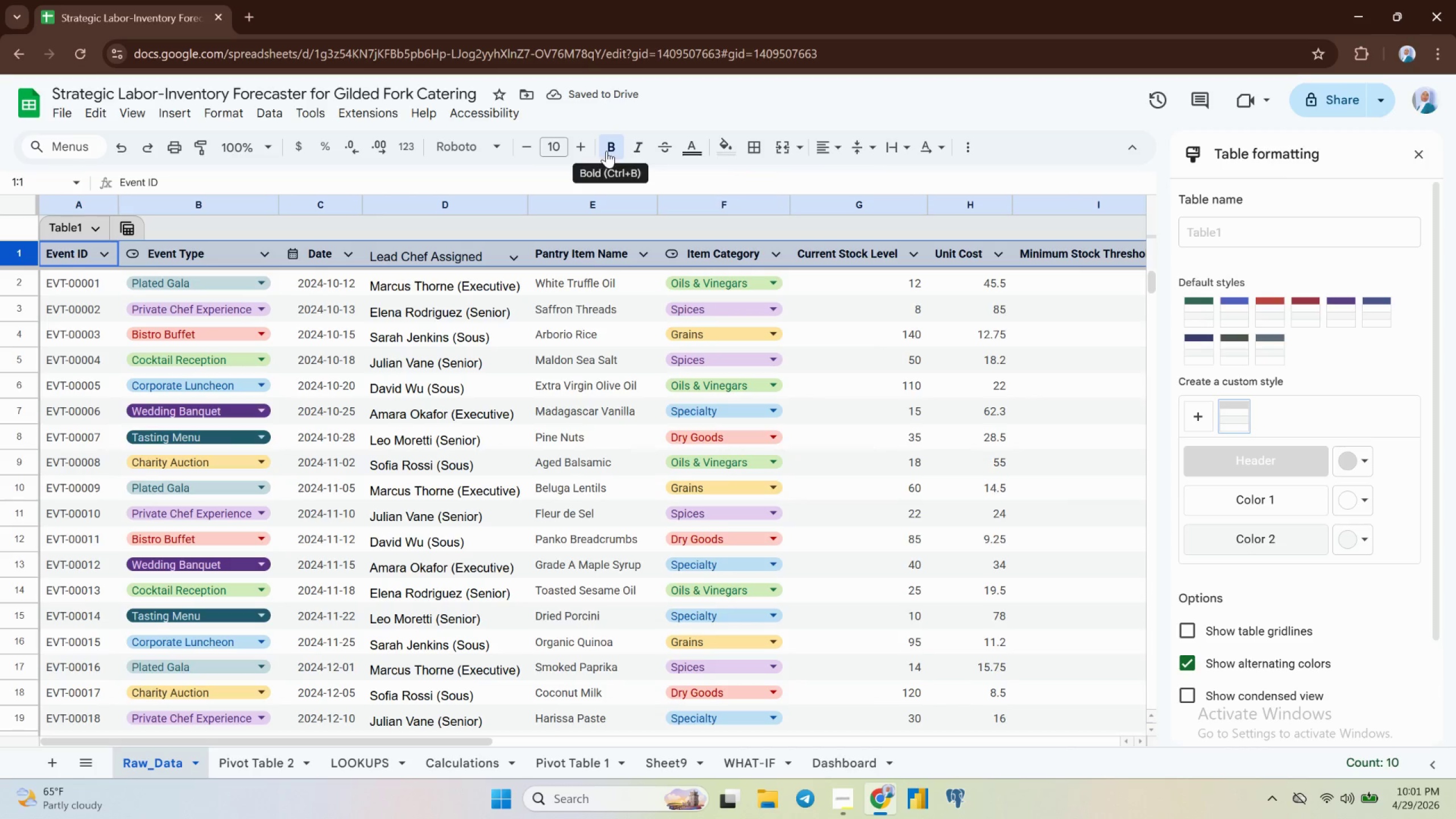 
left_click([609, 150])
 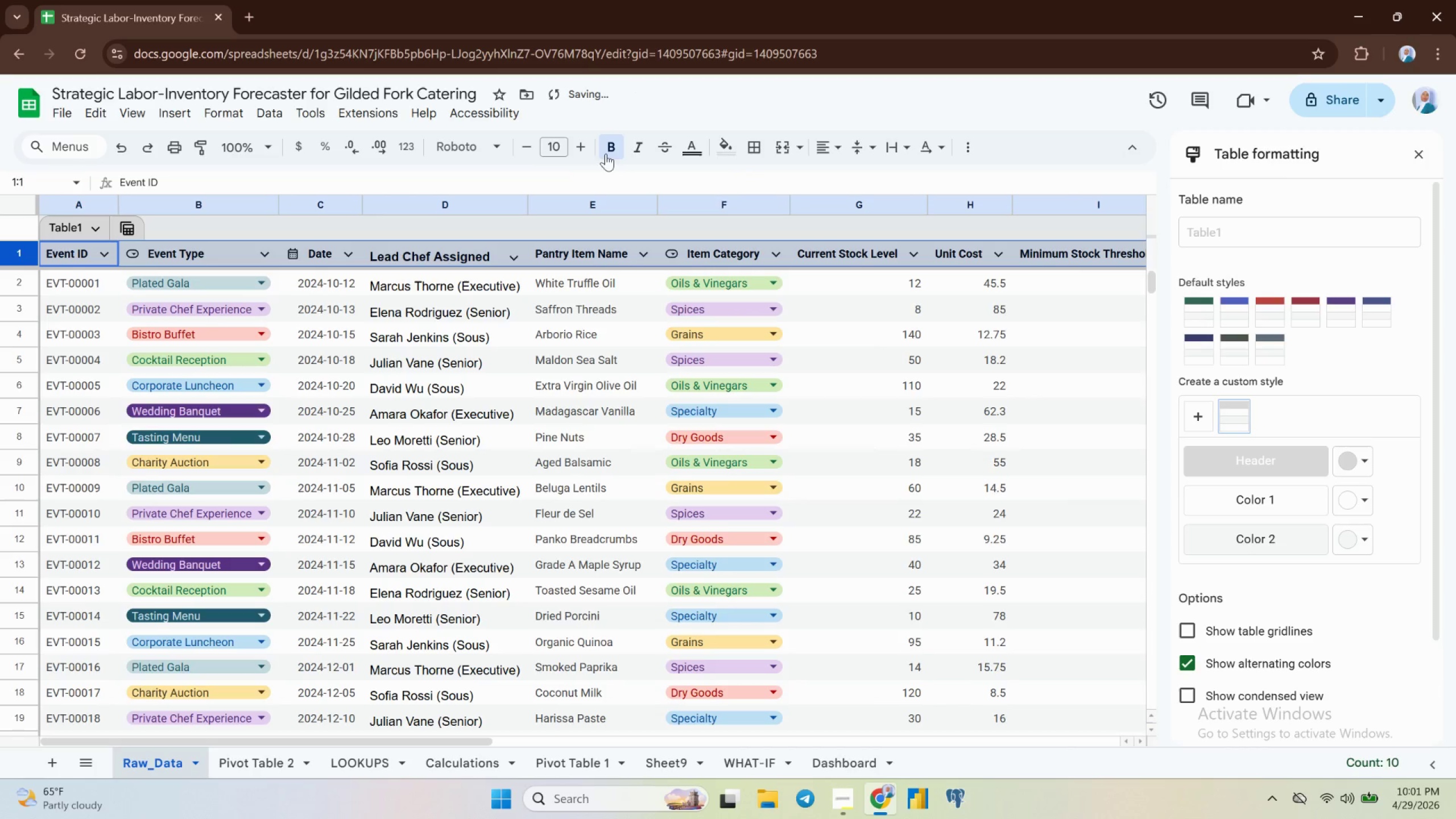 
mouse_move([564, 144])
 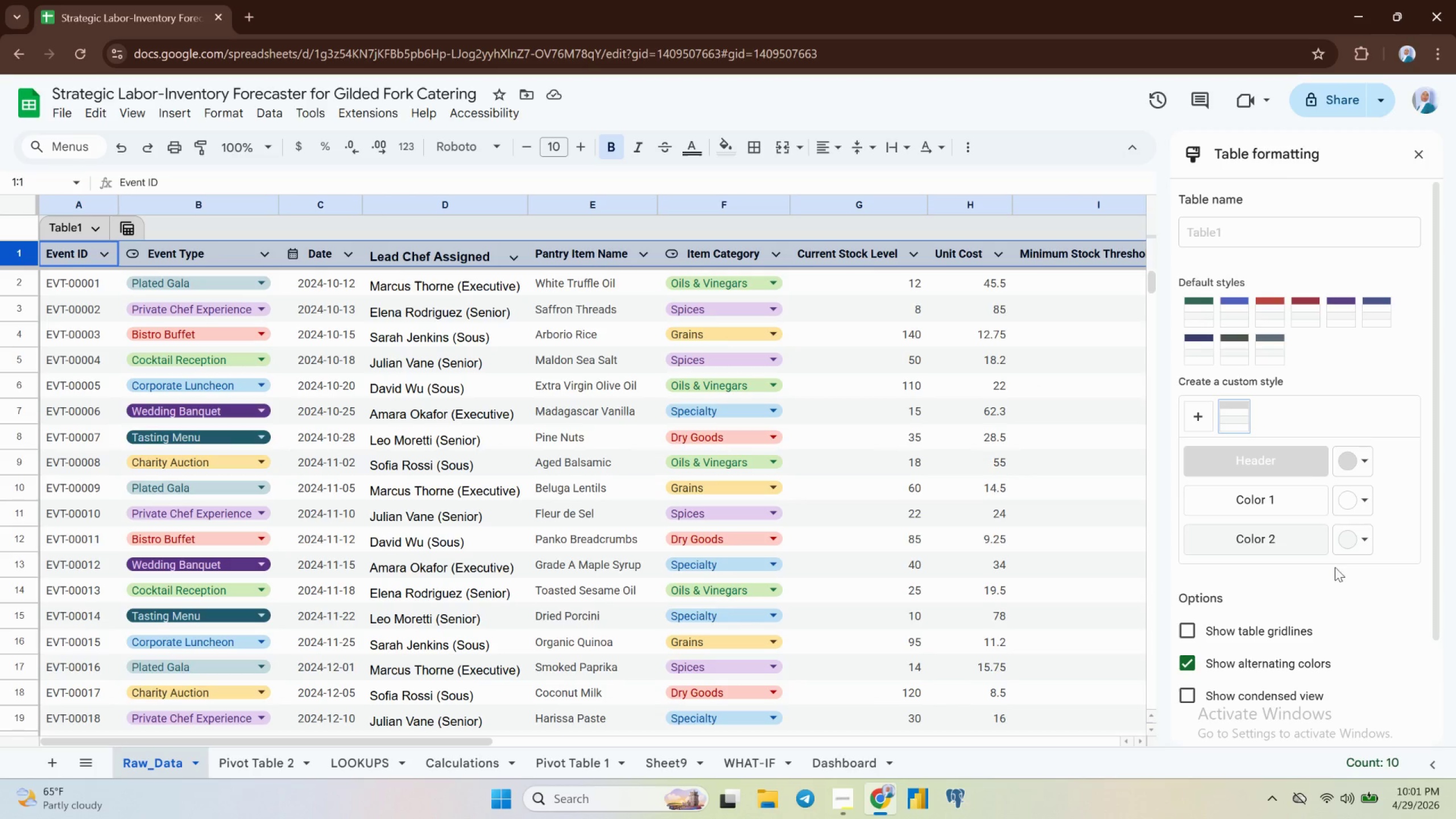 
wait(5.48)
 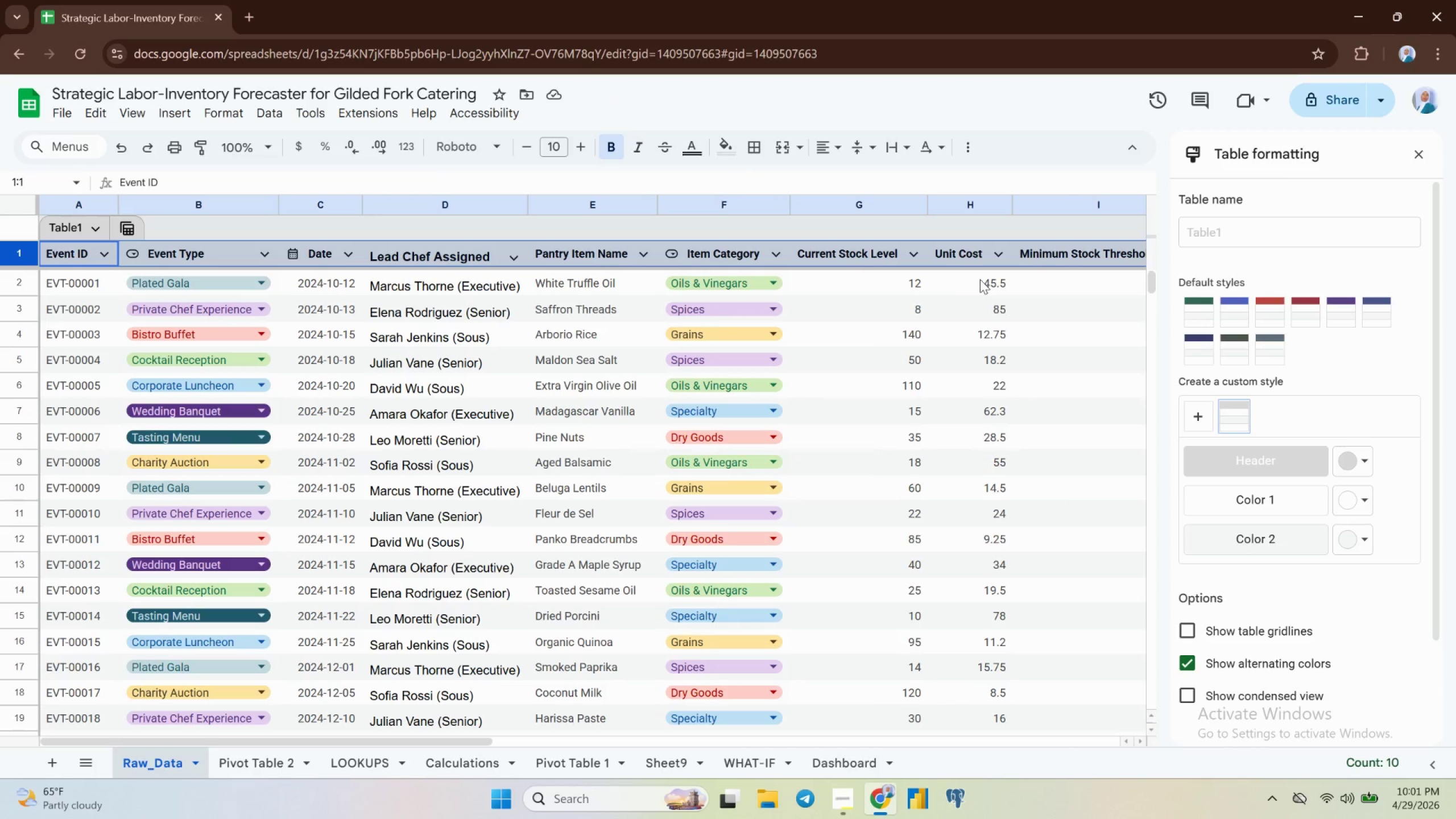 
left_click([1189, 667])
 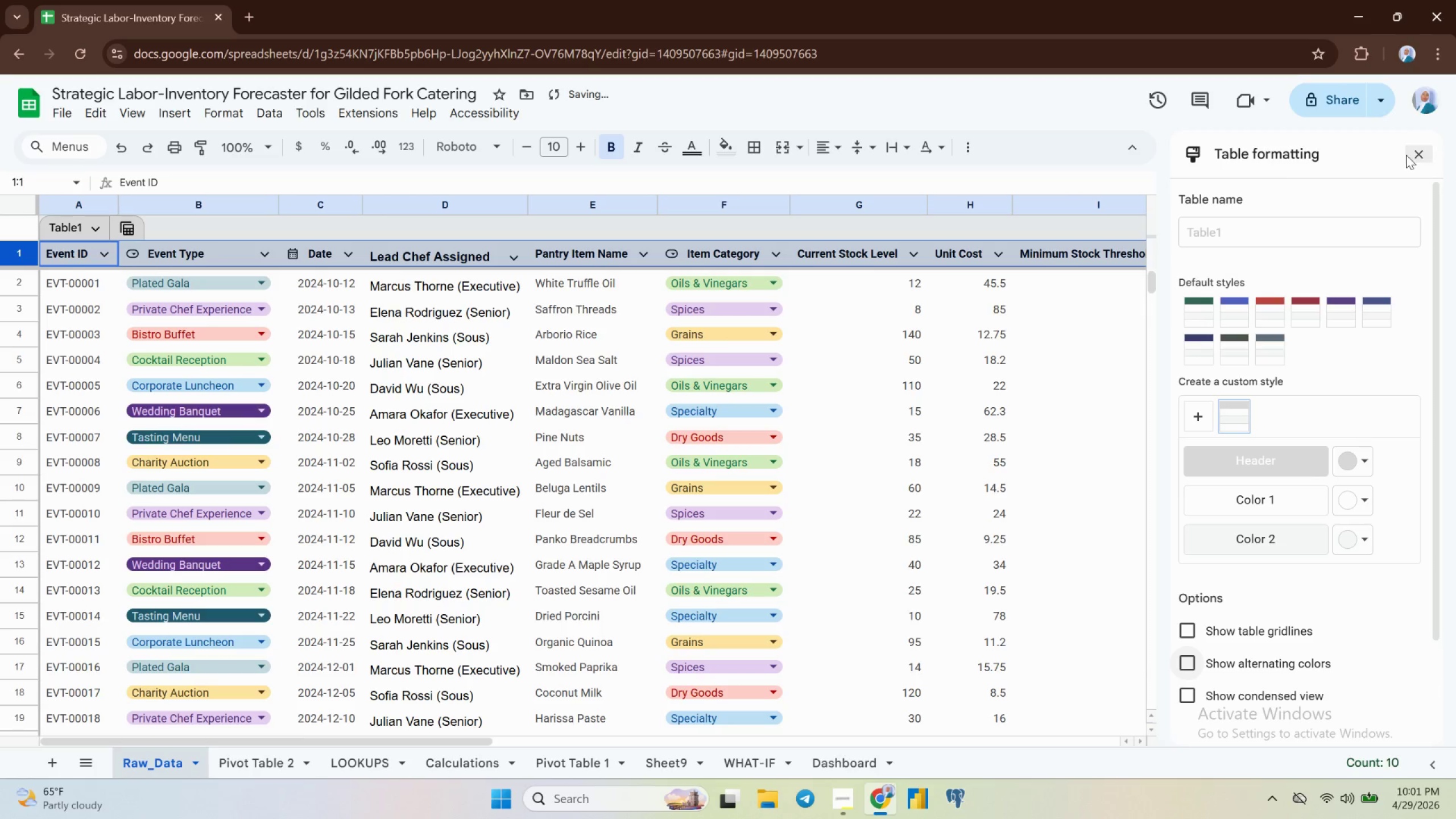 
left_click([1410, 156])
 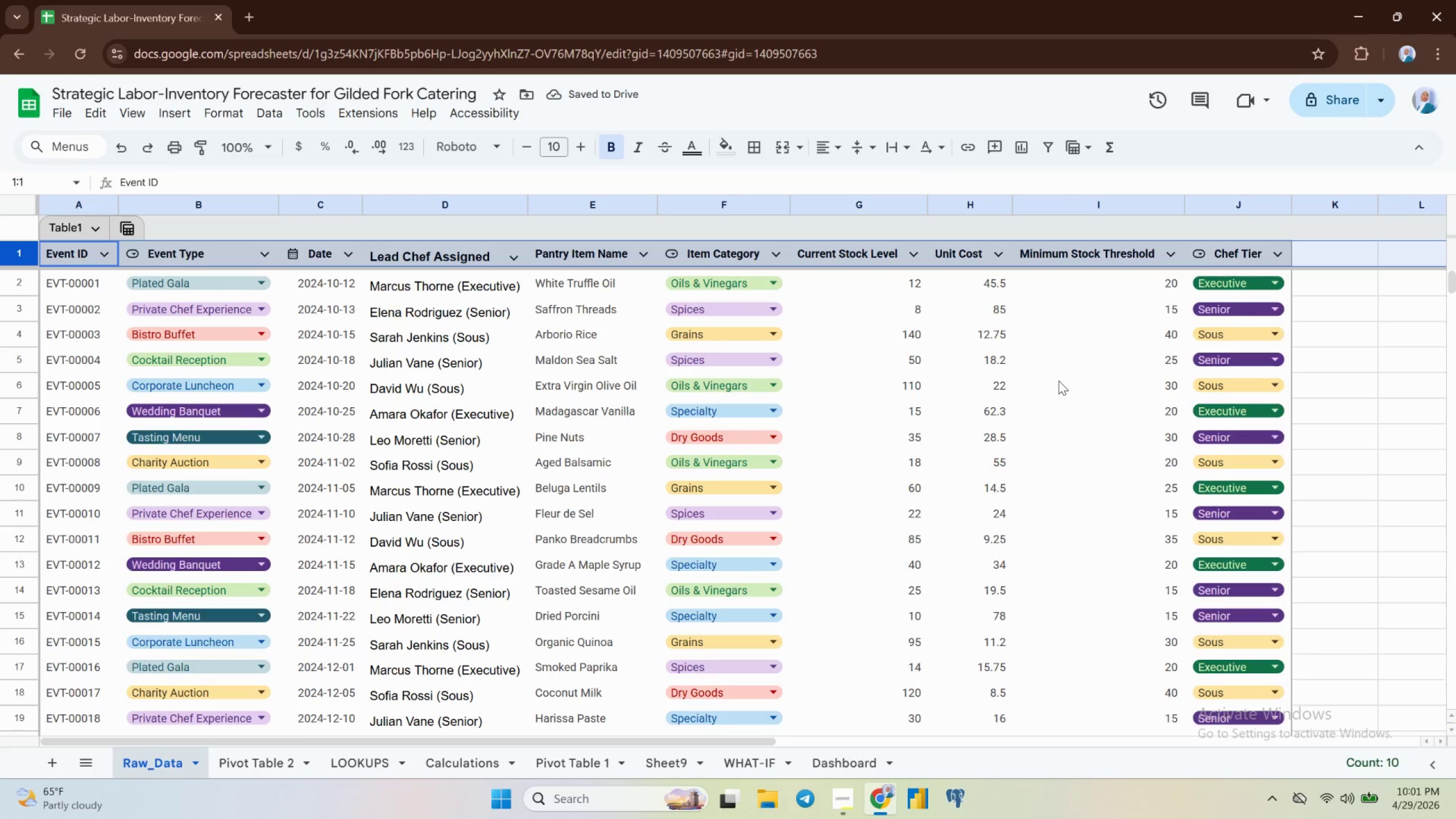 
left_click([1058, 382])
 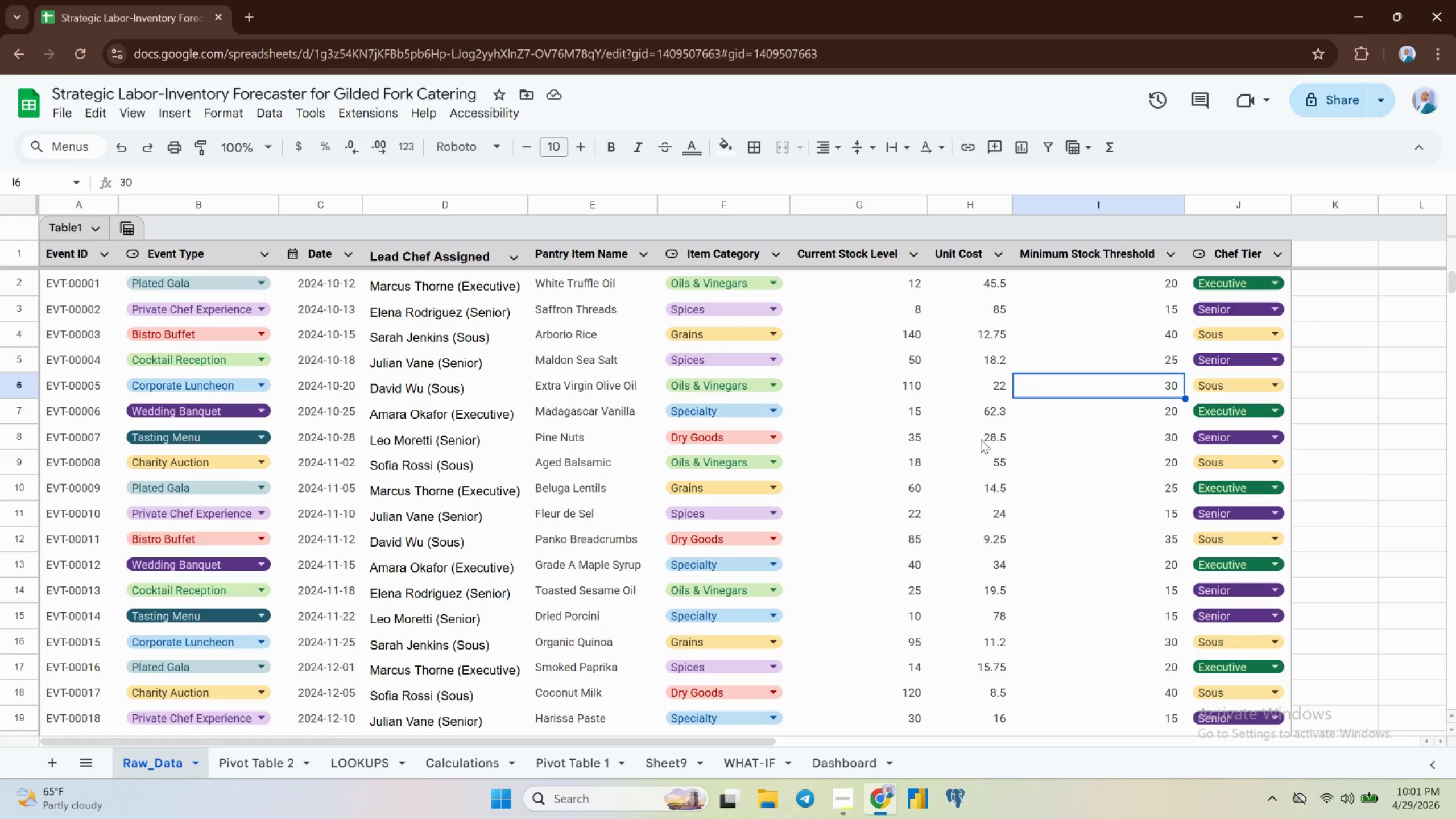 
wait(38.17)
 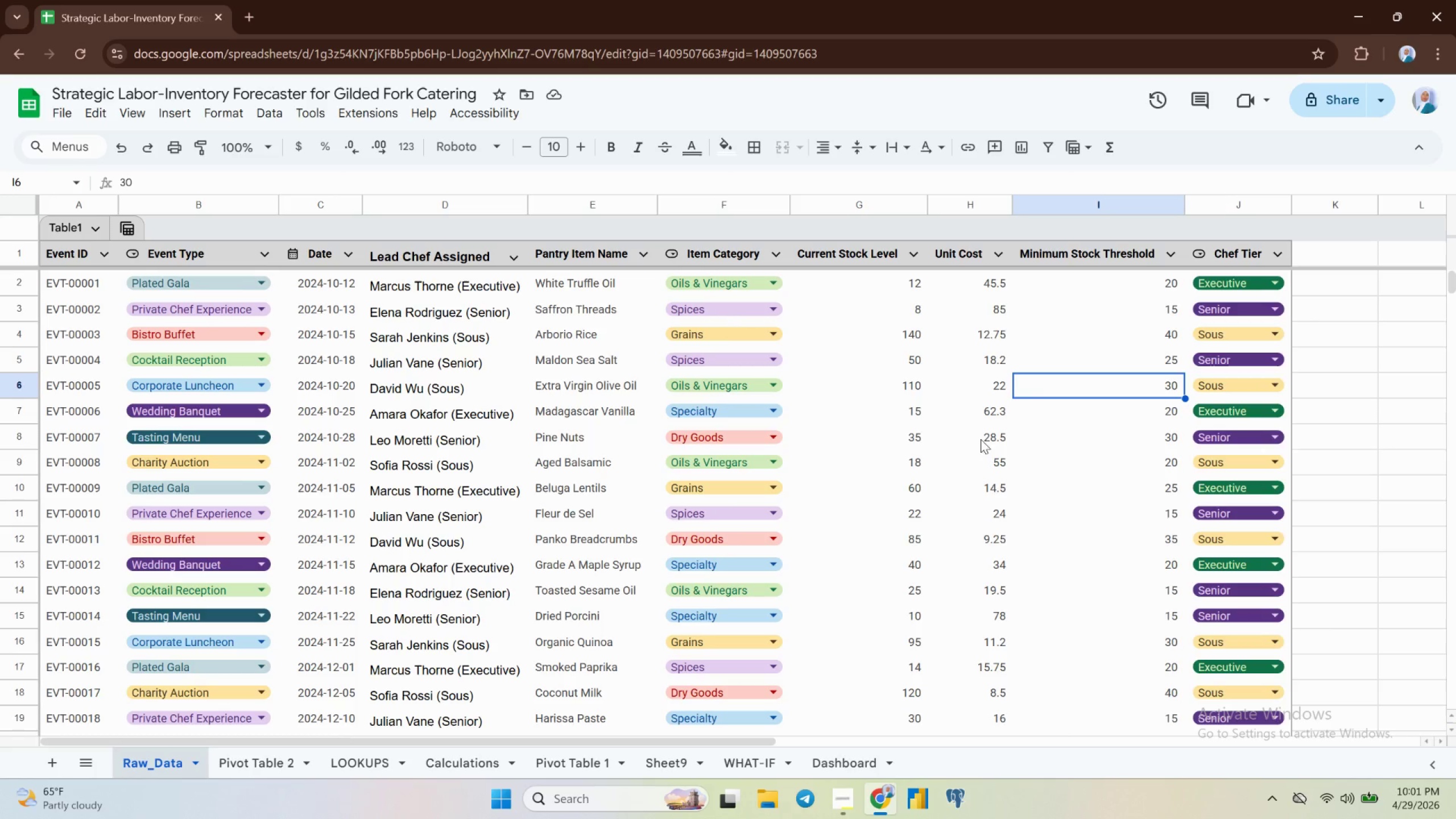 
scroll: coordinate [277, 598], scroll_direction: up, amount: 3.0
 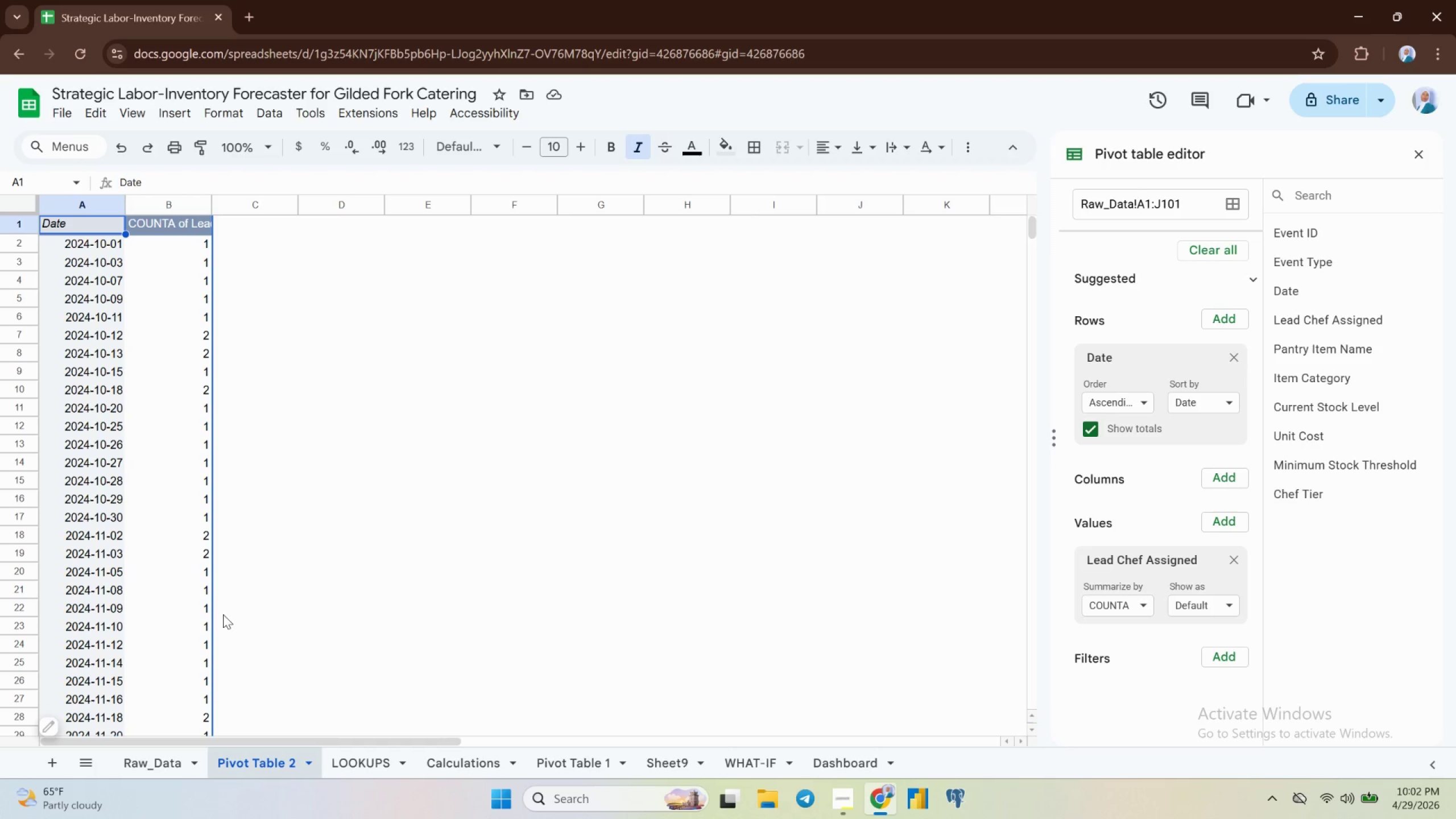 
mouse_move([271, 747])
 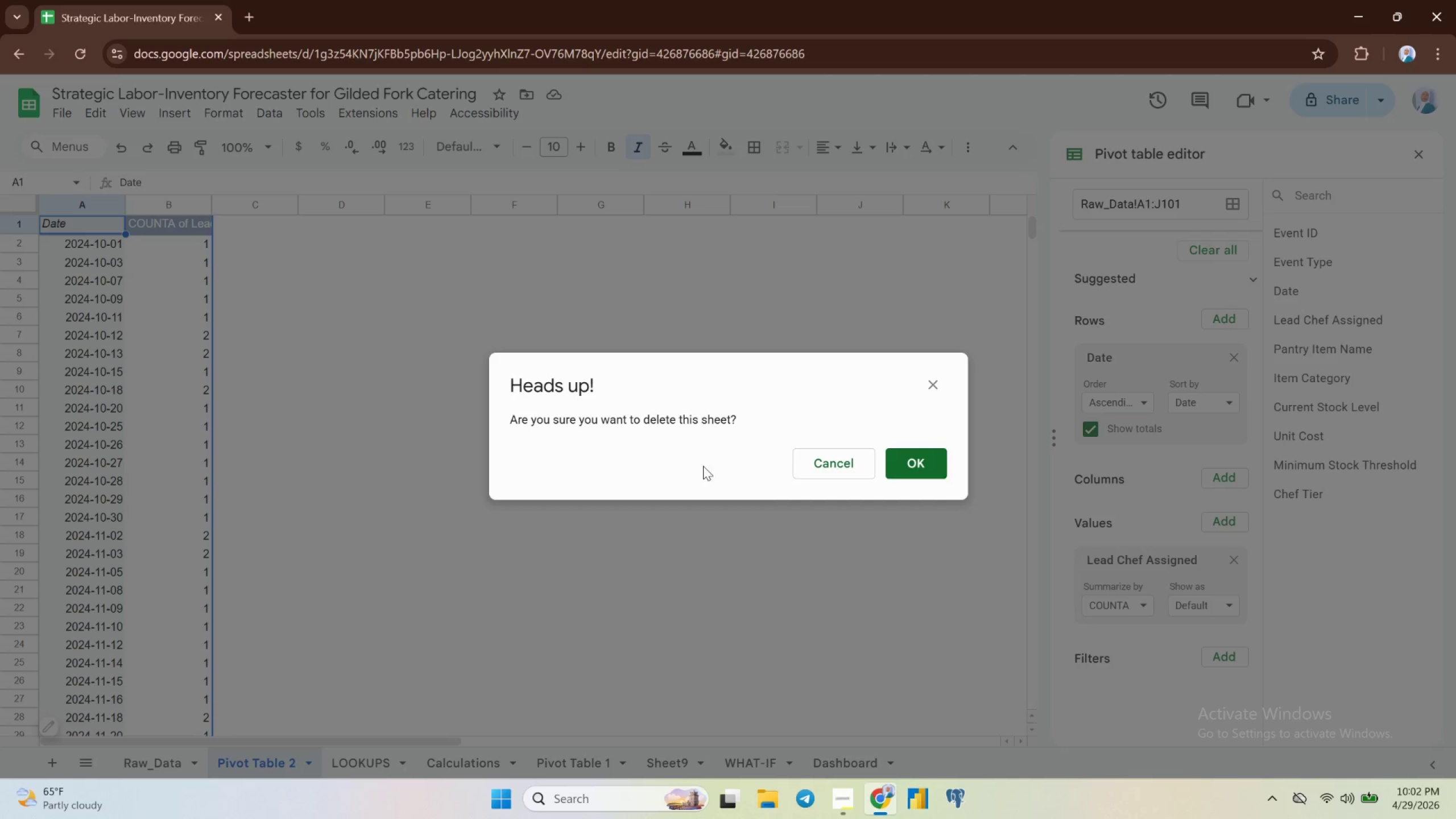 
left_click([930, 470])
 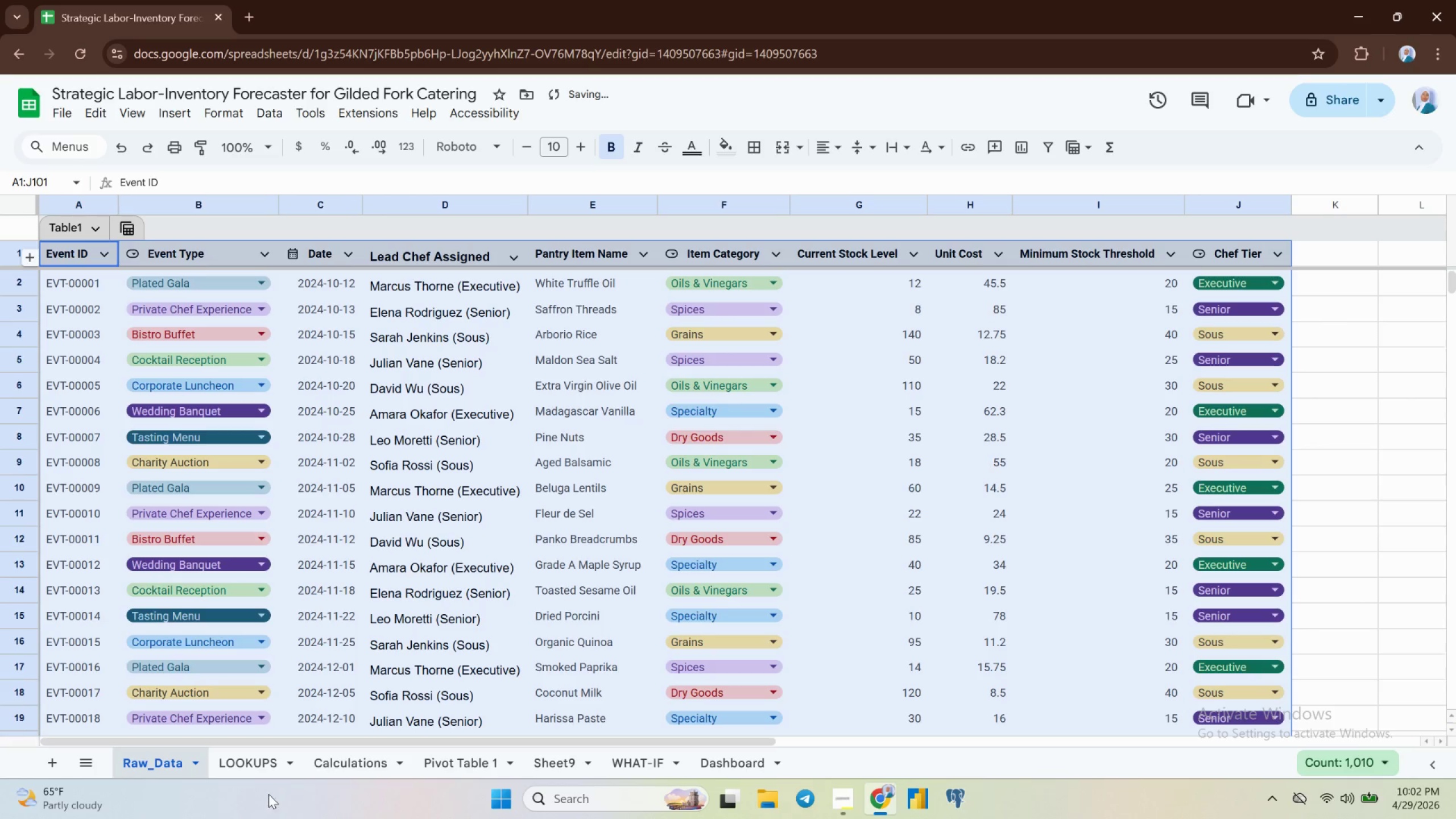 
left_click([251, 757])
 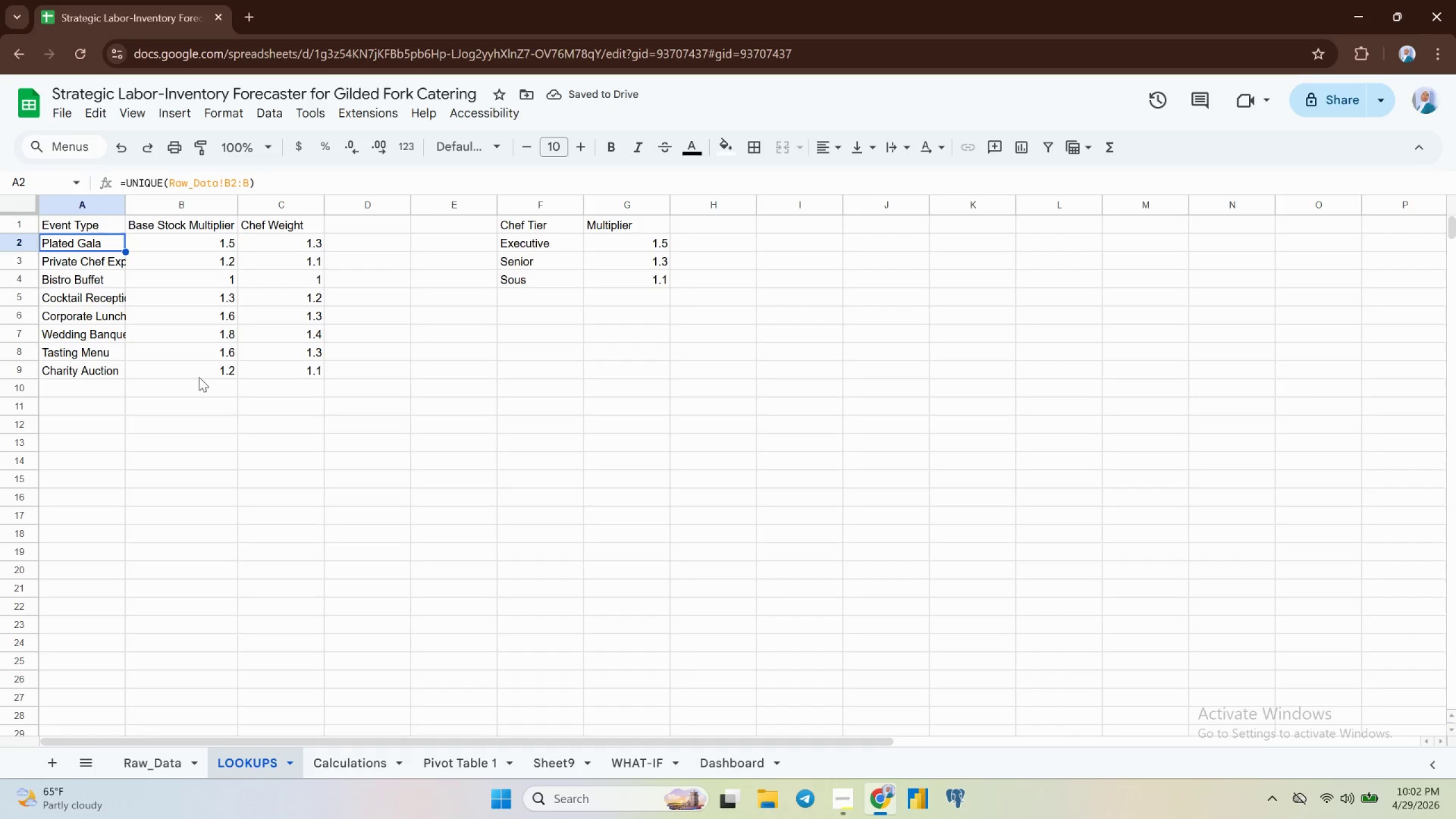 
scroll: coordinate [199, 377], scroll_direction: up, amount: 2.0
 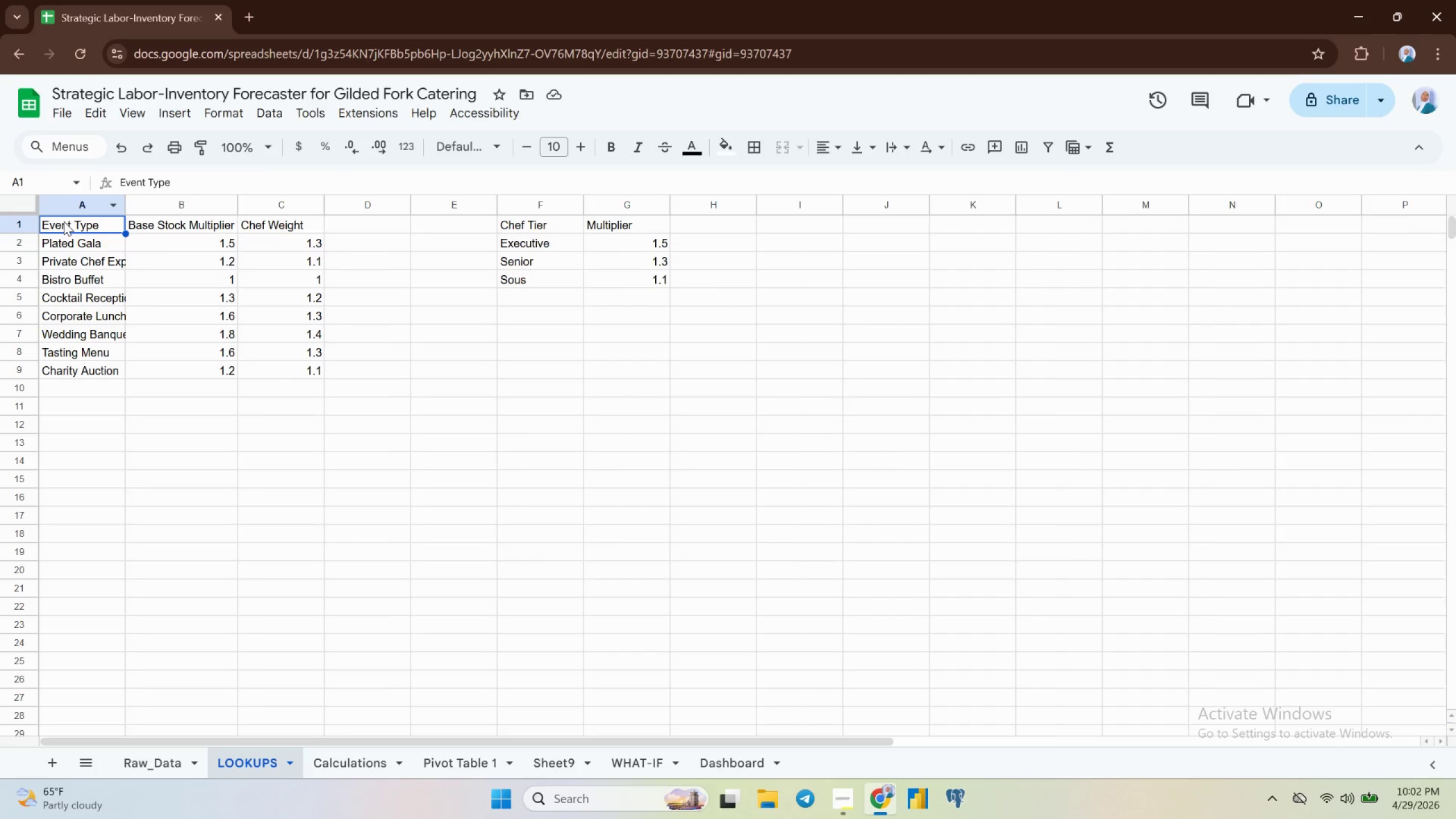 
key(Control+Shift+ArrowDown)
 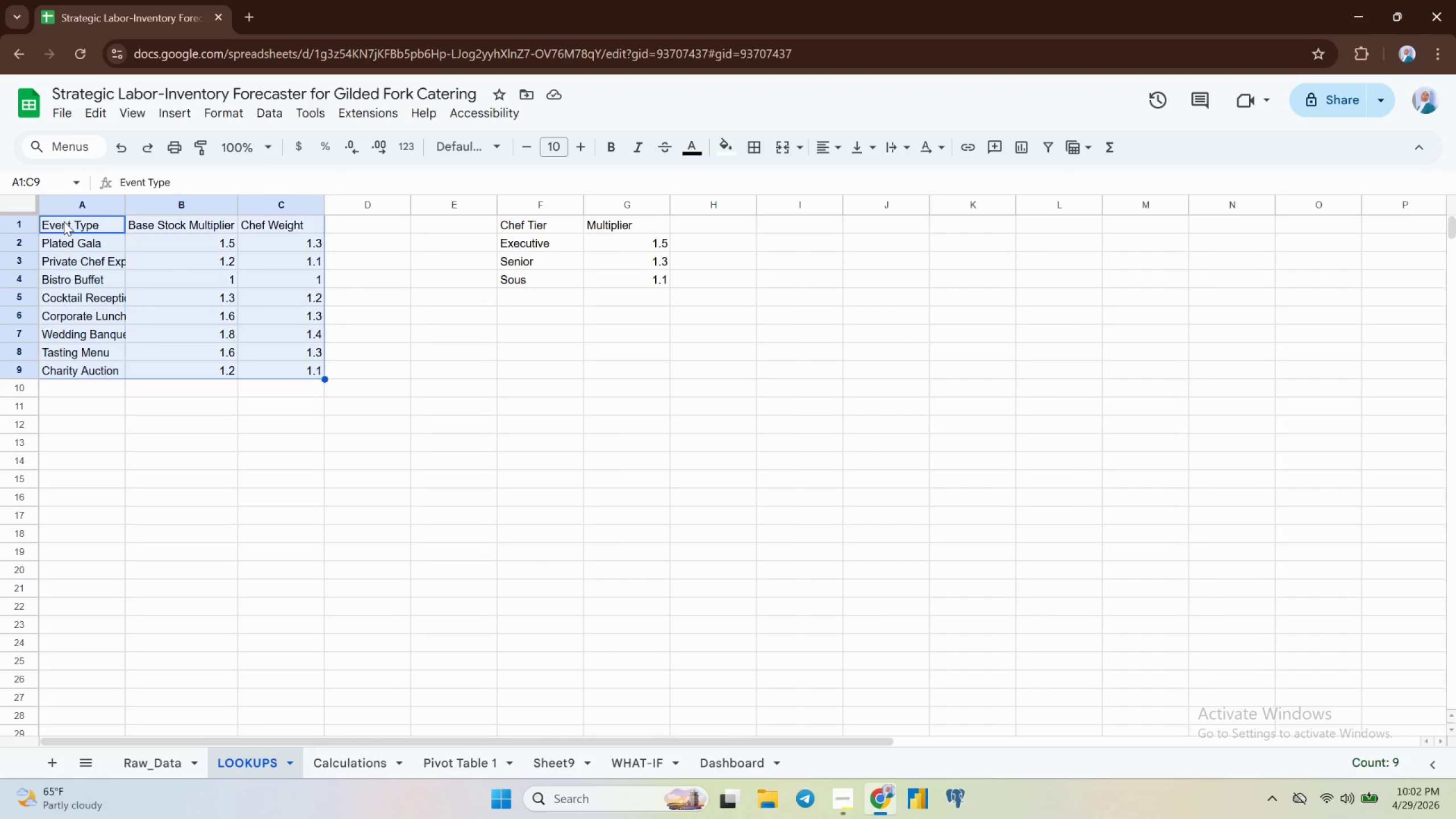 
key(Control+Shift+ArrowRight)
 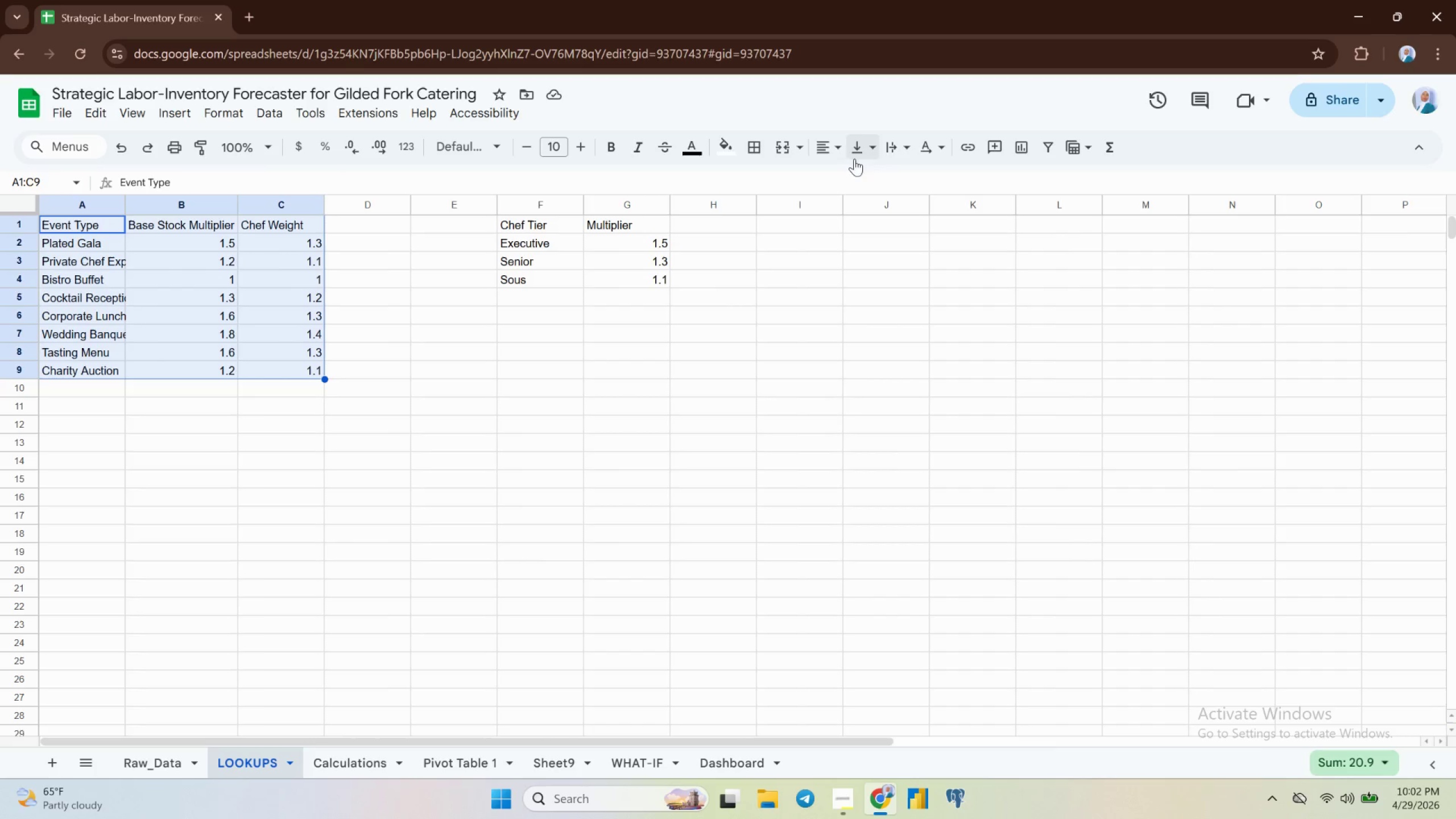 
left_click([755, 152])
 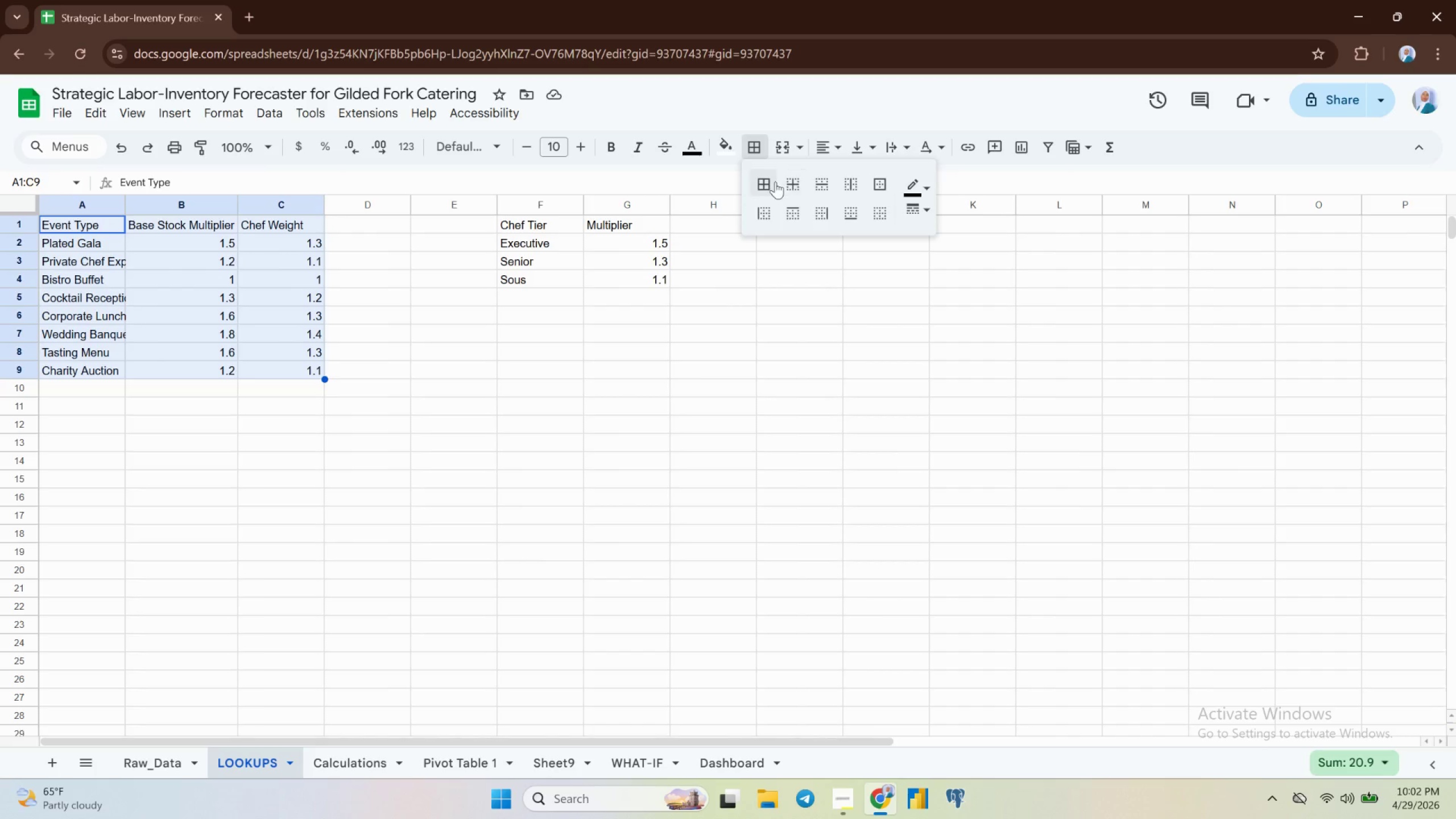 
left_click([774, 183])
 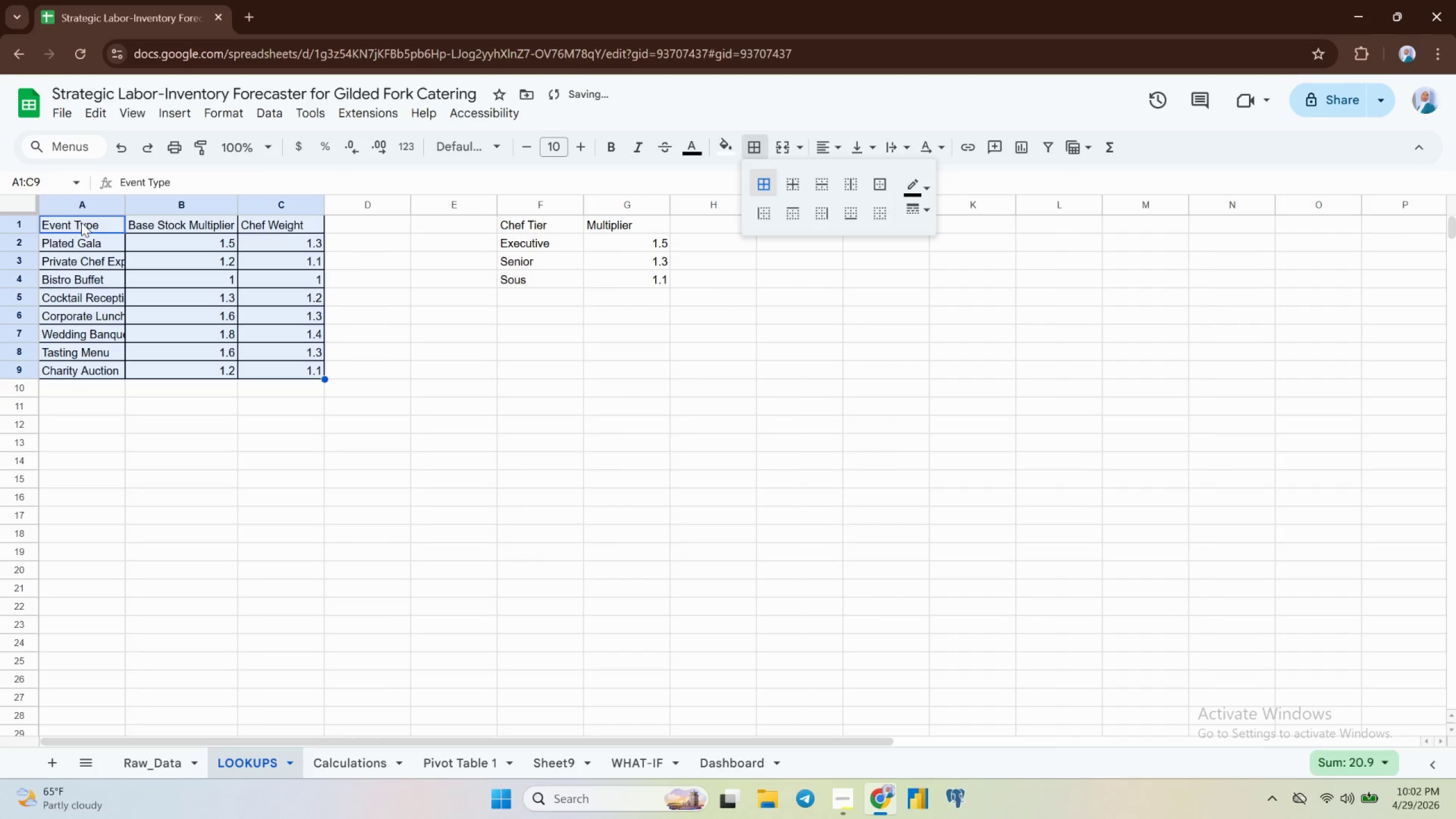 
left_click([83, 221])
 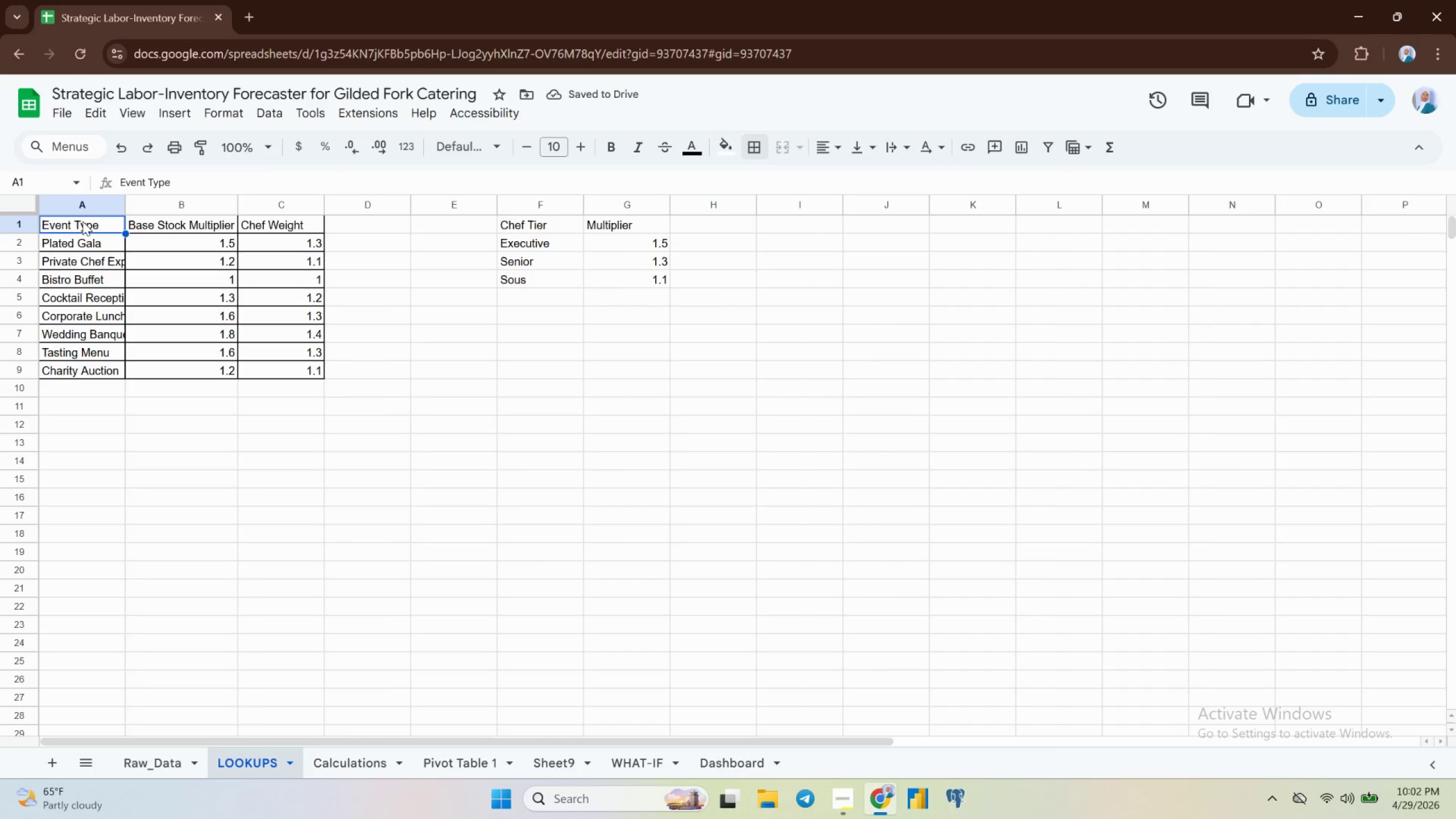 
key(Shift+ArrowRight)
 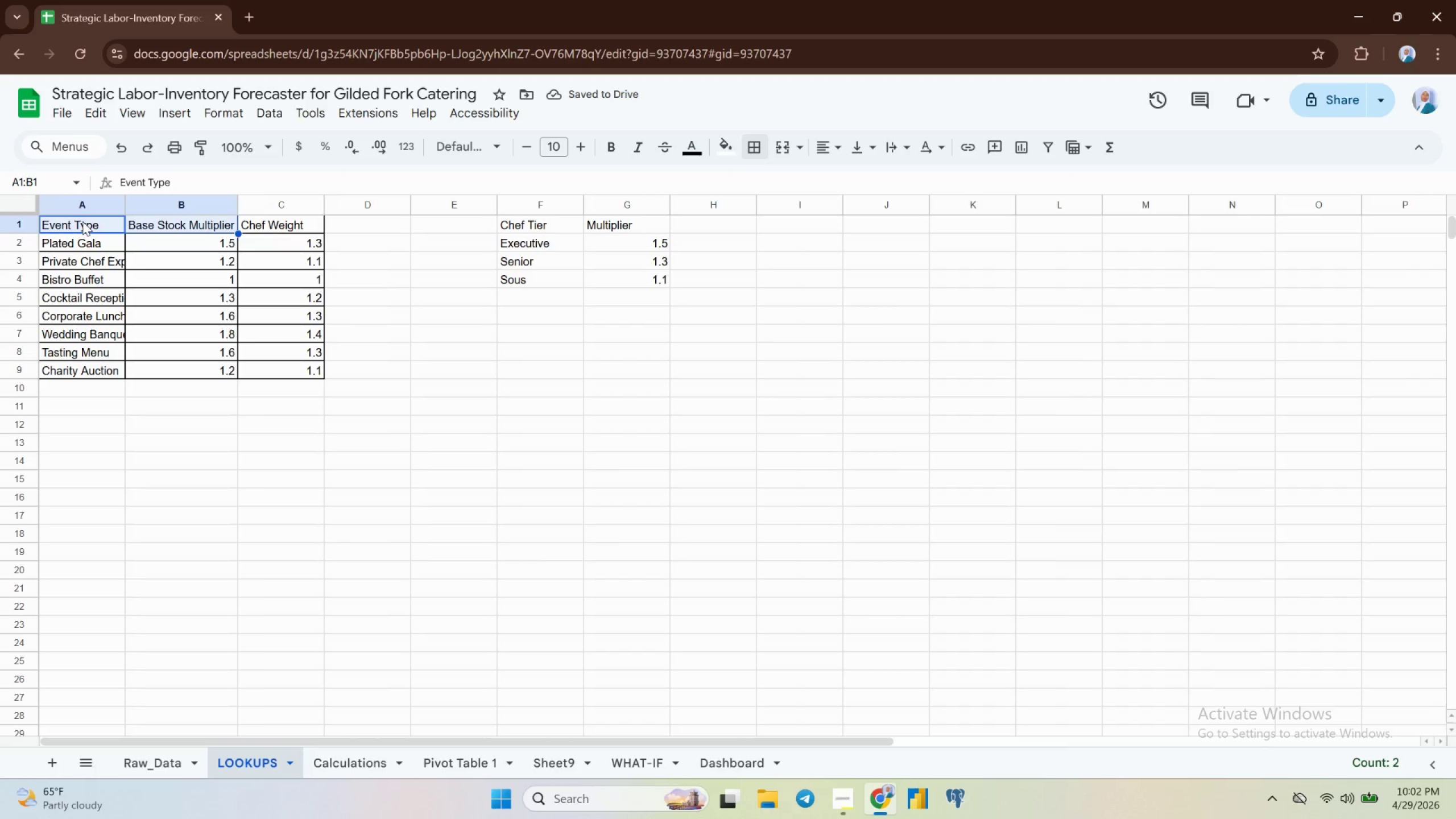 
key(Shift+ArrowRight)
 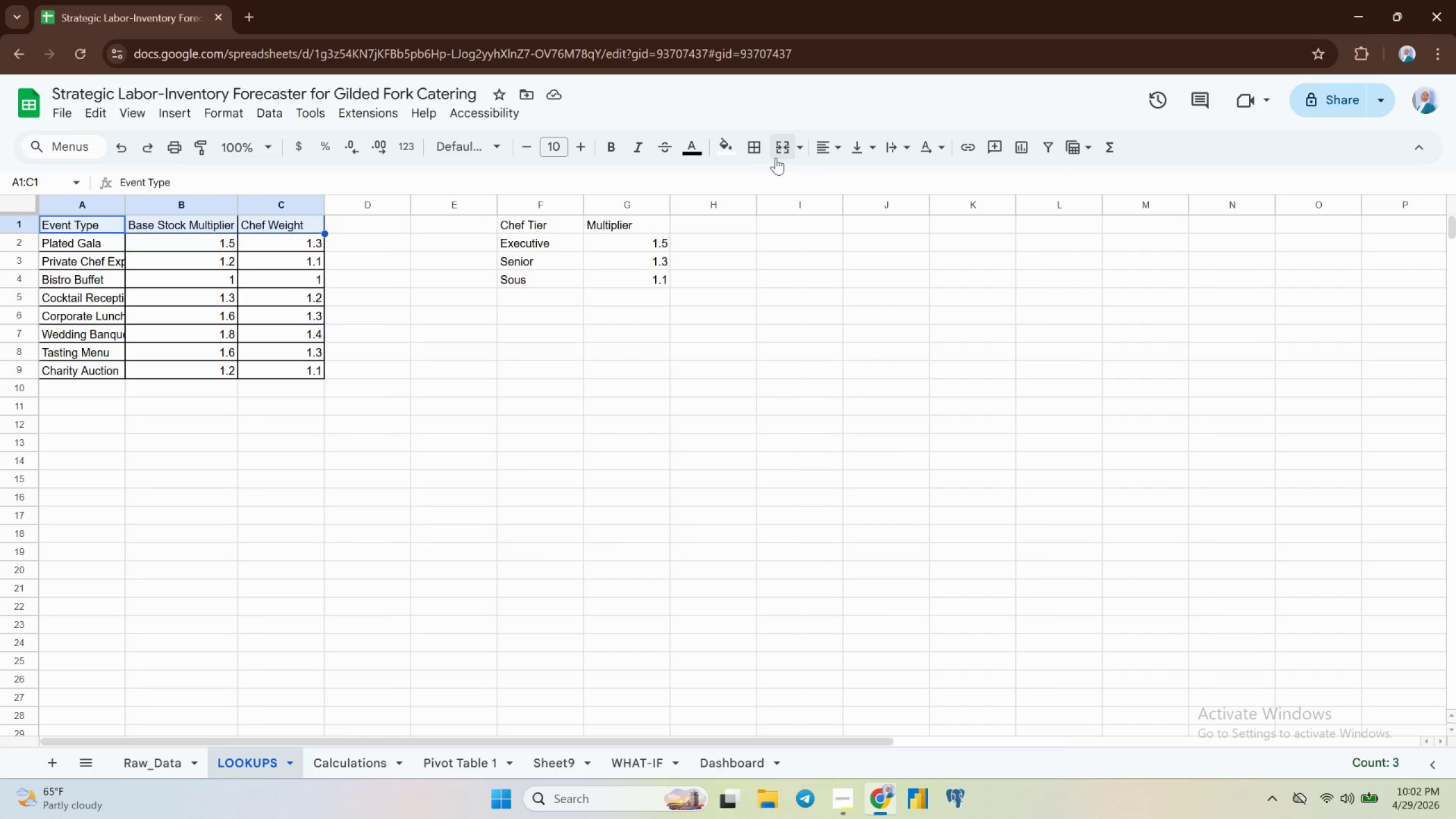 
left_click([734, 156])
 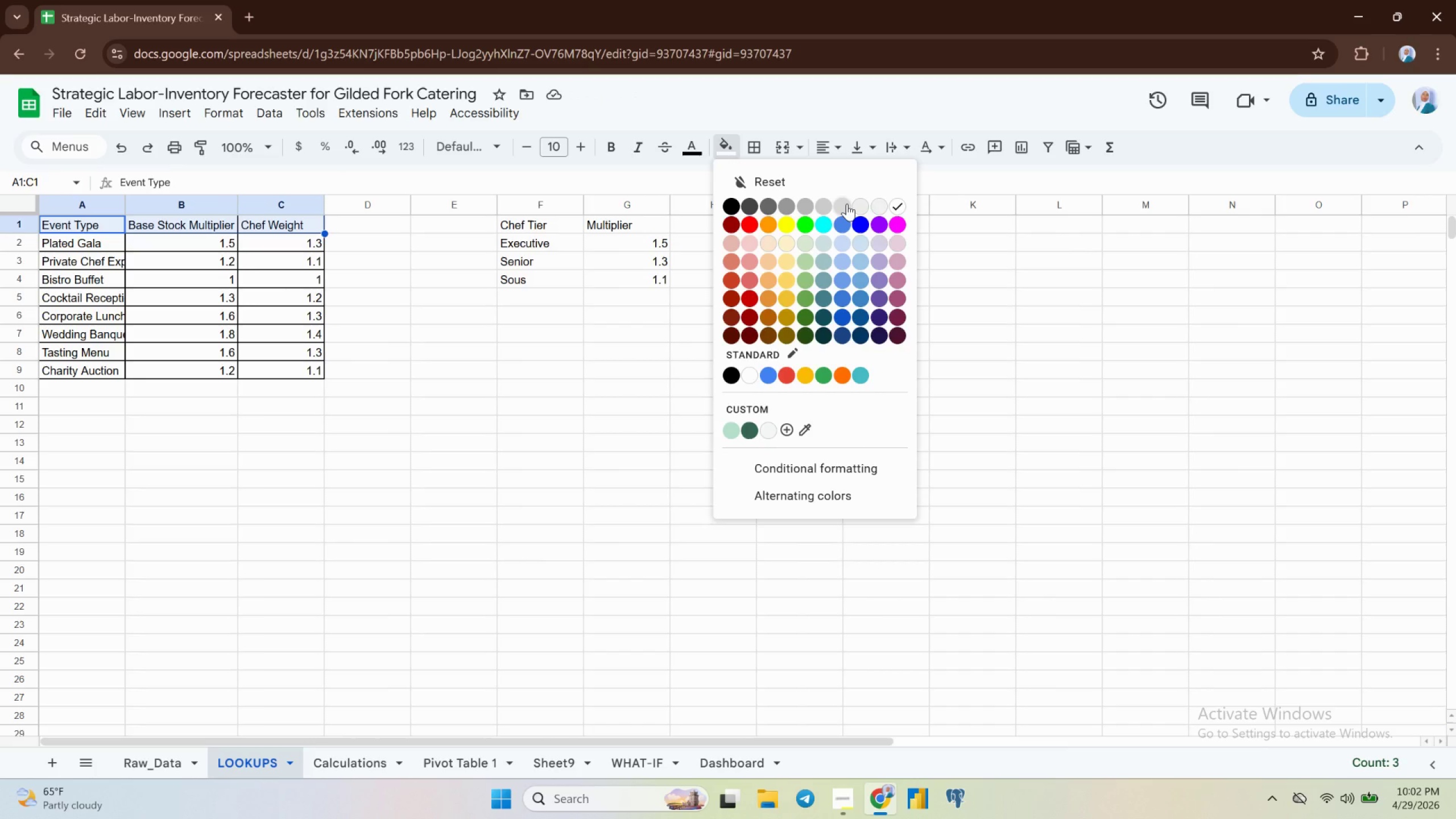 
left_click([848, 204])
 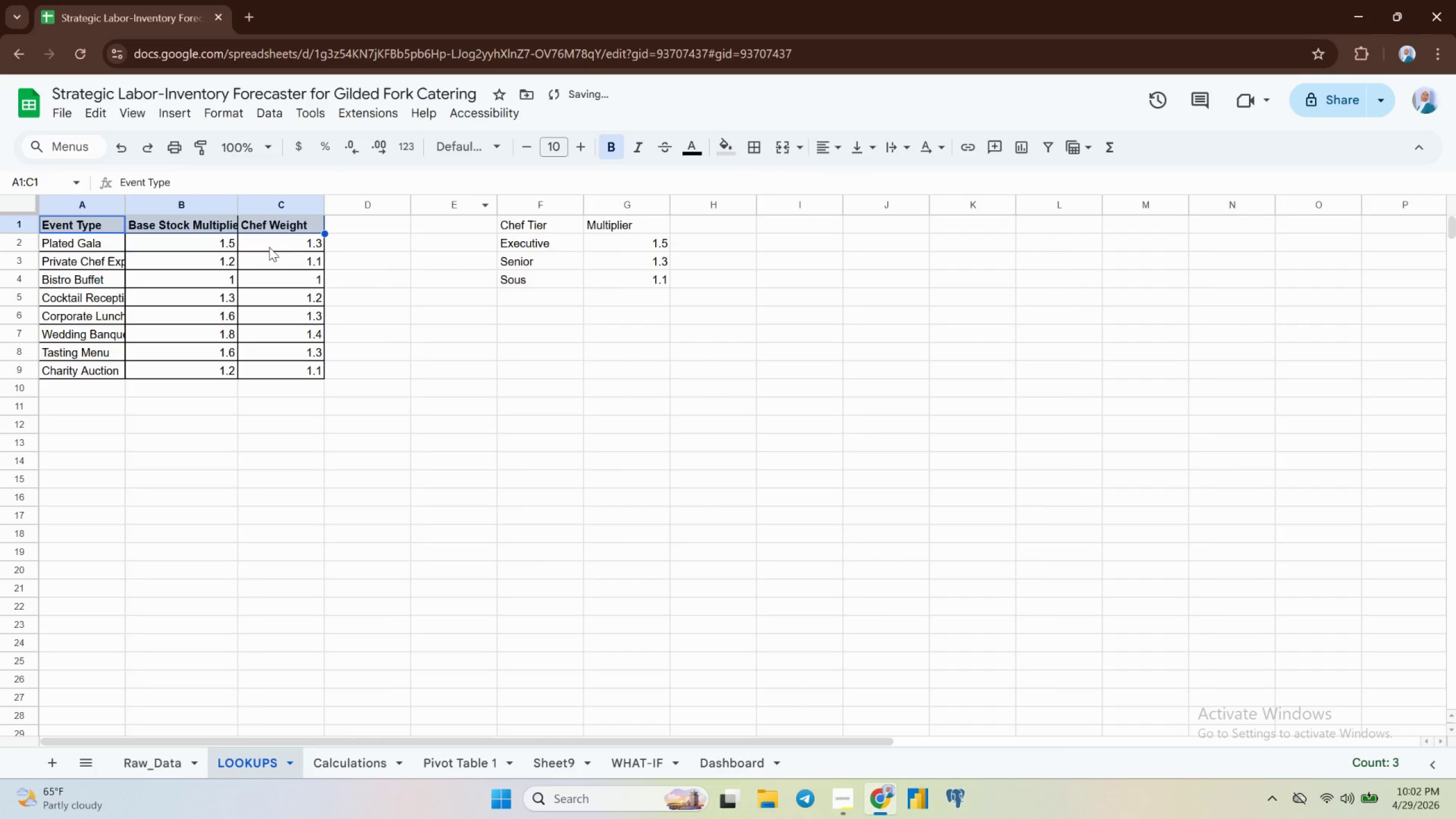 
left_click([535, 222])
 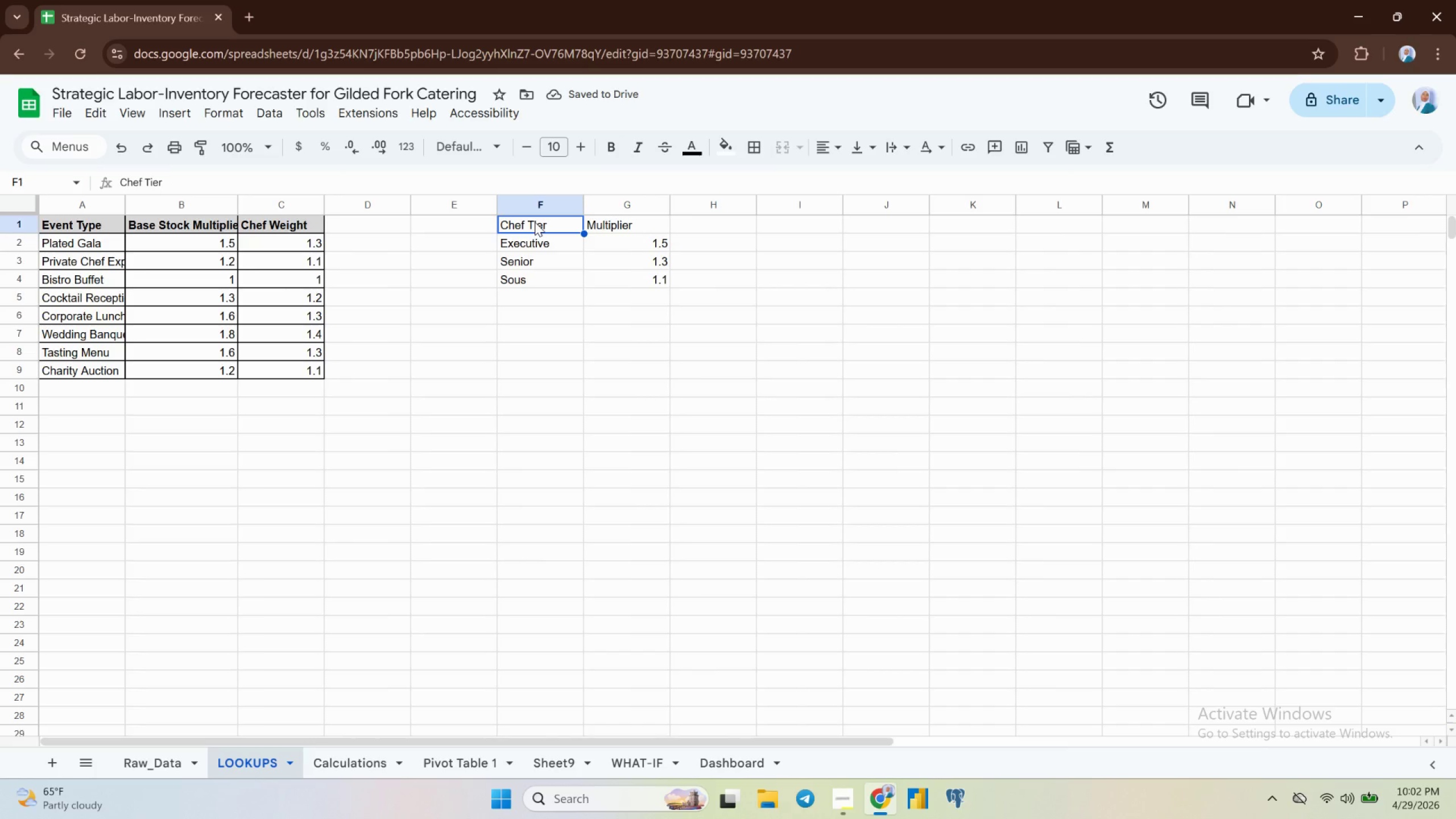 
key(Shift+ArrowDown)
 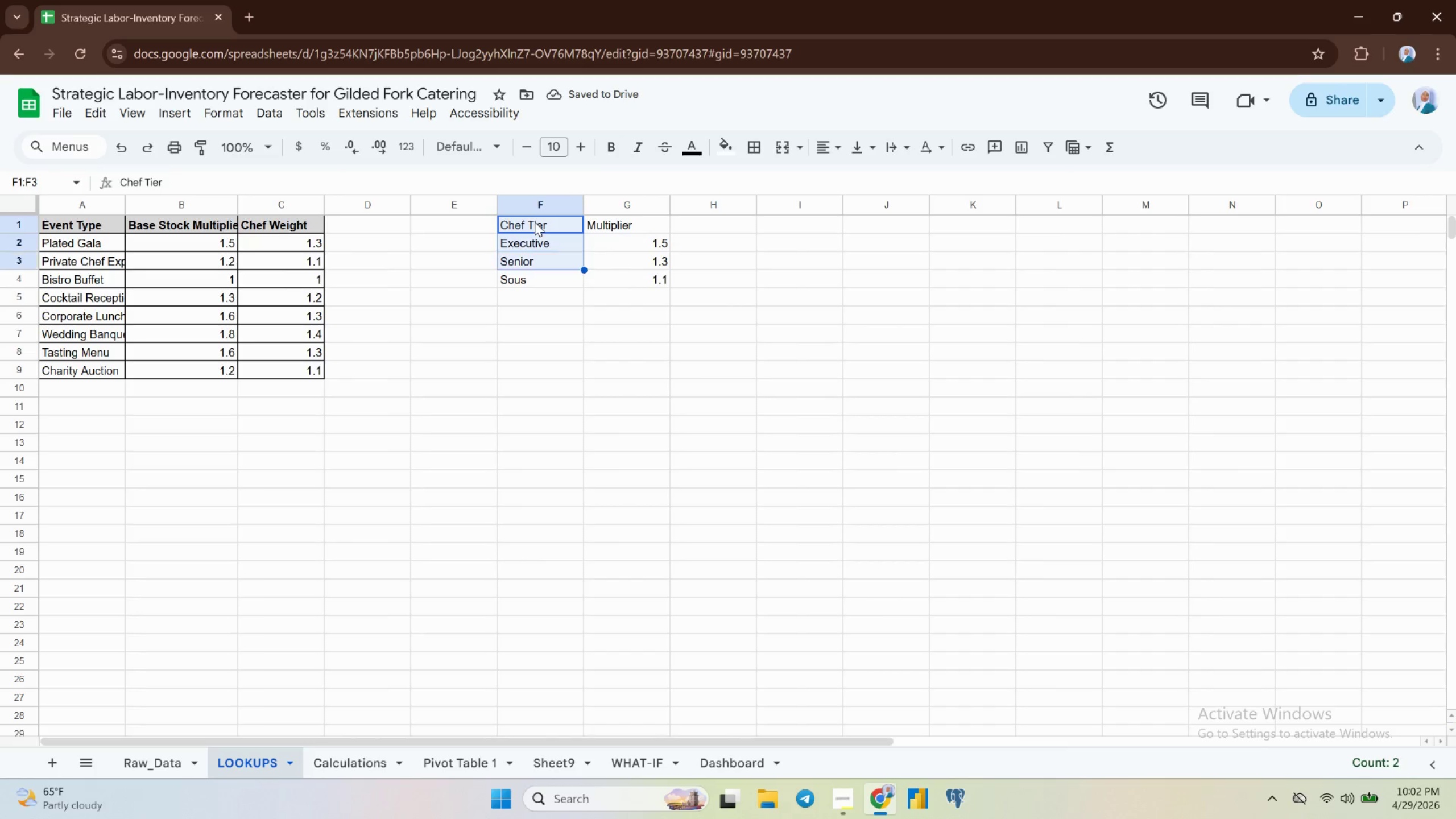 
key(Shift+ArrowDown)
 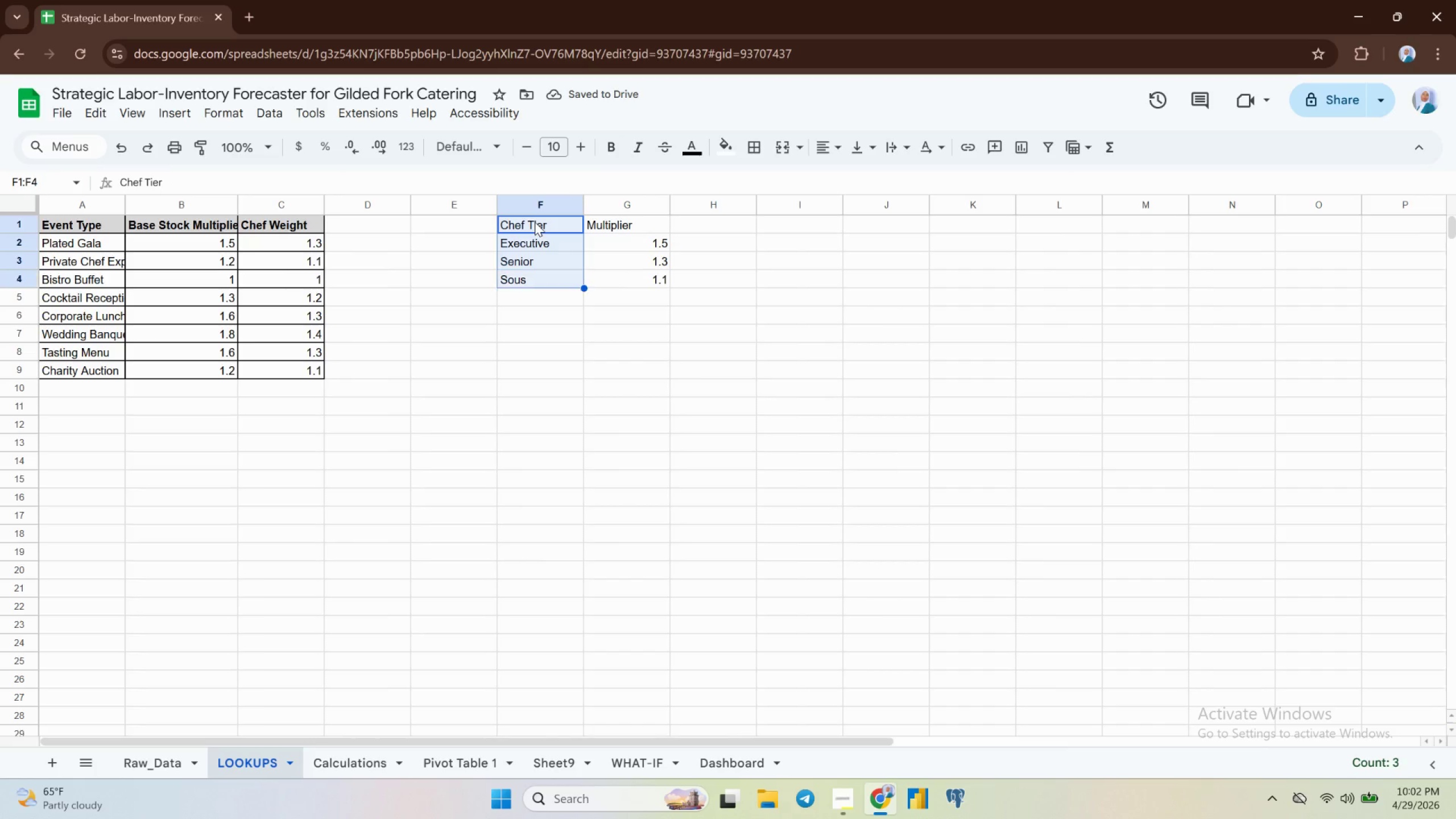 
key(Shift+ArrowDown)
 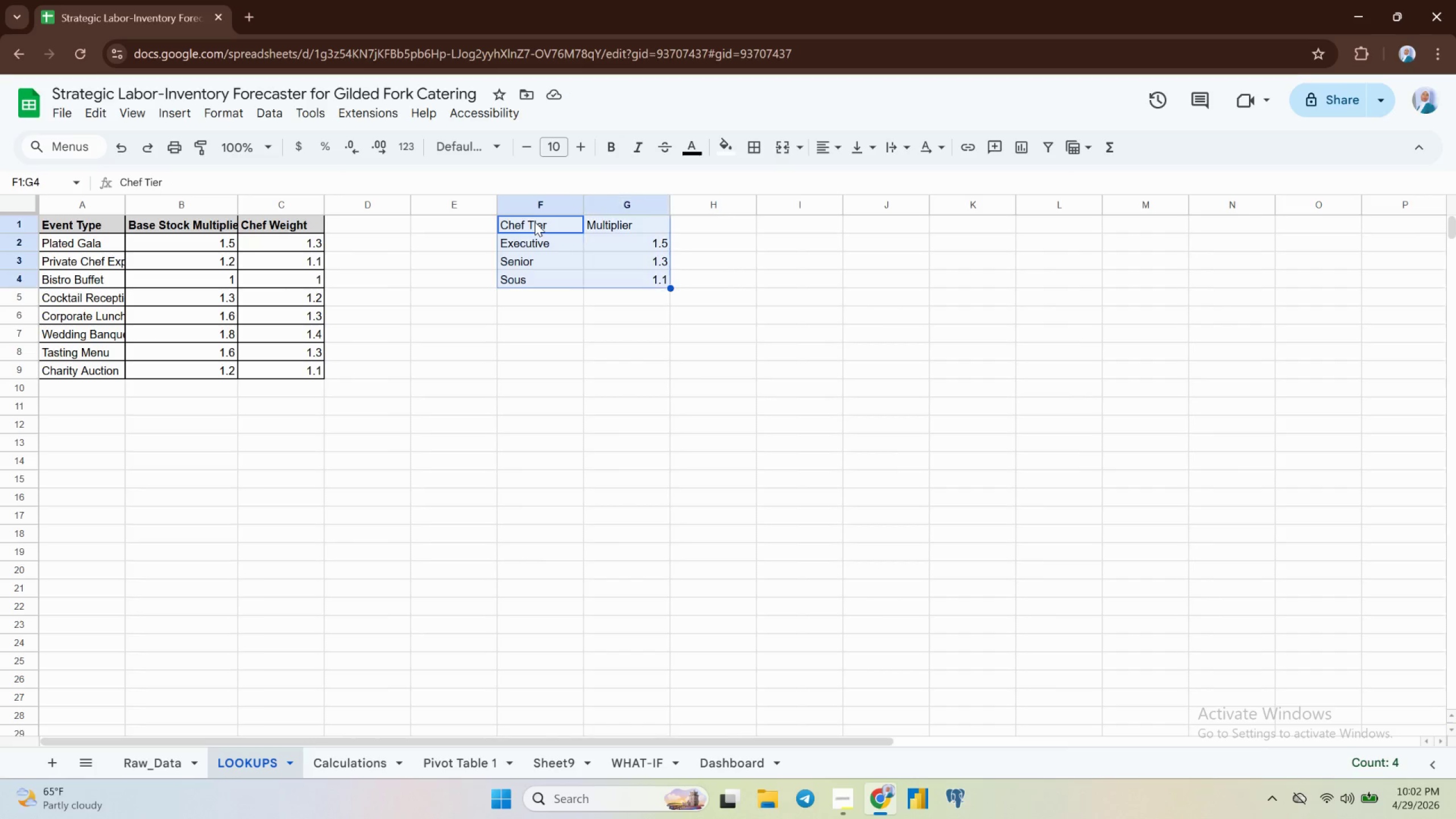 
key(Shift+ArrowRight)
 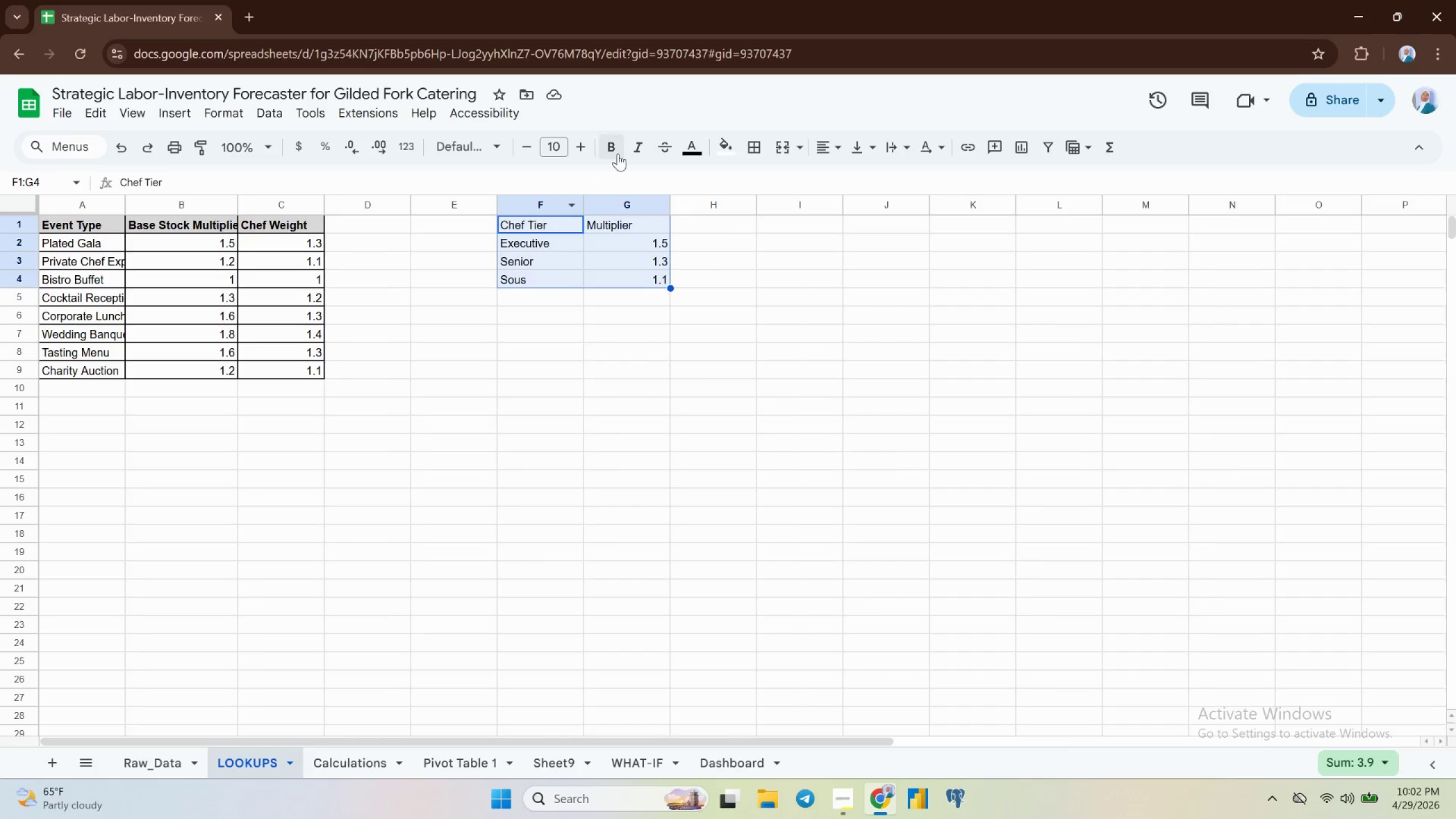 
mouse_move([775, 161])
 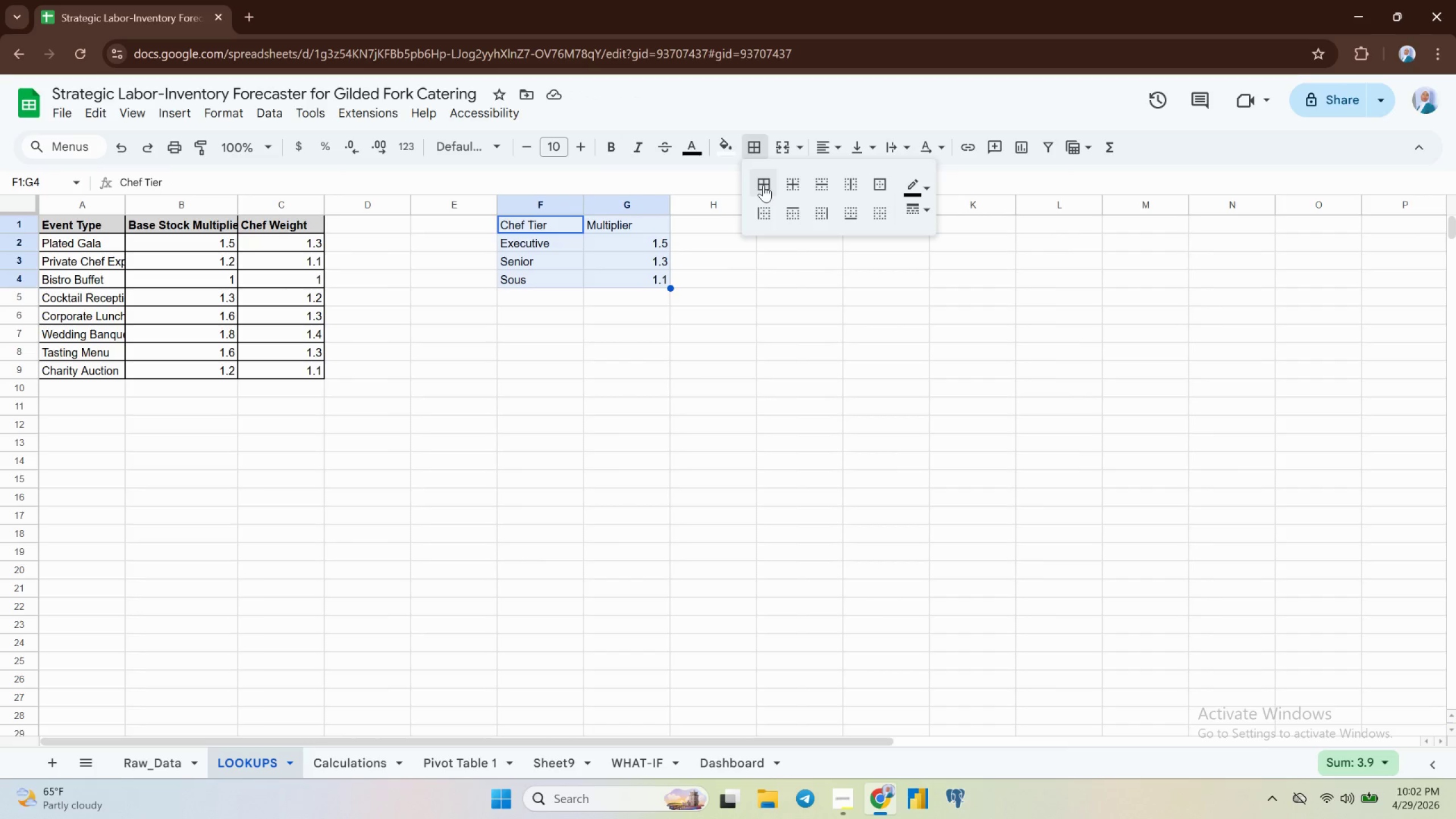 
left_click([763, 187])
 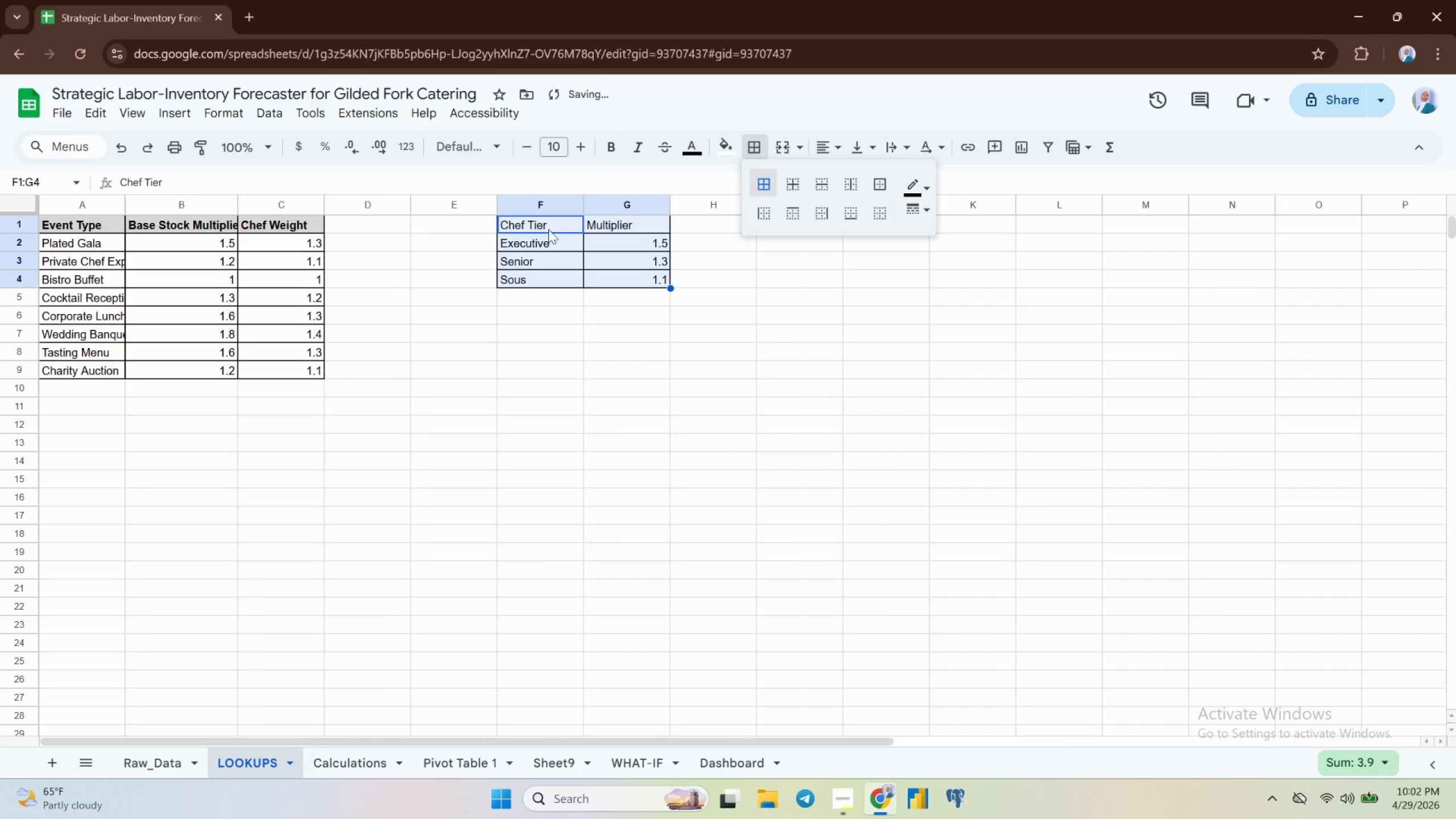 
left_click([546, 221])
 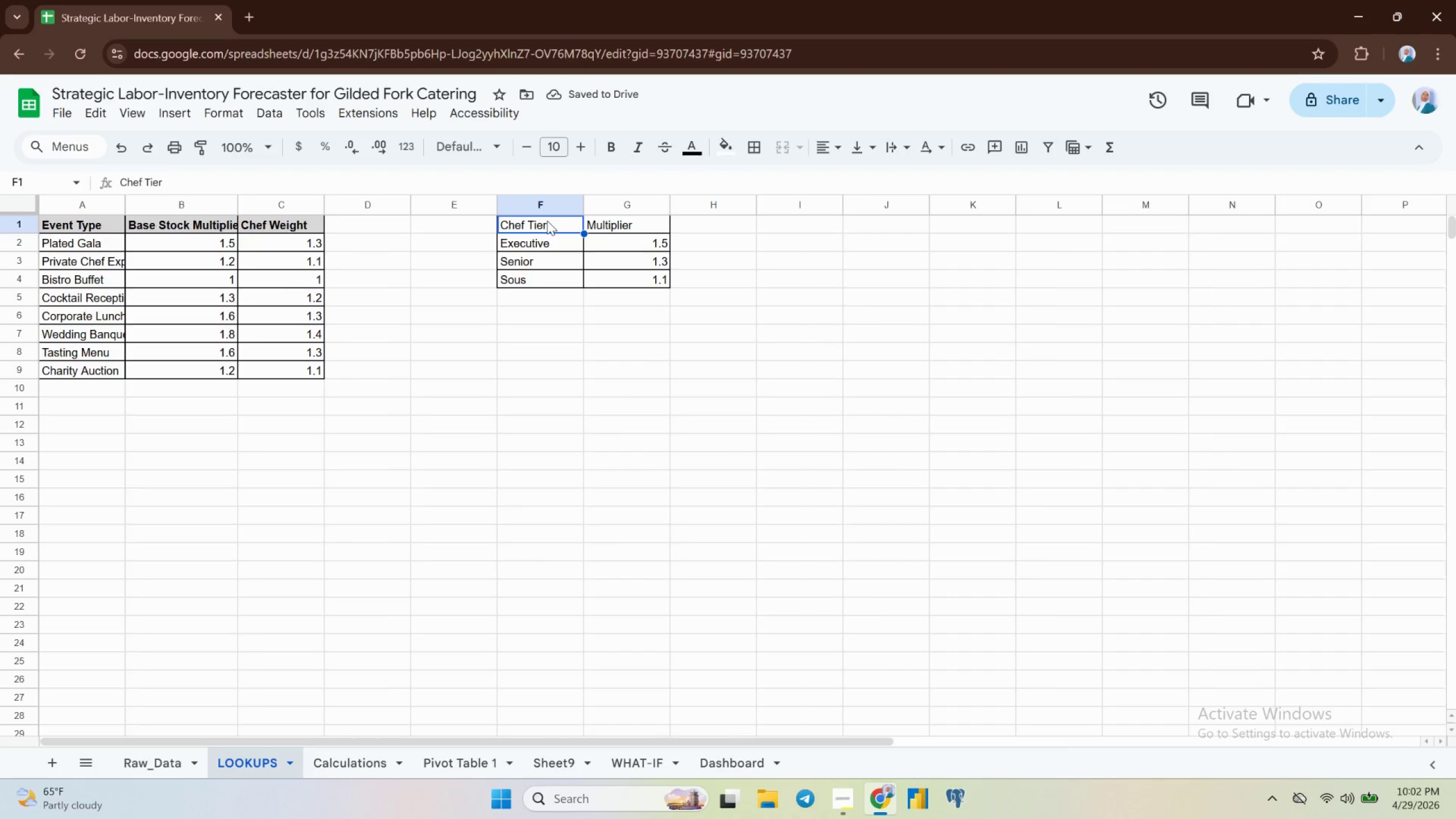 
key(Shift+ArrowRight)
 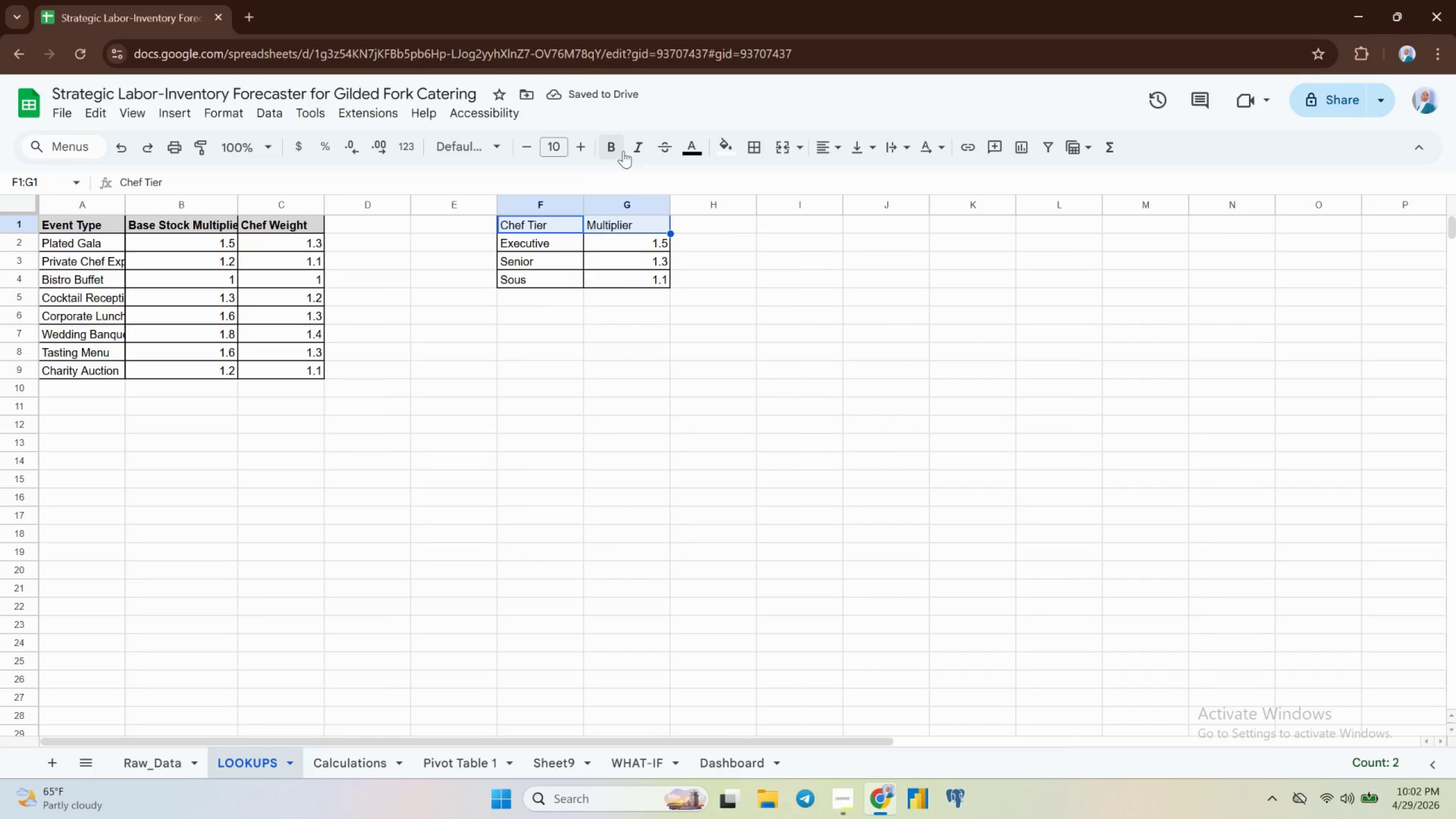 
left_click([615, 145])
 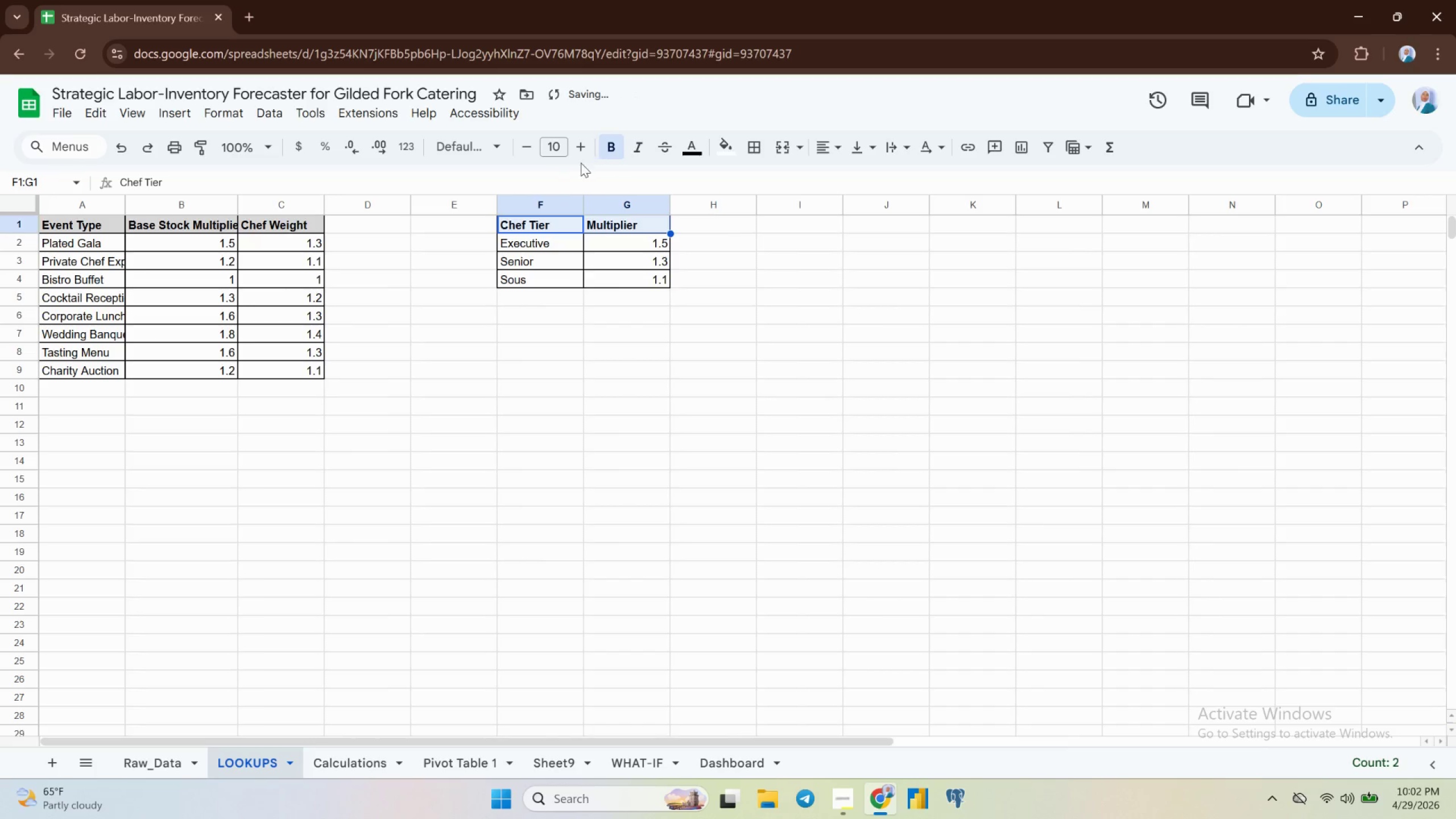 
mouse_move([572, 148])
 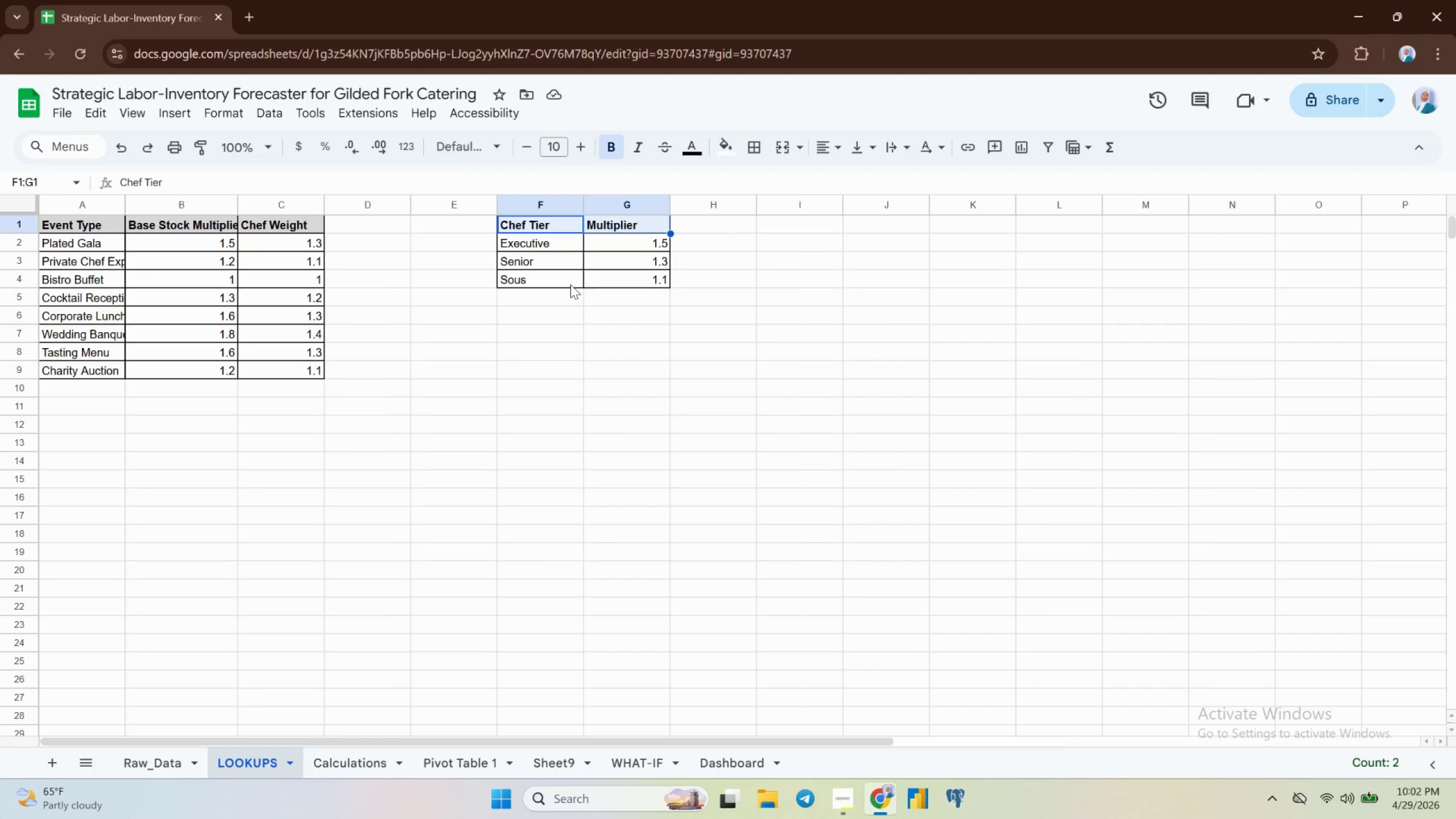 
wait(6.42)
 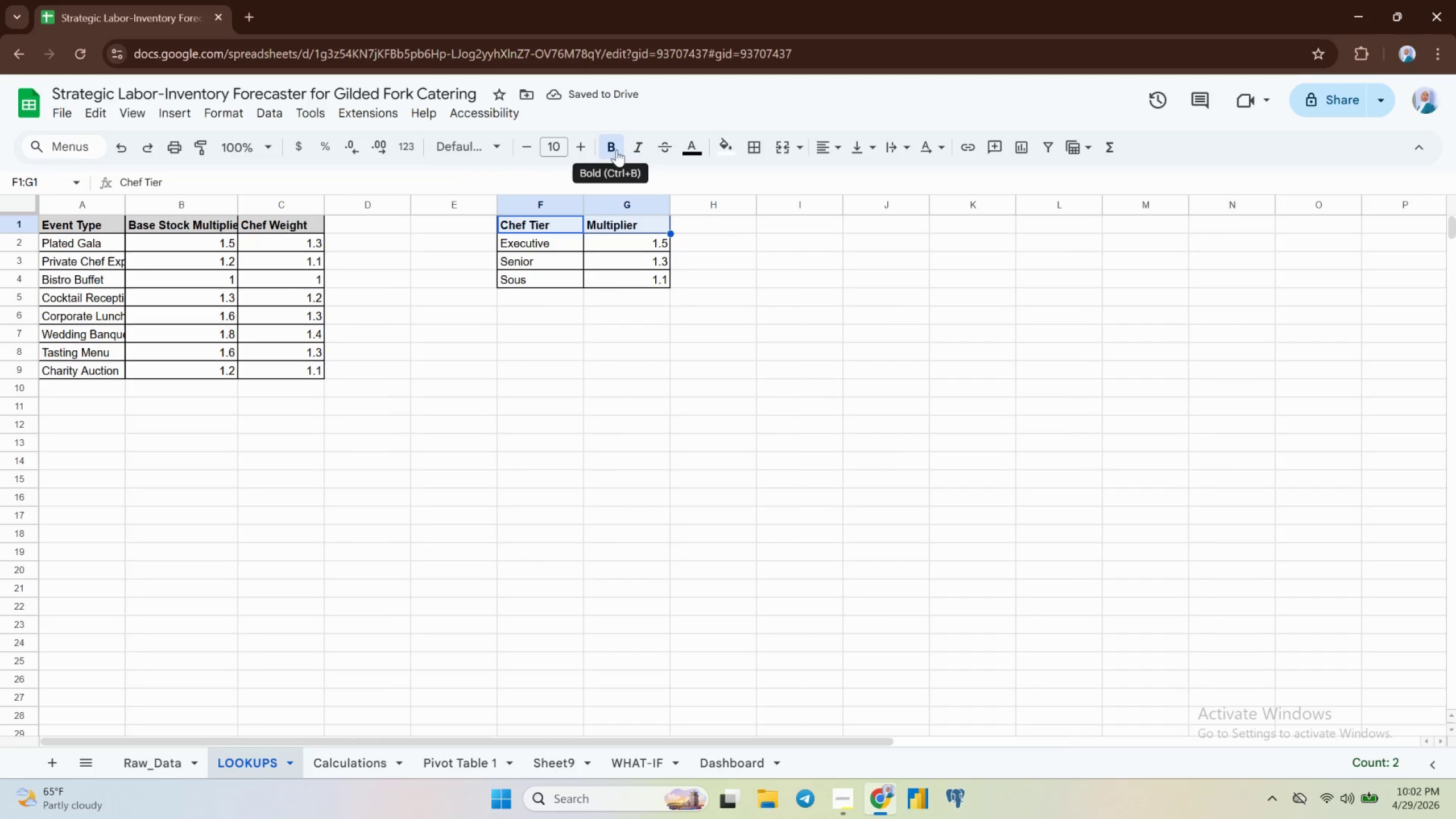 
left_click([565, 325])
 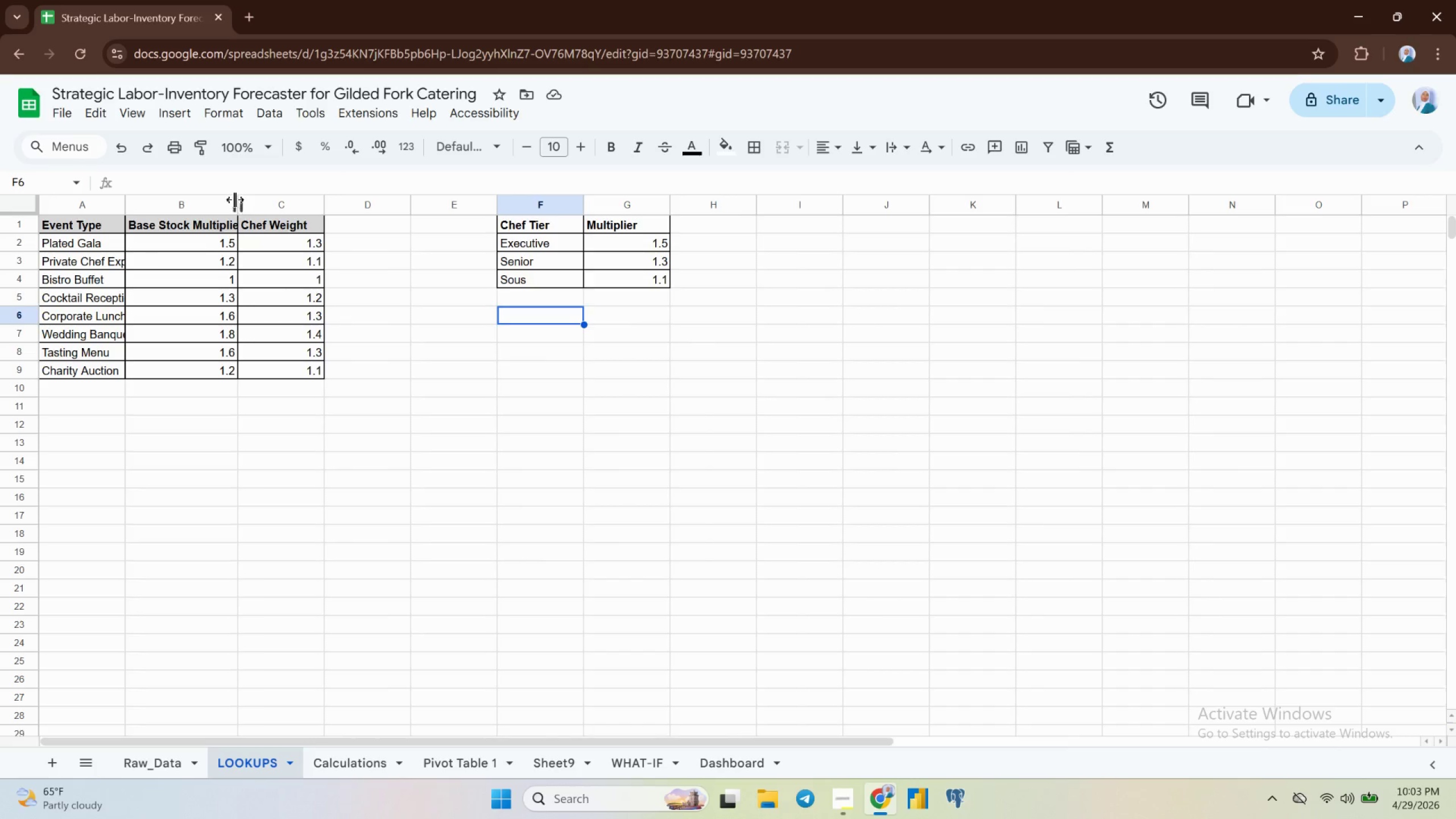 
left_click([235, 200])
 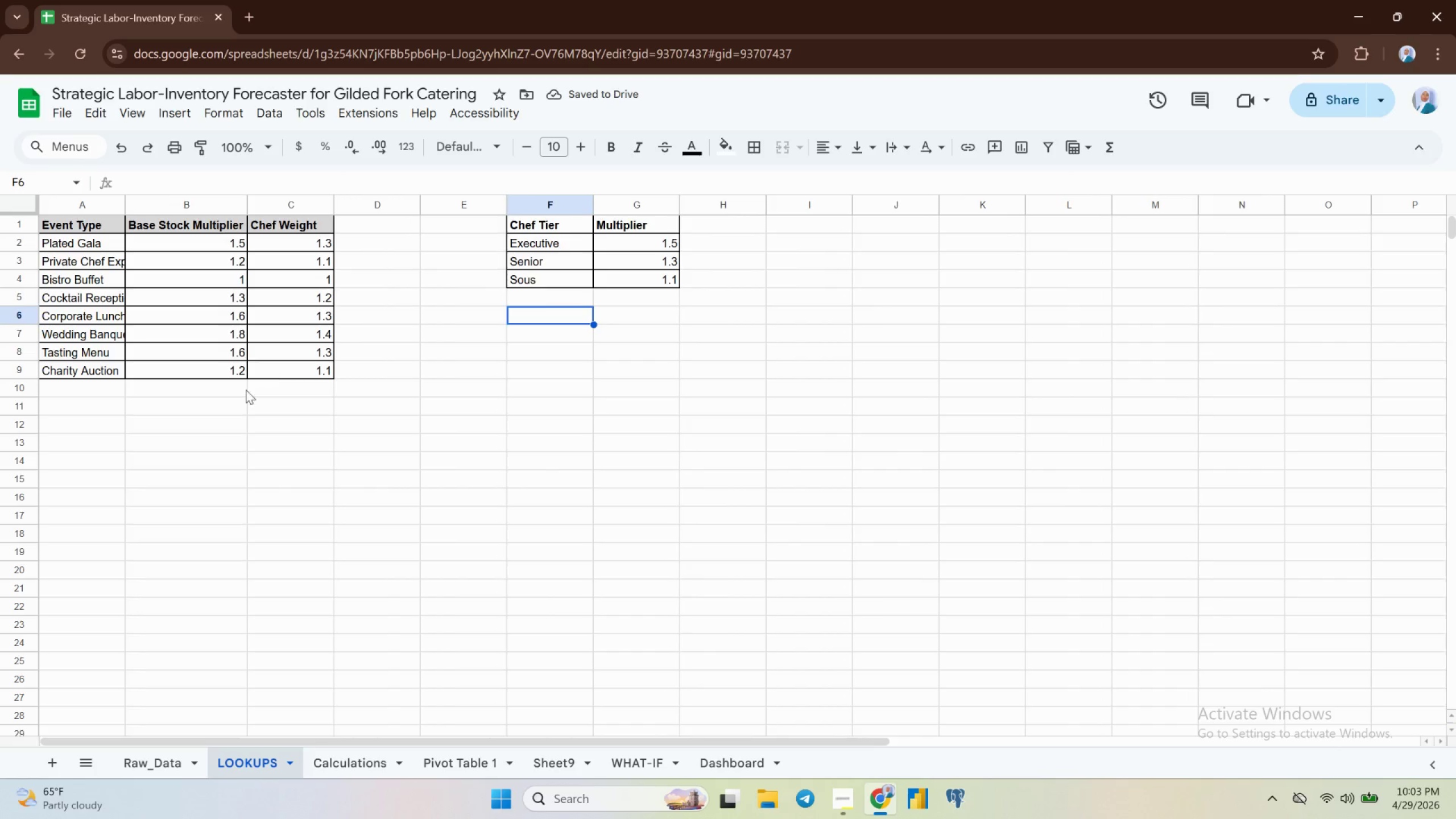 
wait(6.54)
 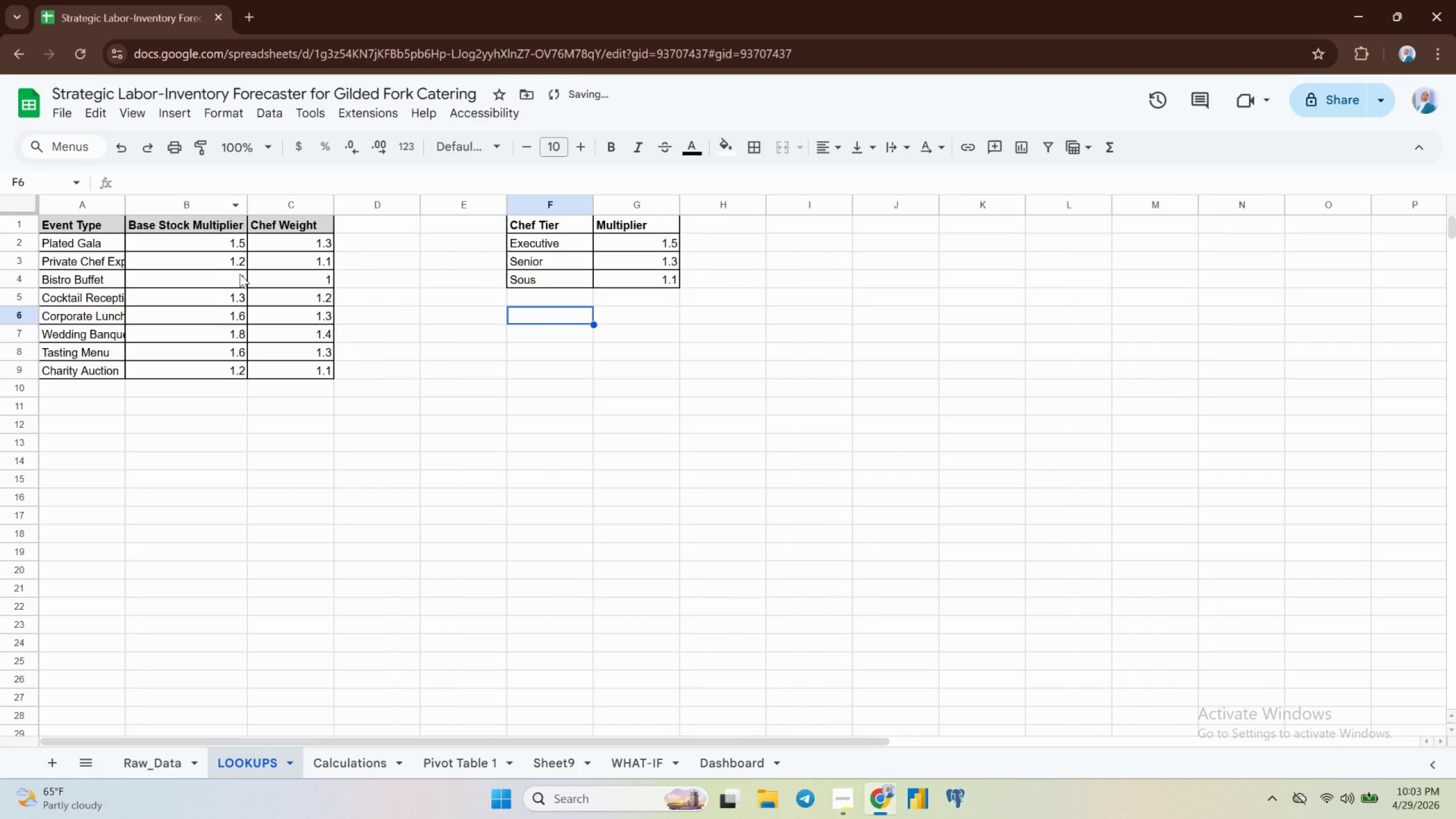 
left_click([353, 762])
 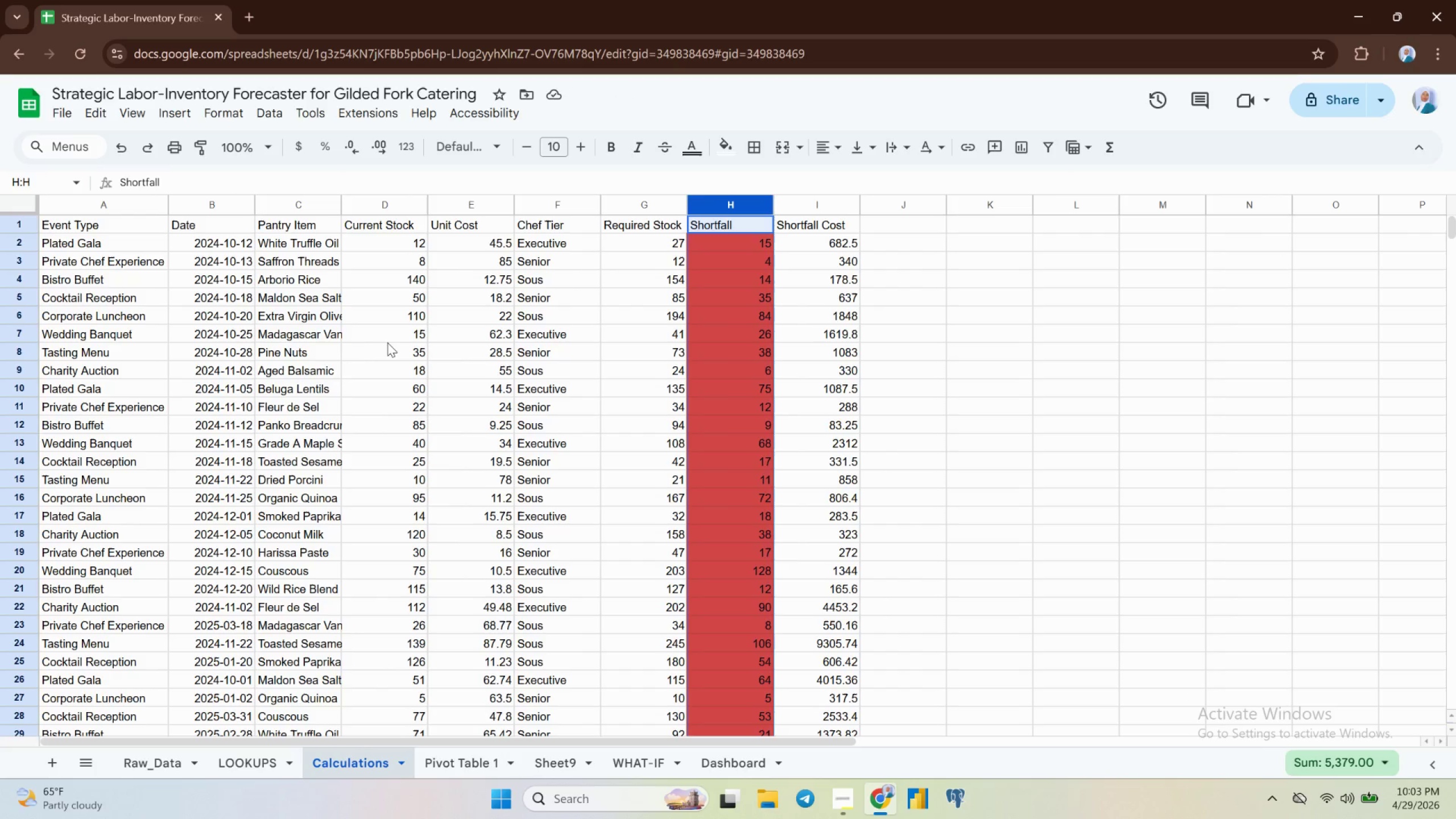 
scroll: coordinate [373, 342], scroll_direction: up, amount: 4.0
 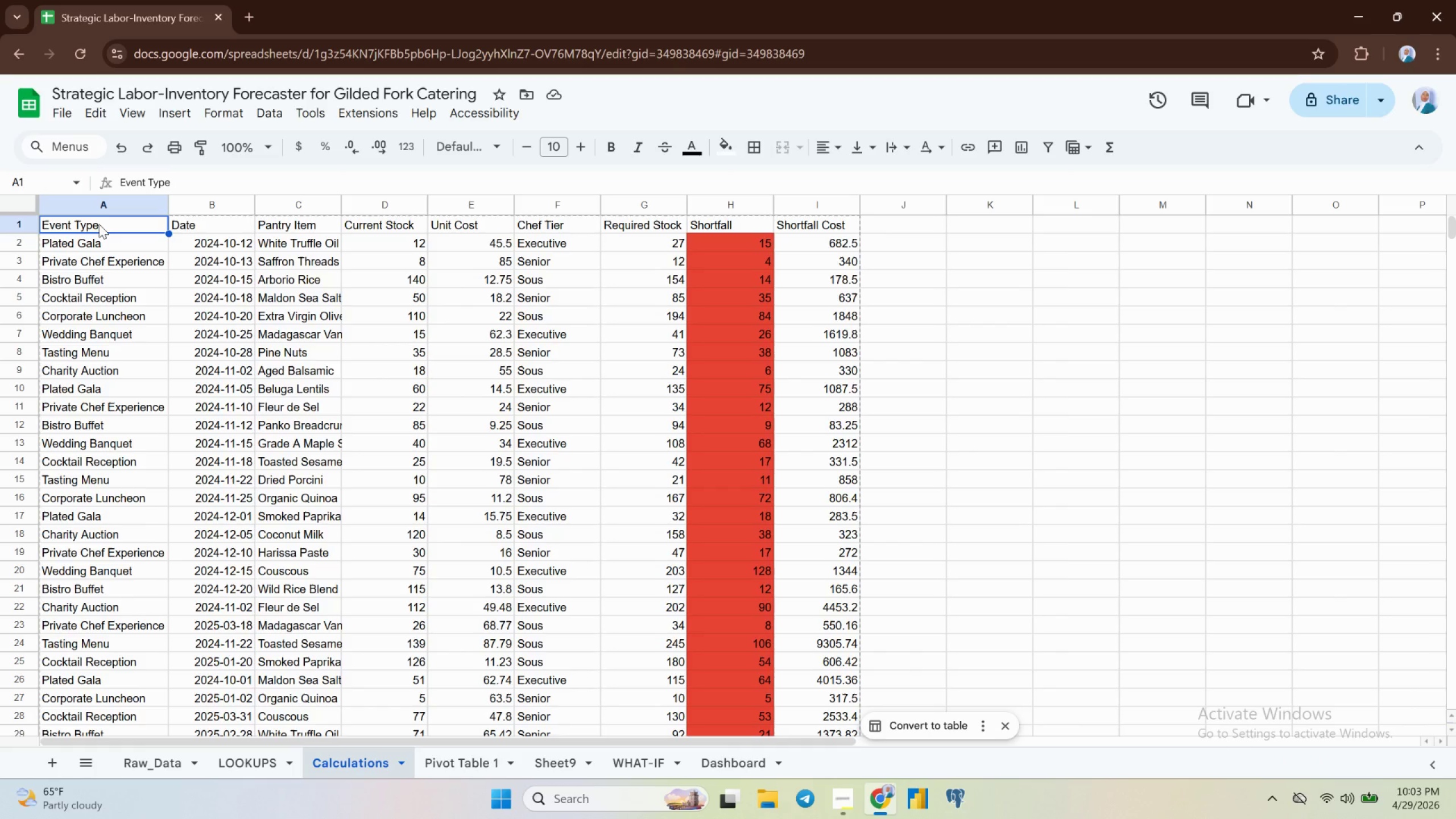 
key(Control+Shift+ArrowDown)
 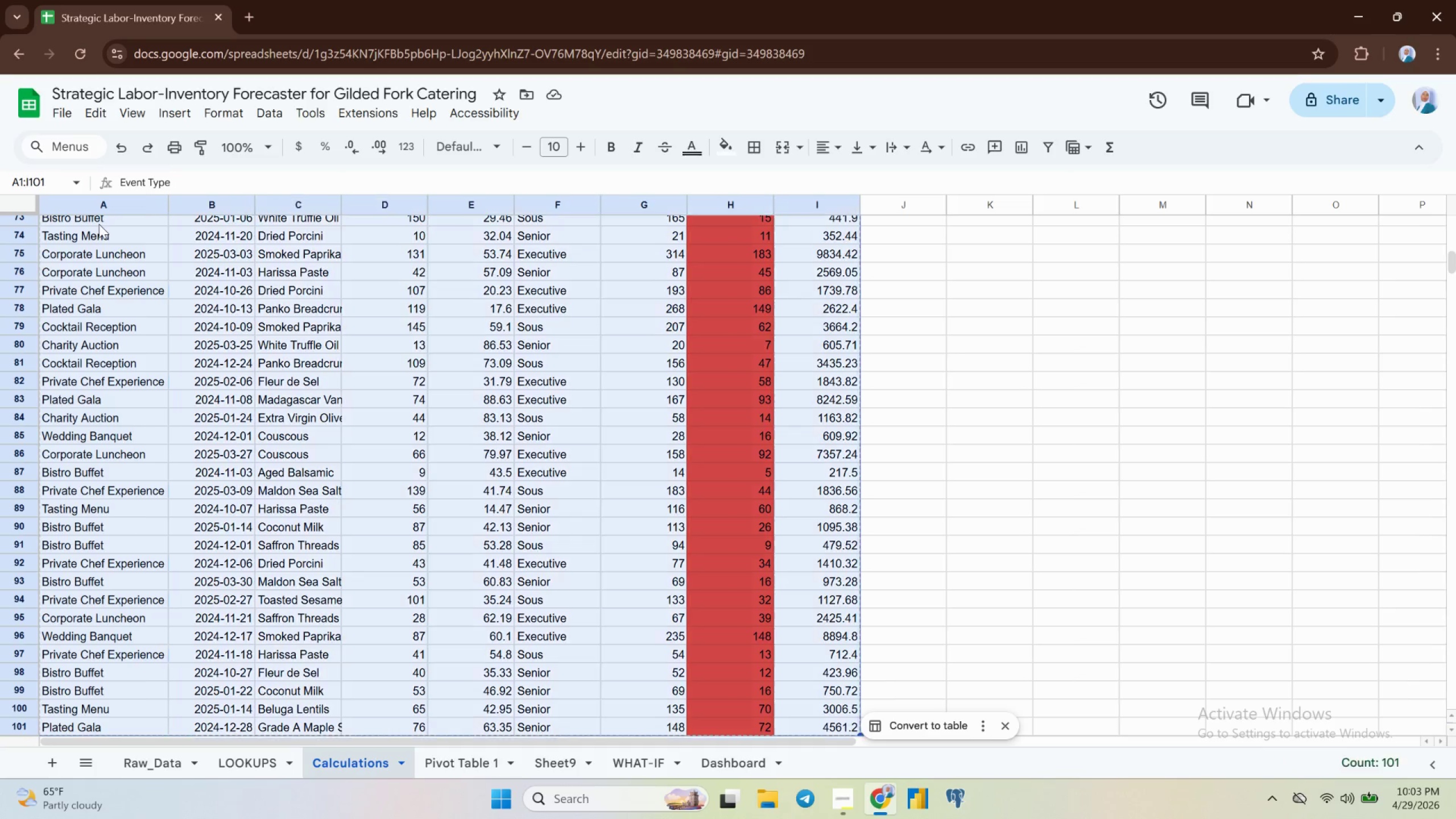 
key(Control+Shift+ArrowRight)
 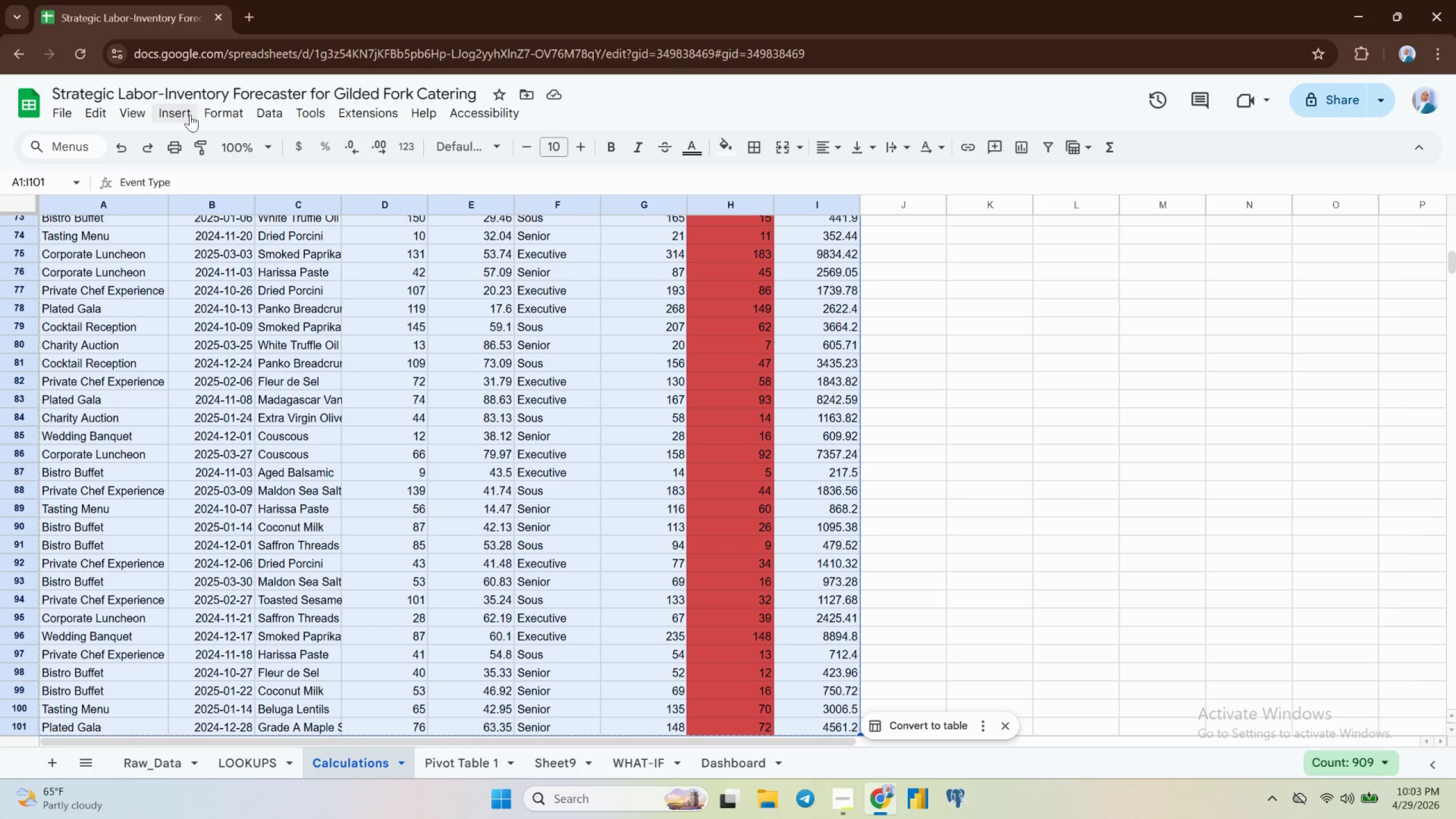 
wait(8.72)
 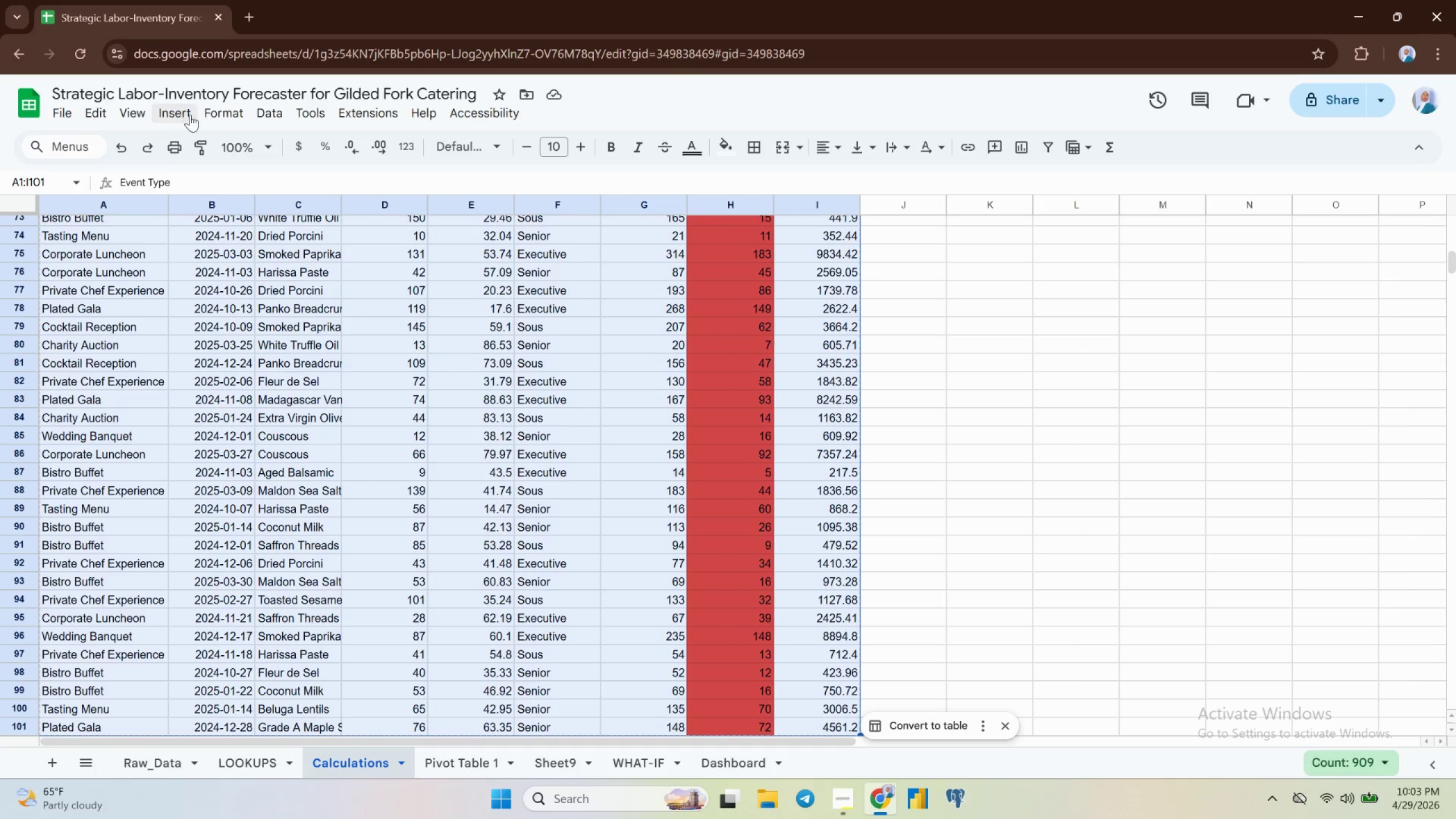 
left_click([96, 226])
 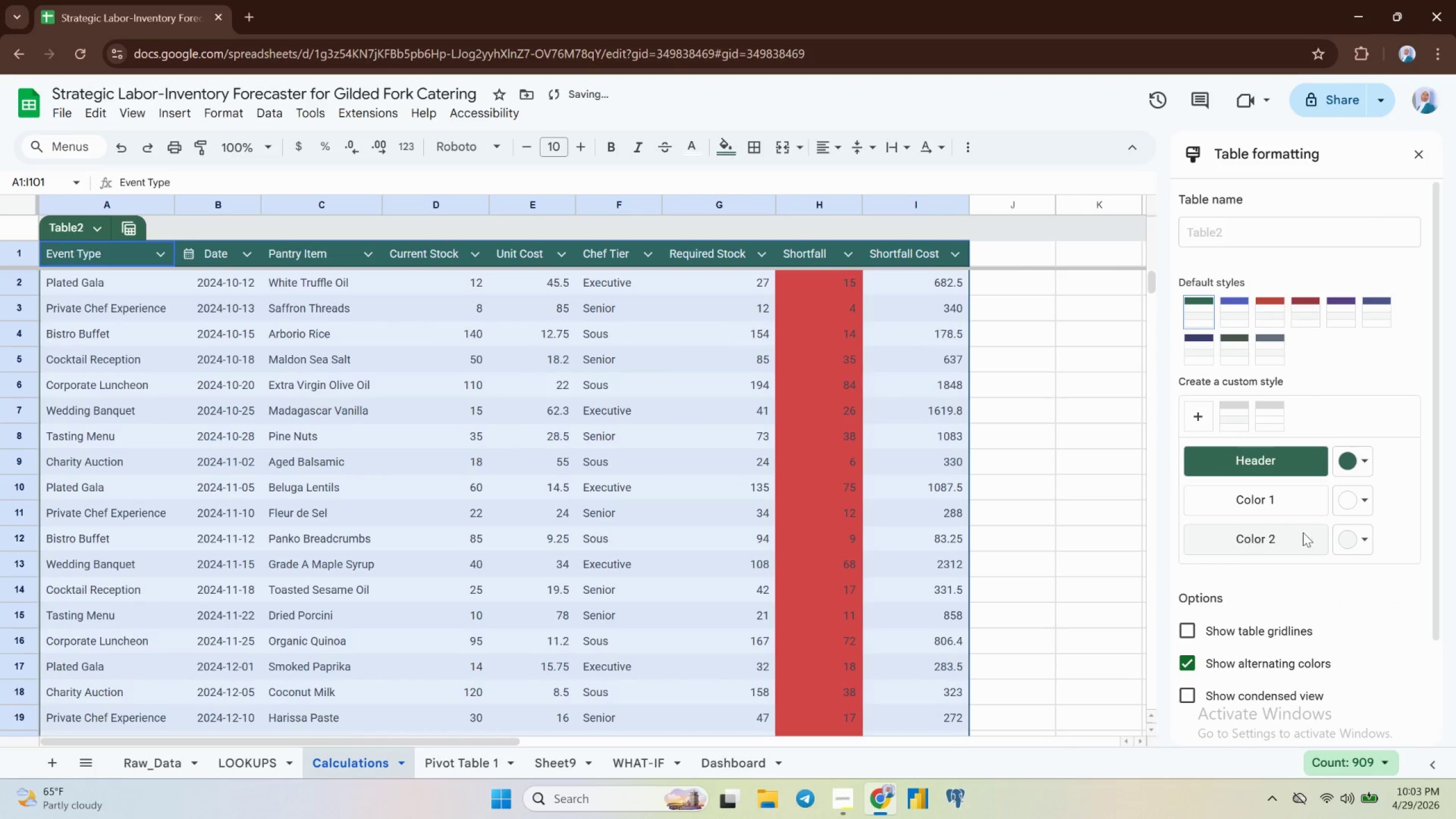 
wait(5.27)
 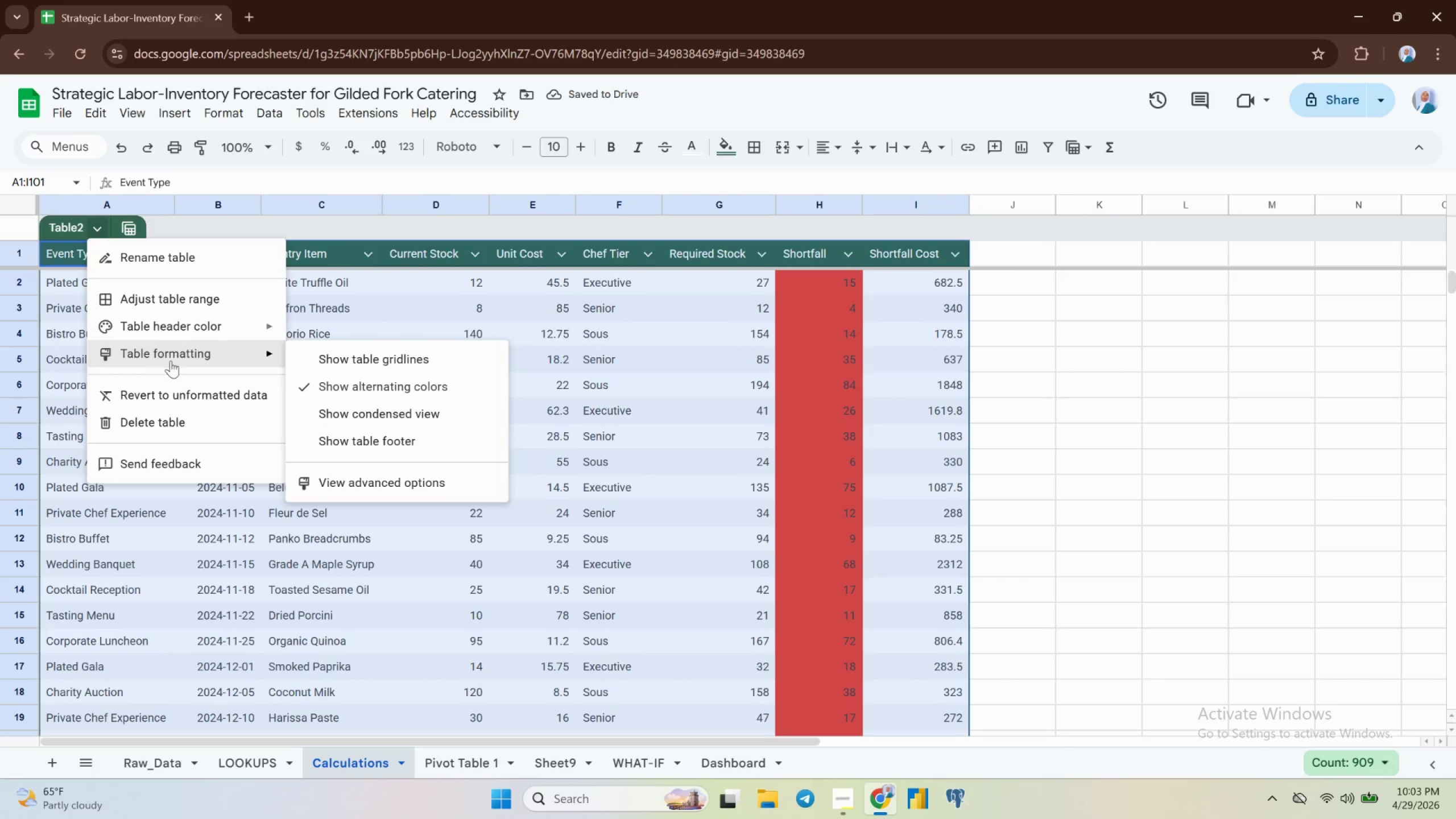 
left_click([1234, 399])
 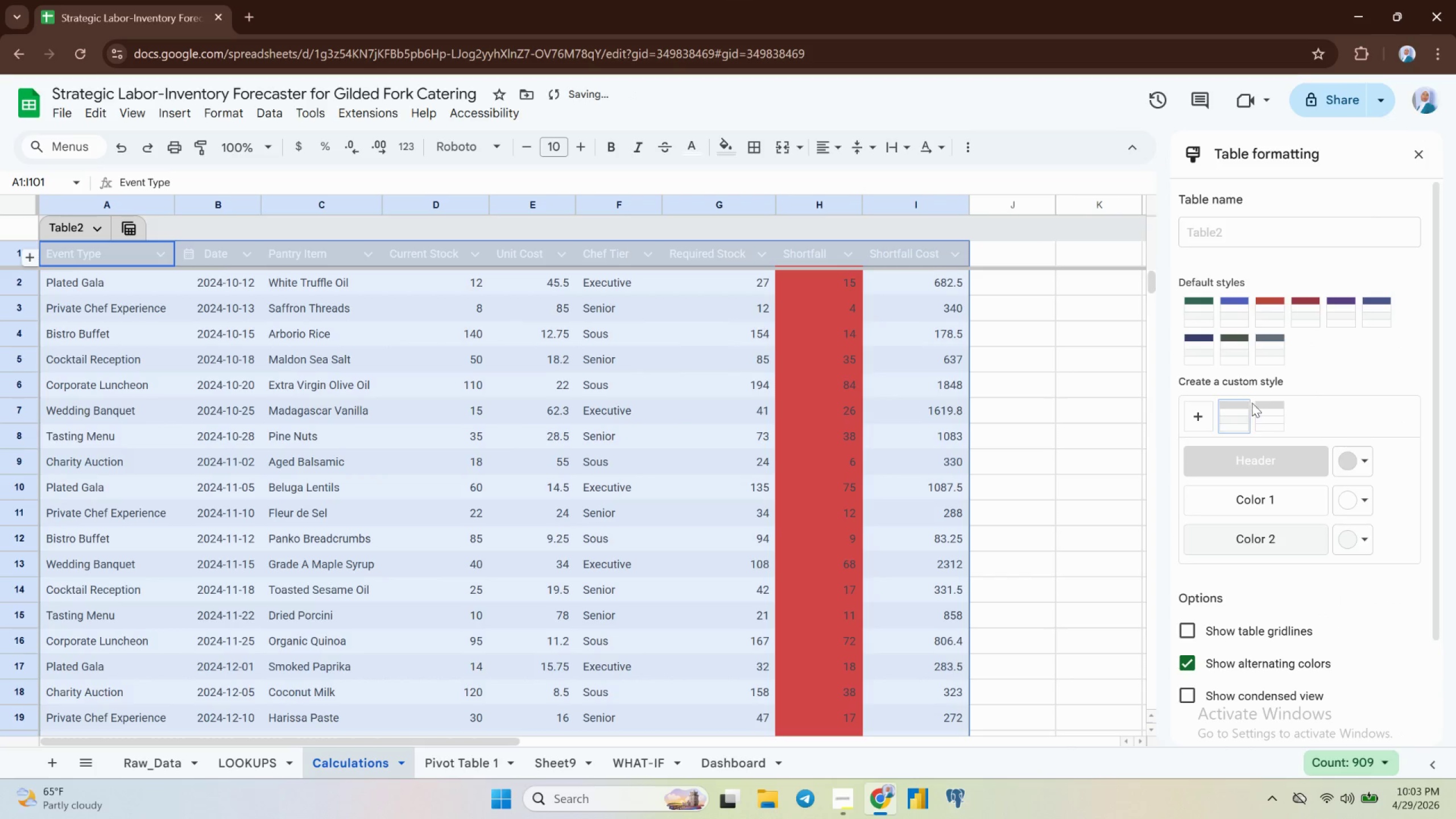 
left_click([1271, 407])
 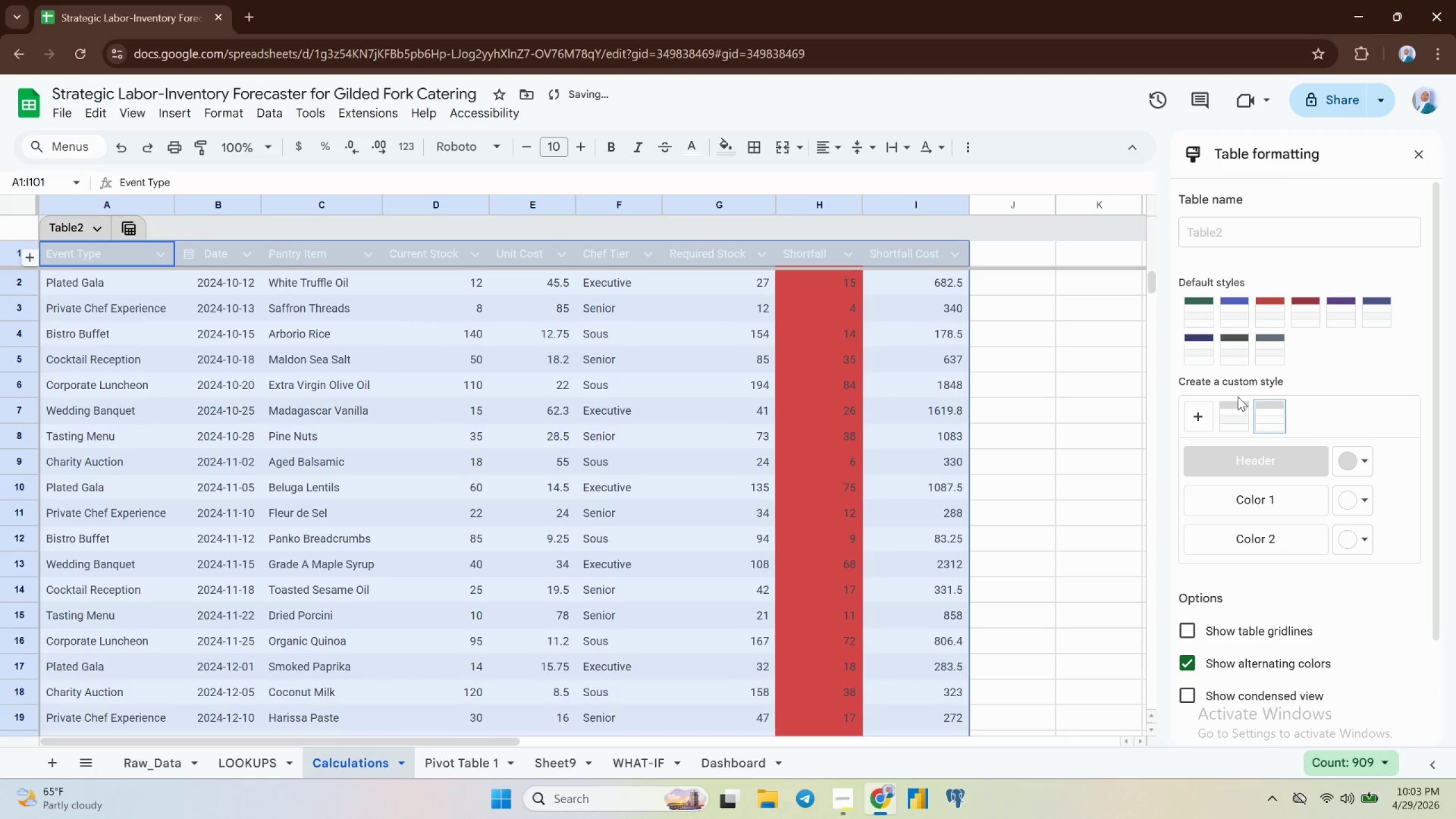 
left_click([1236, 399])
 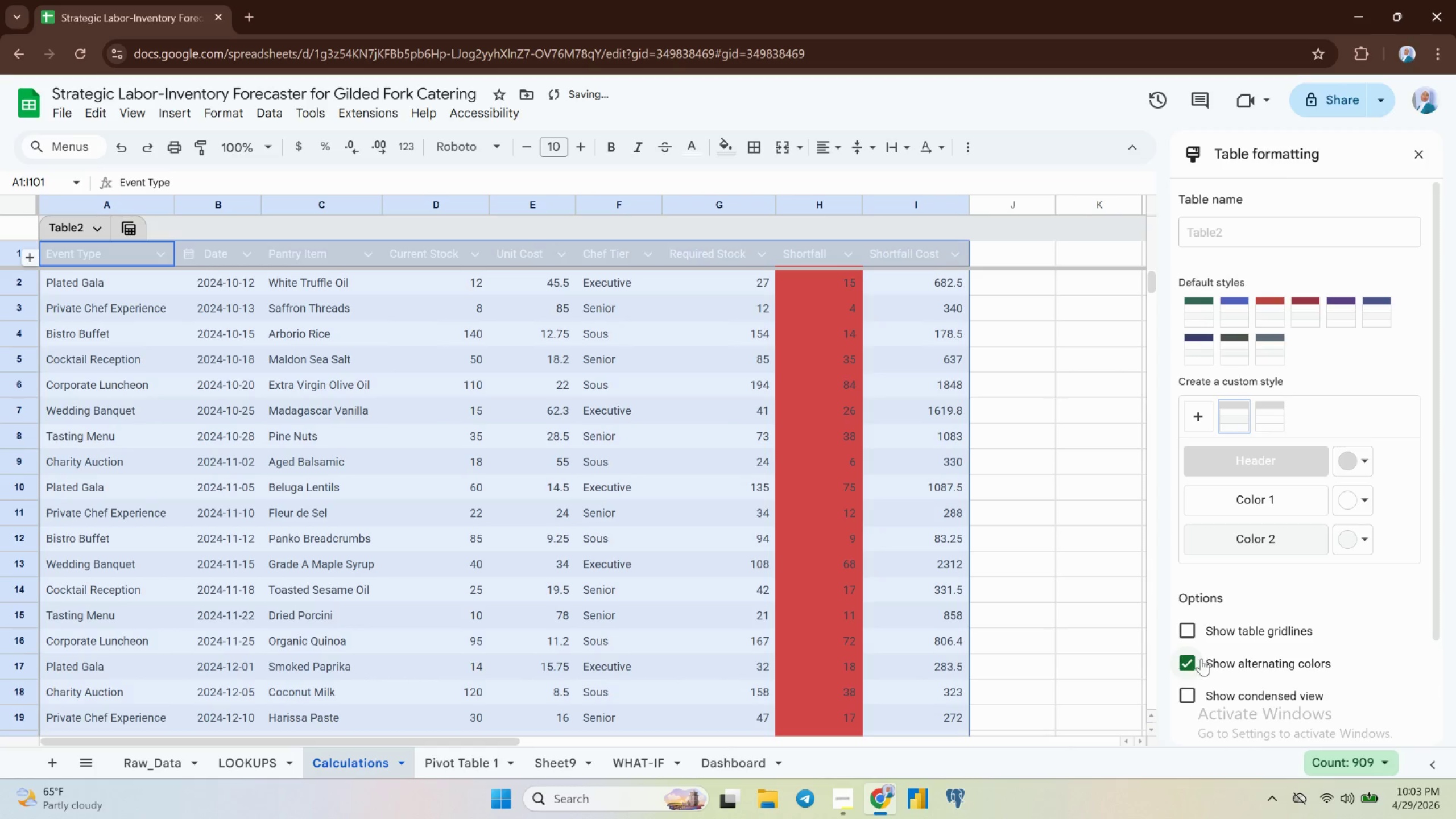 
left_click([1191, 666])
 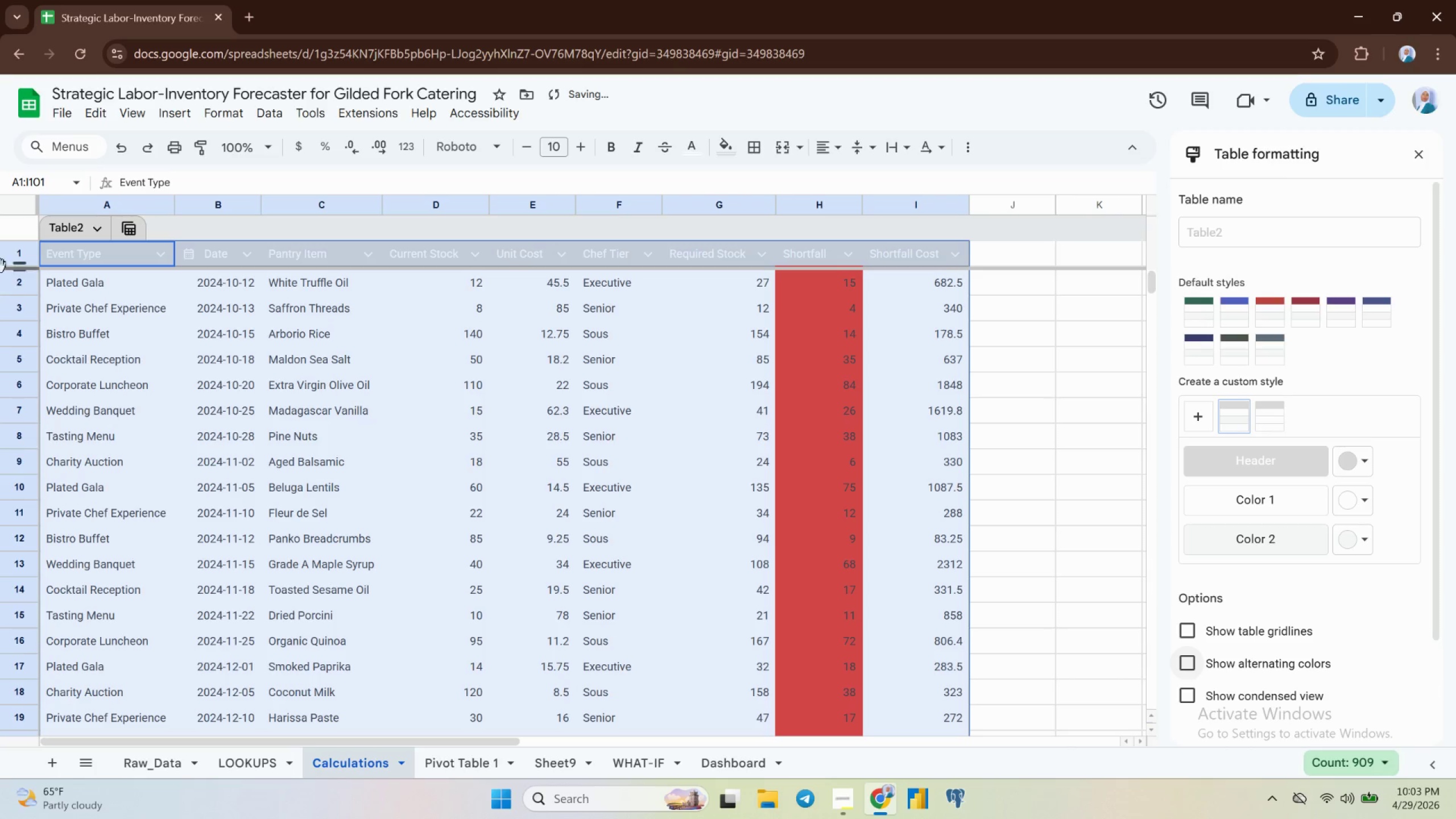 
left_click([11, 259])
 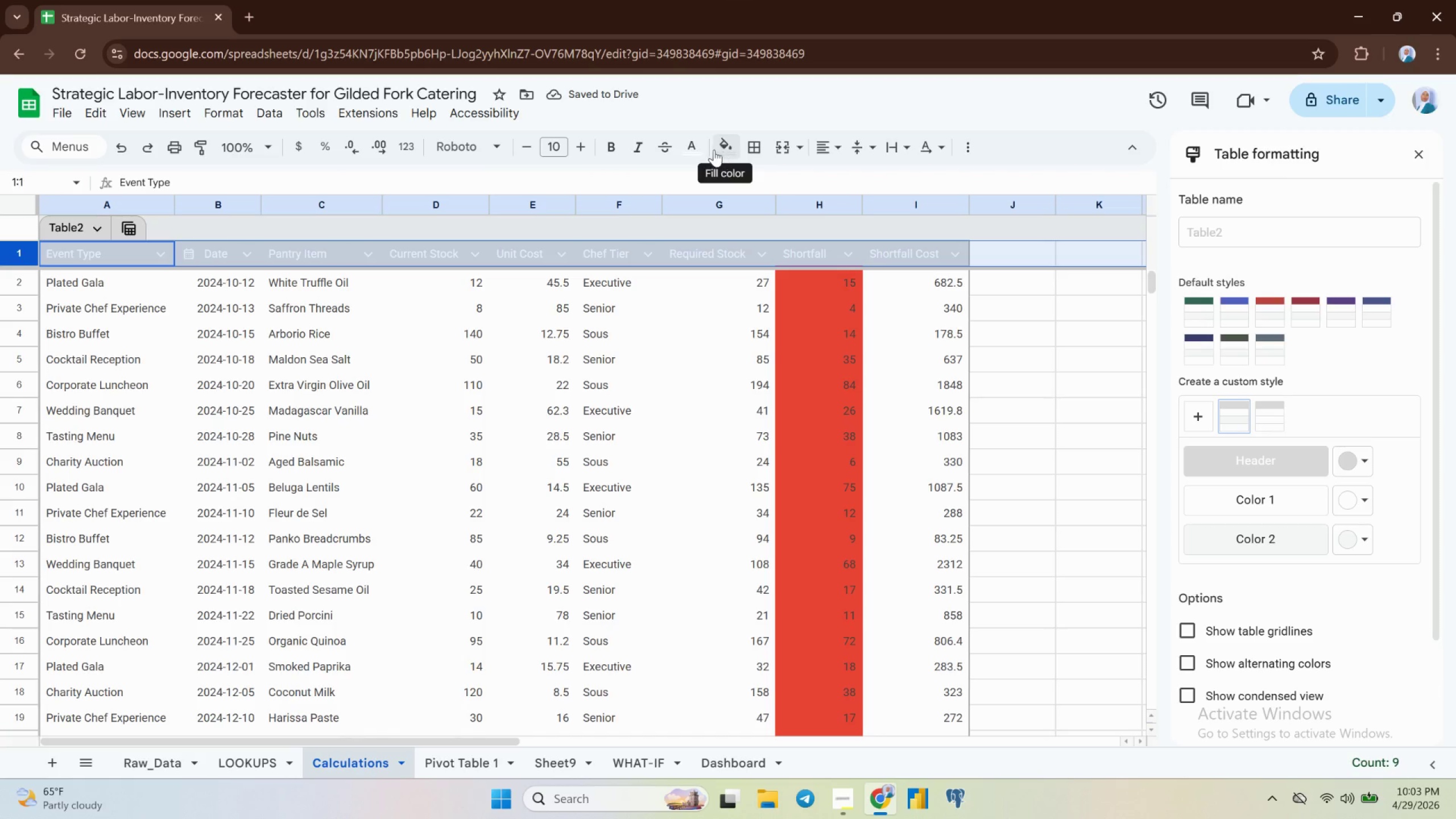 
left_click([682, 147])
 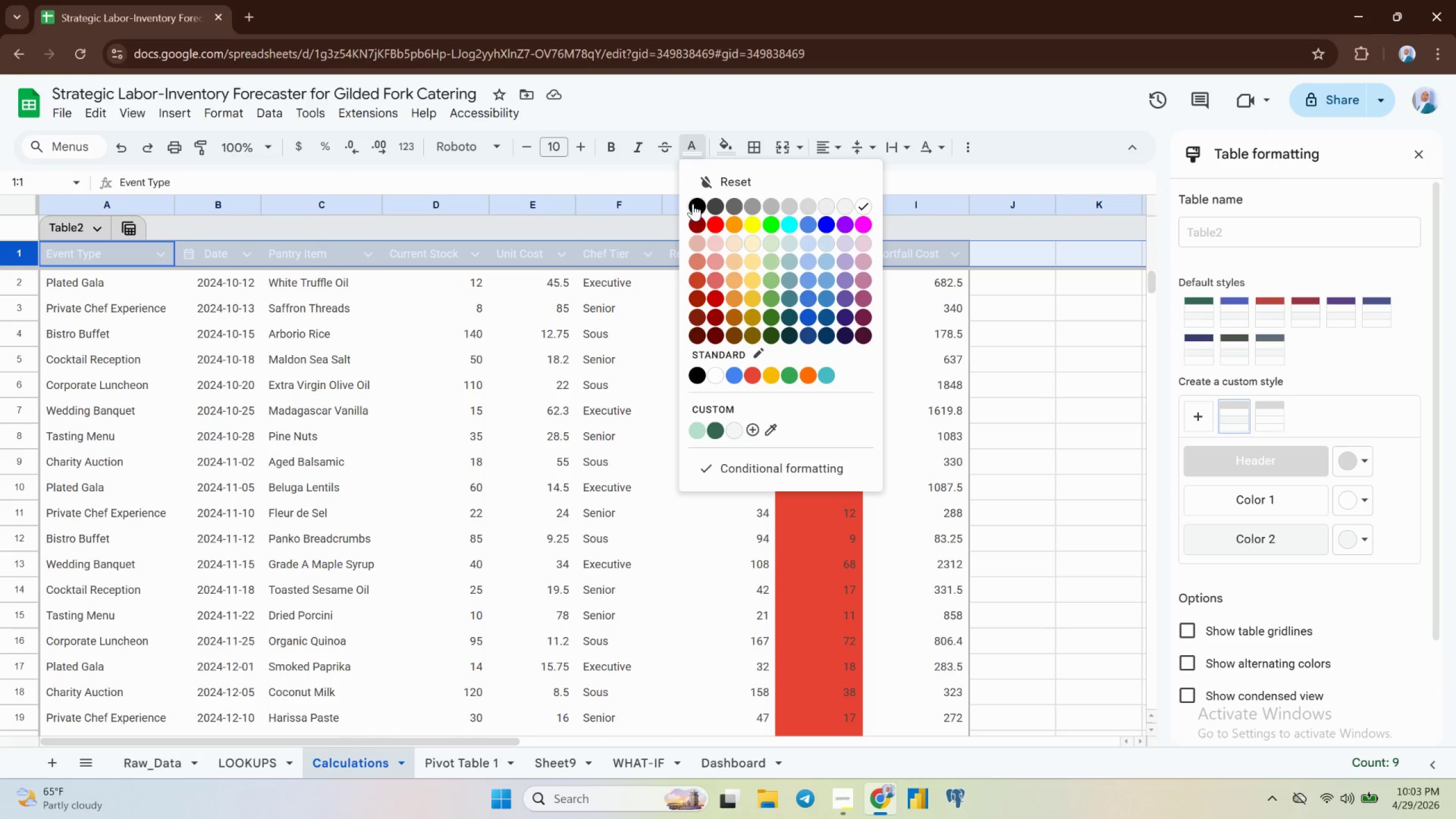 
left_click([697, 204])
 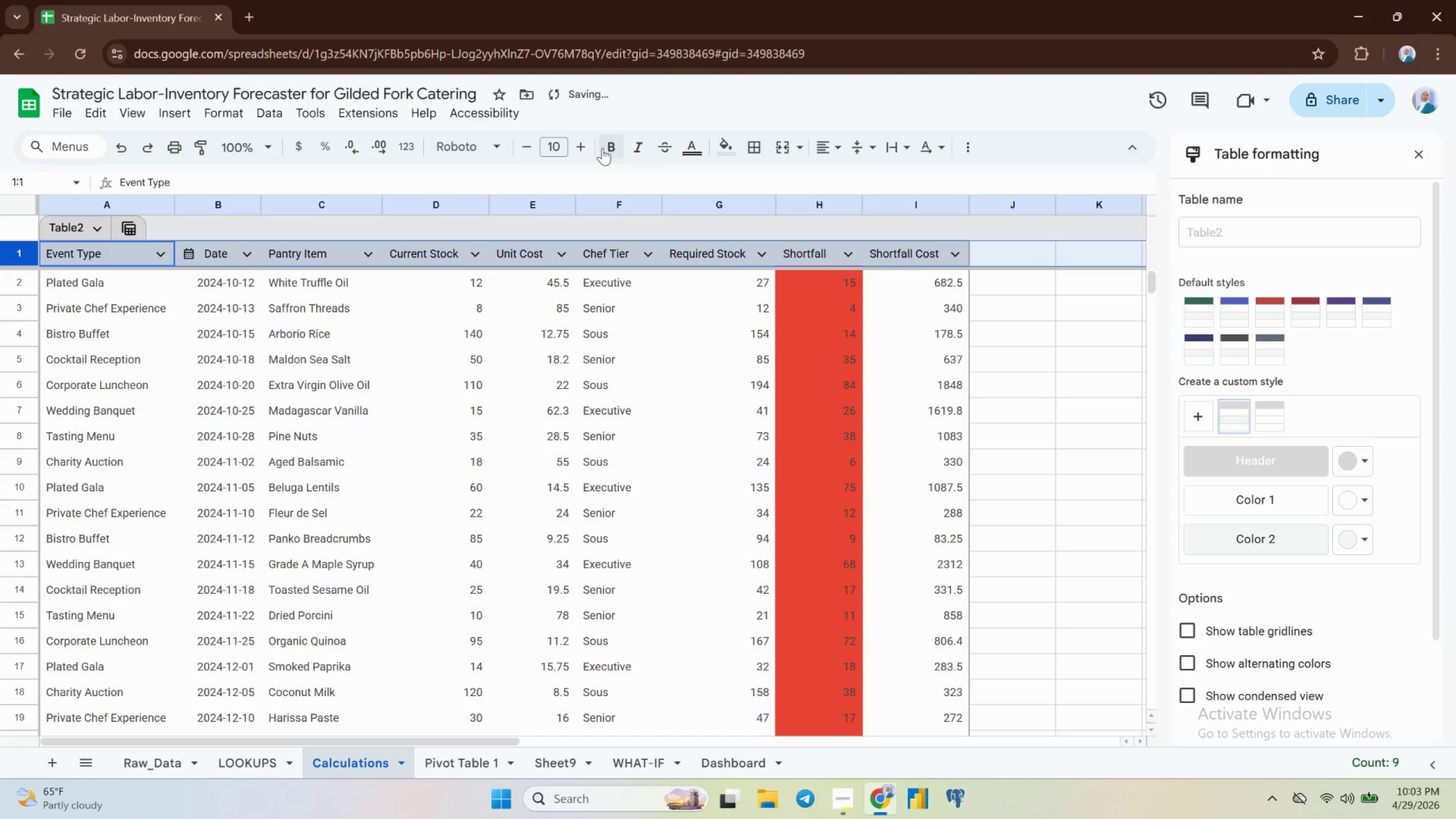 
left_click([611, 145])
 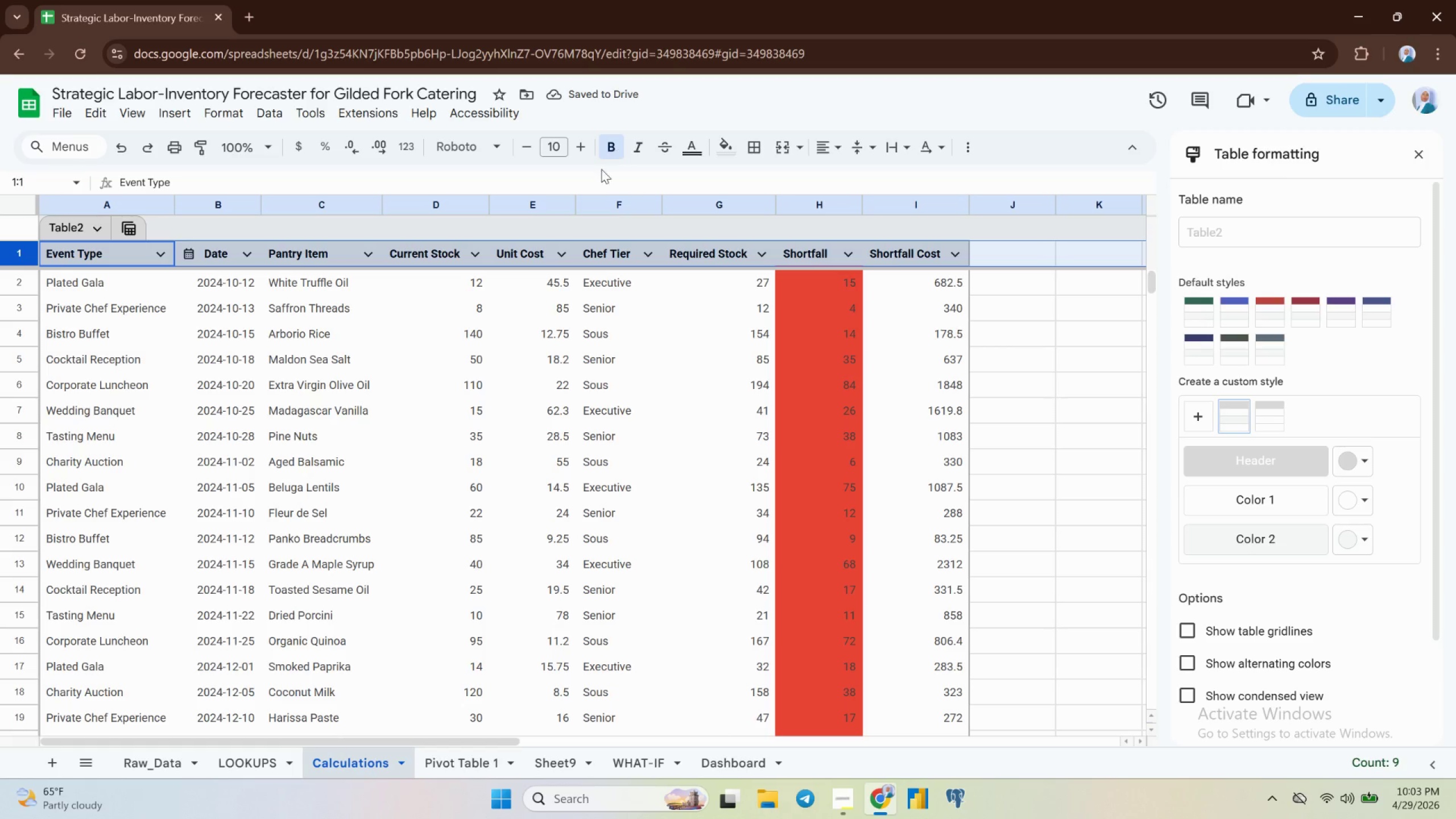 
left_click([601, 364])
 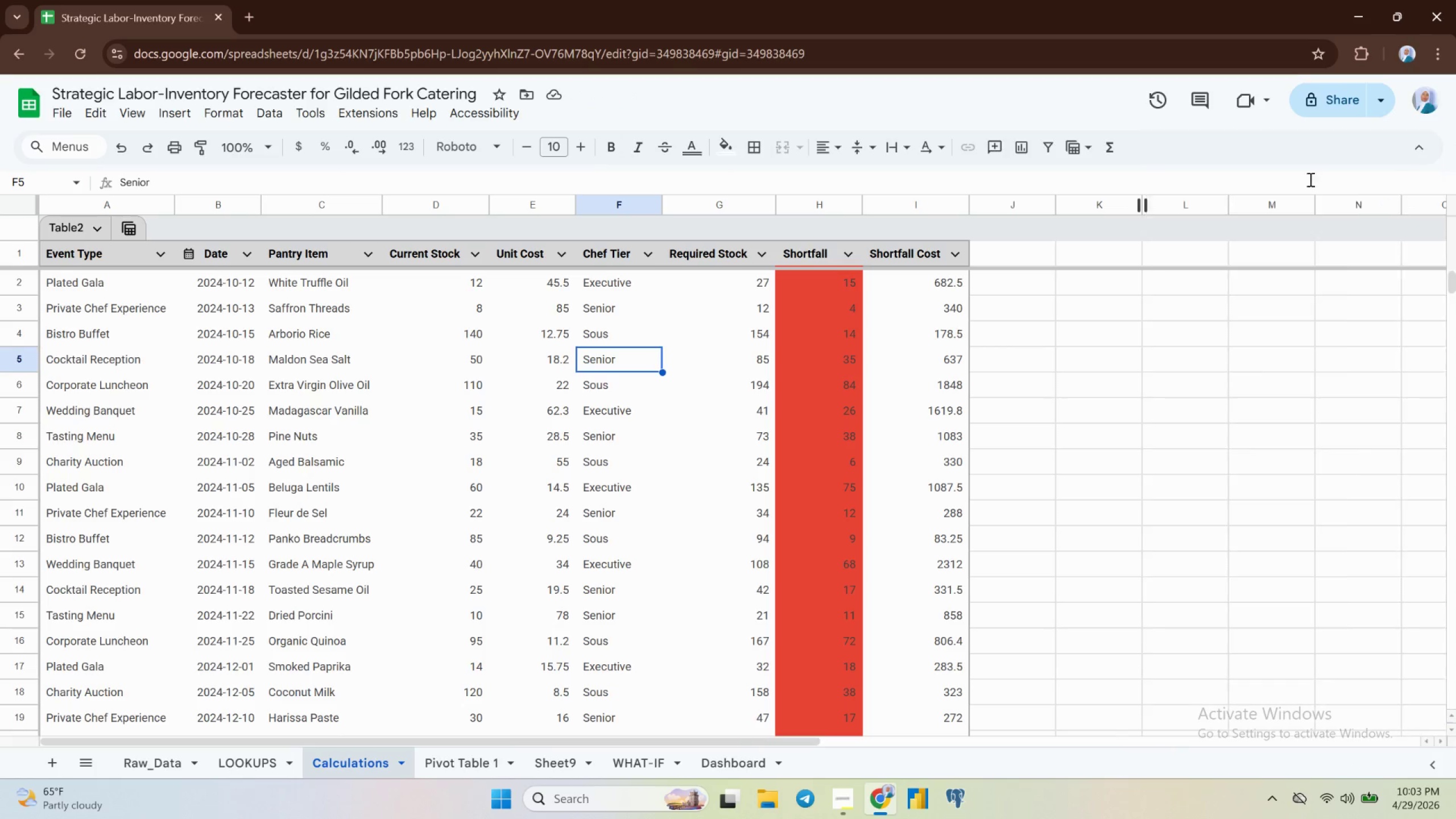 
wait(5.56)
 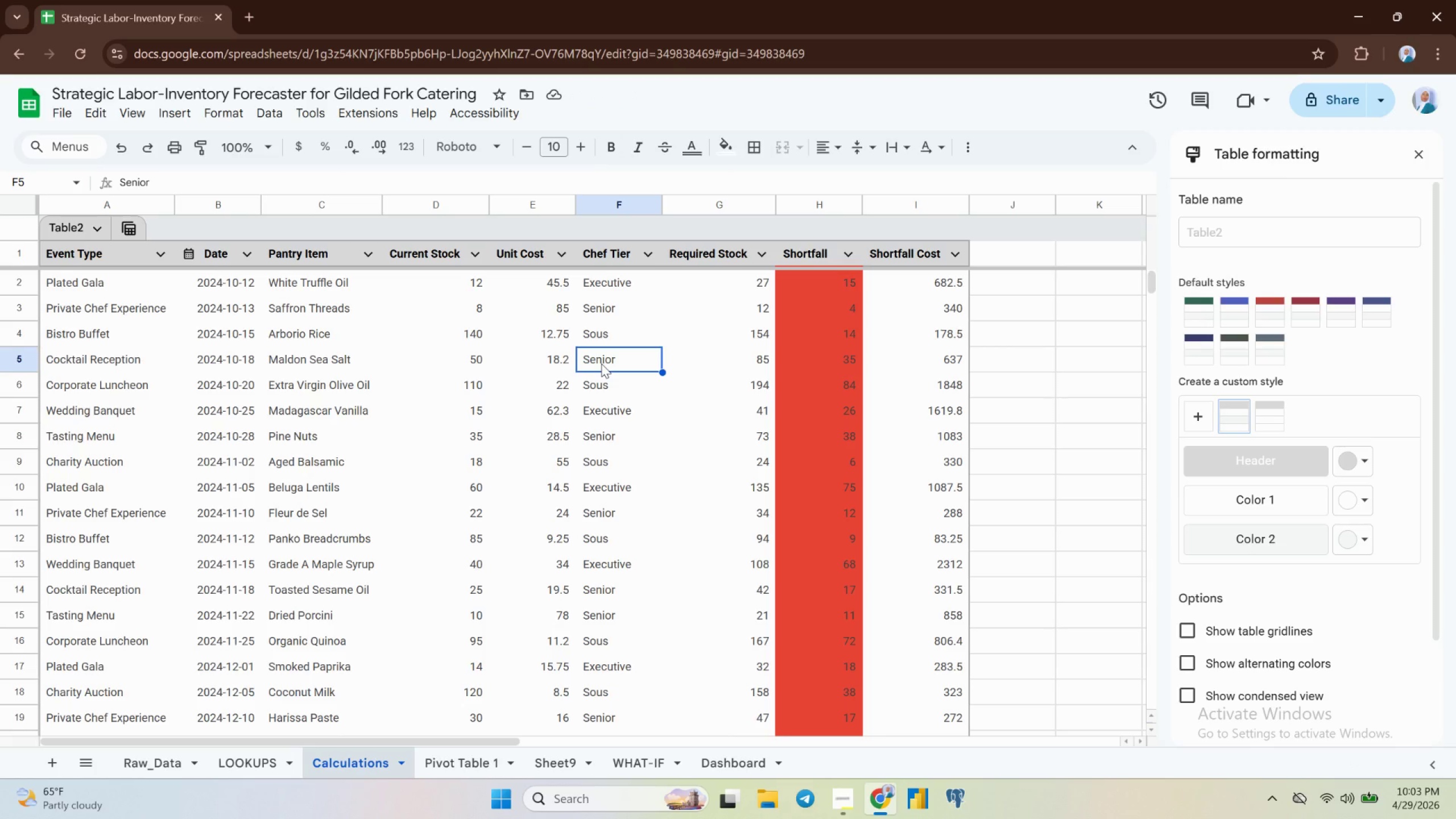 
scroll: coordinate [609, 408], scroll_direction: up, amount: 6.0
 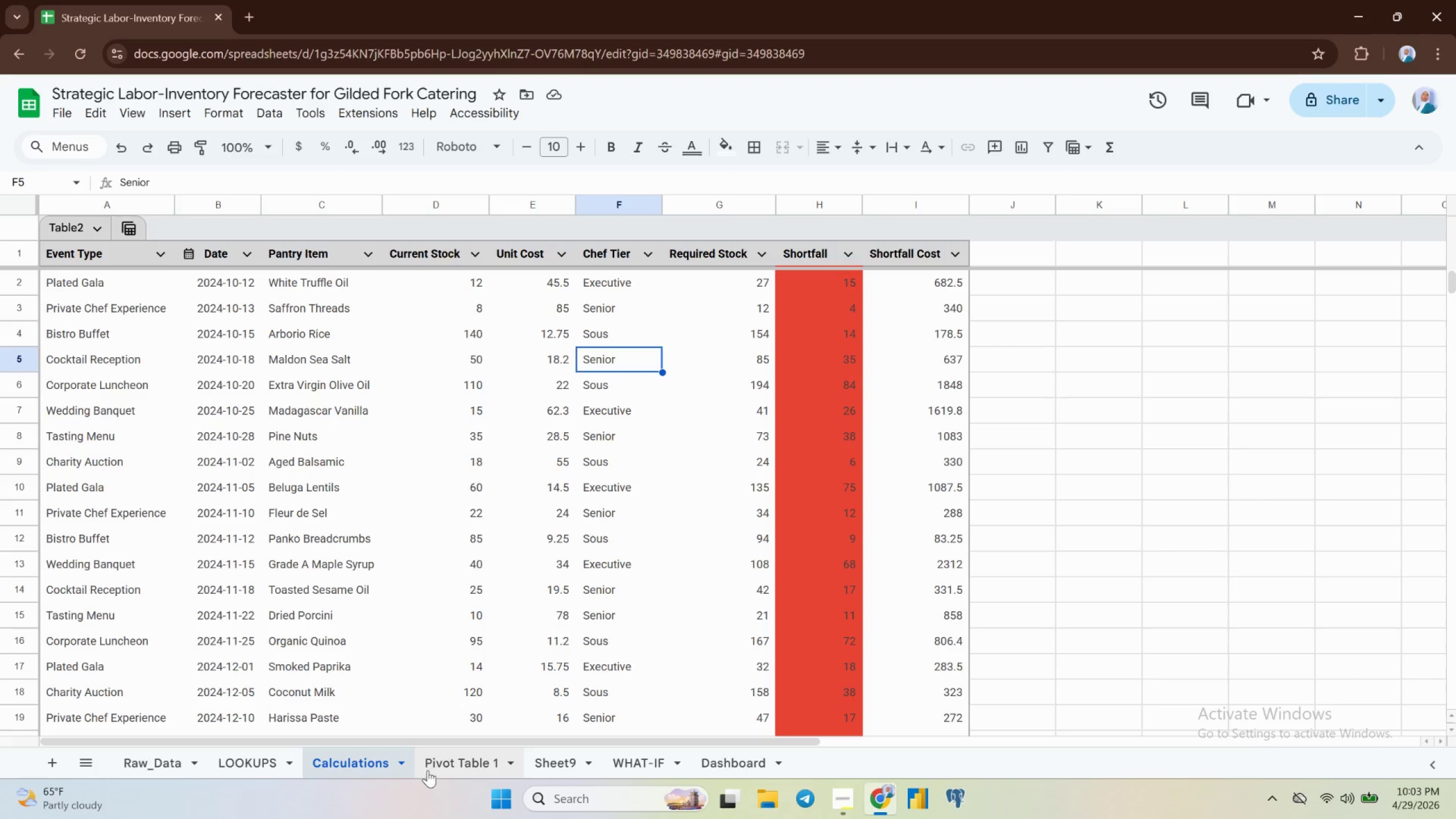 
left_click([435, 768])
 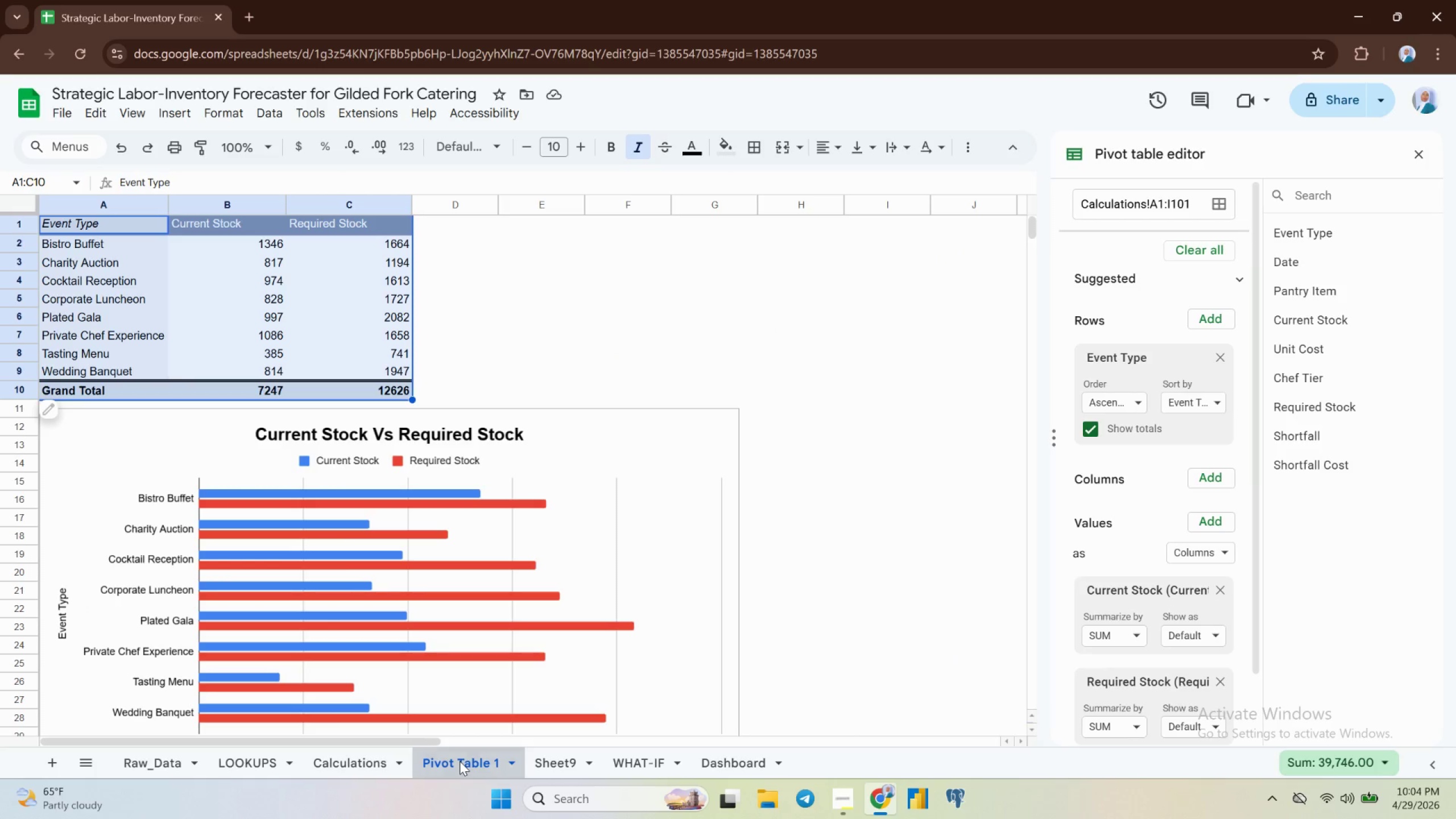 
wait(6.42)
 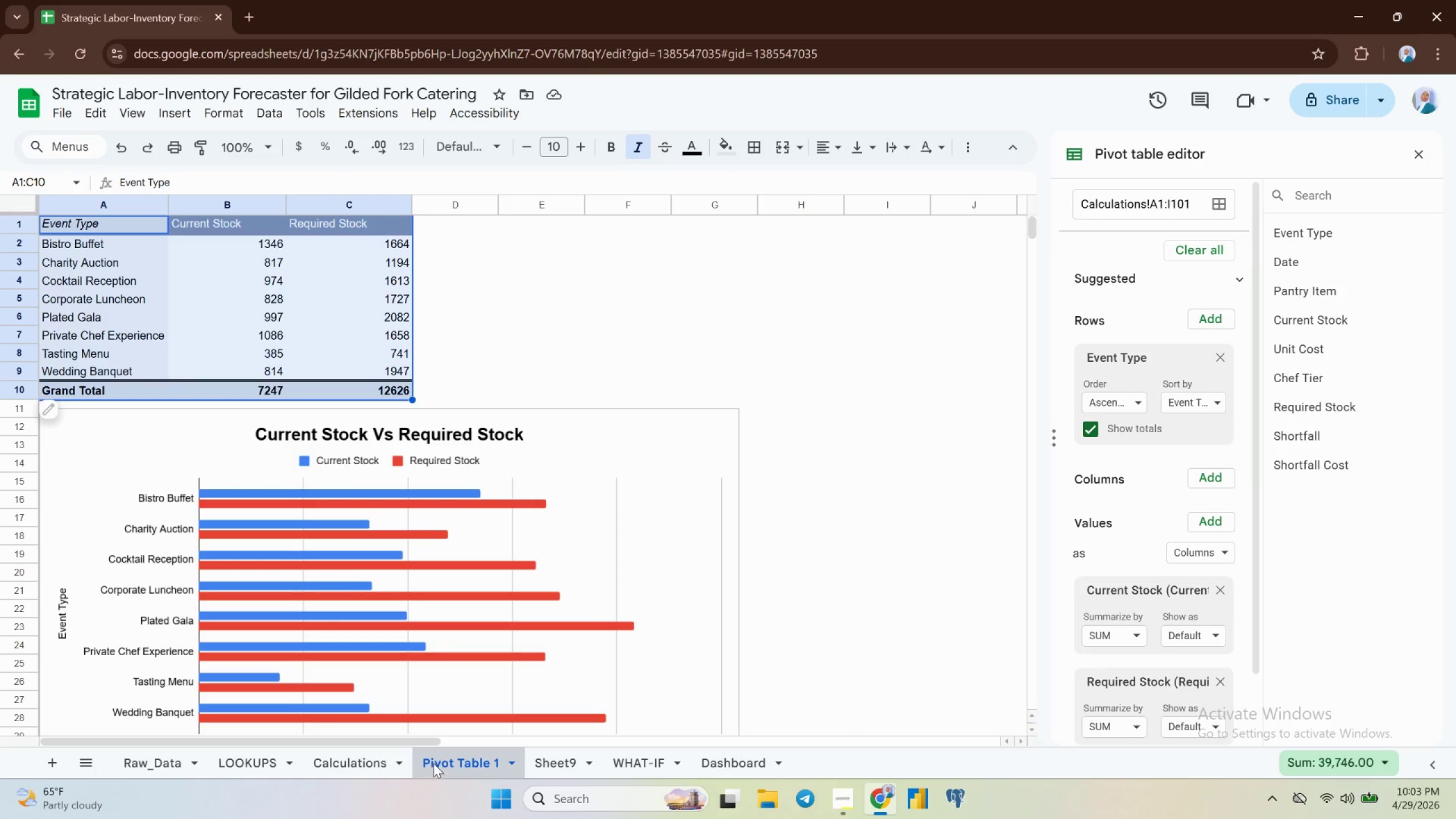 
key(CapsLock)
 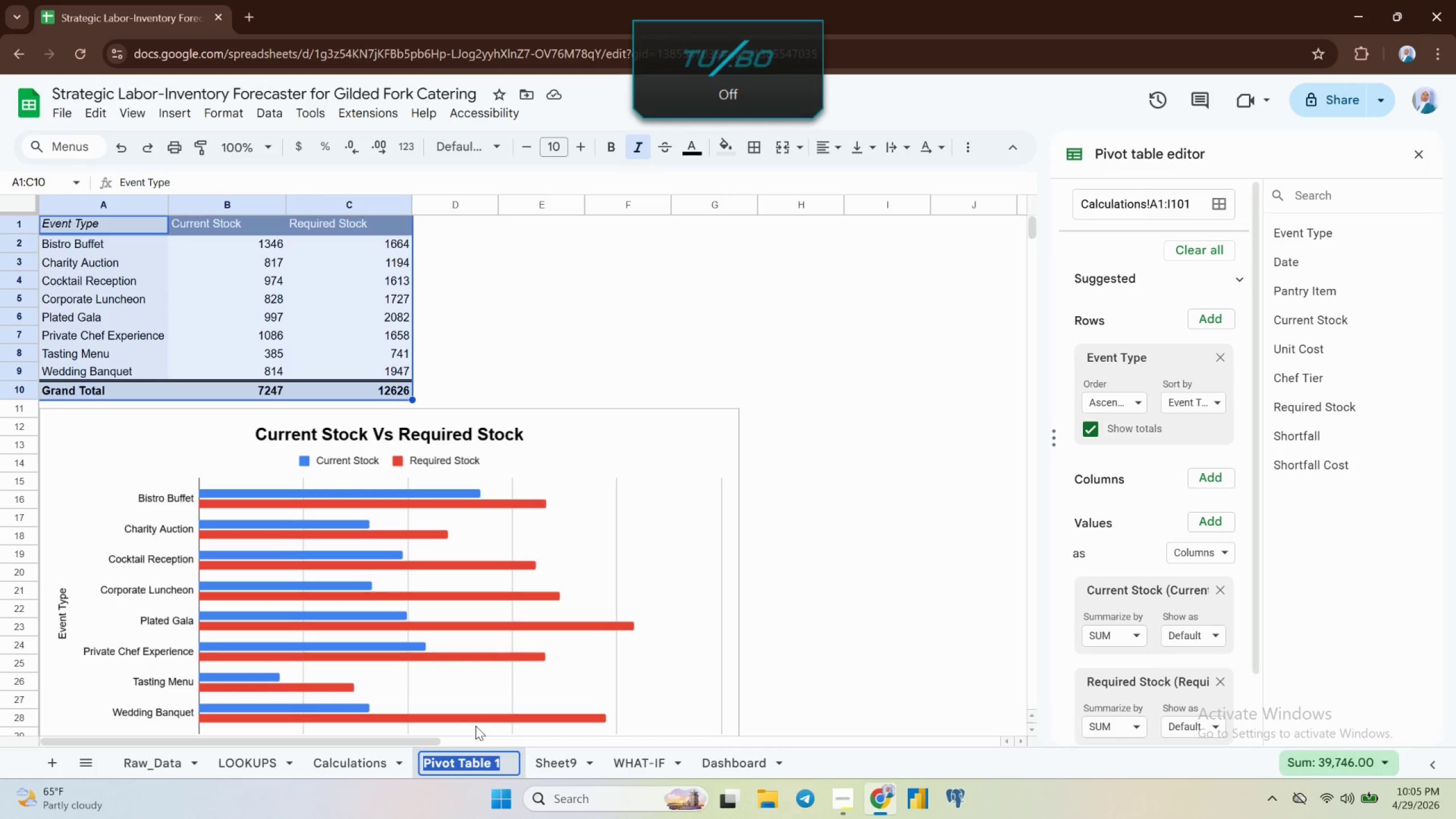 
wait(69.96)
 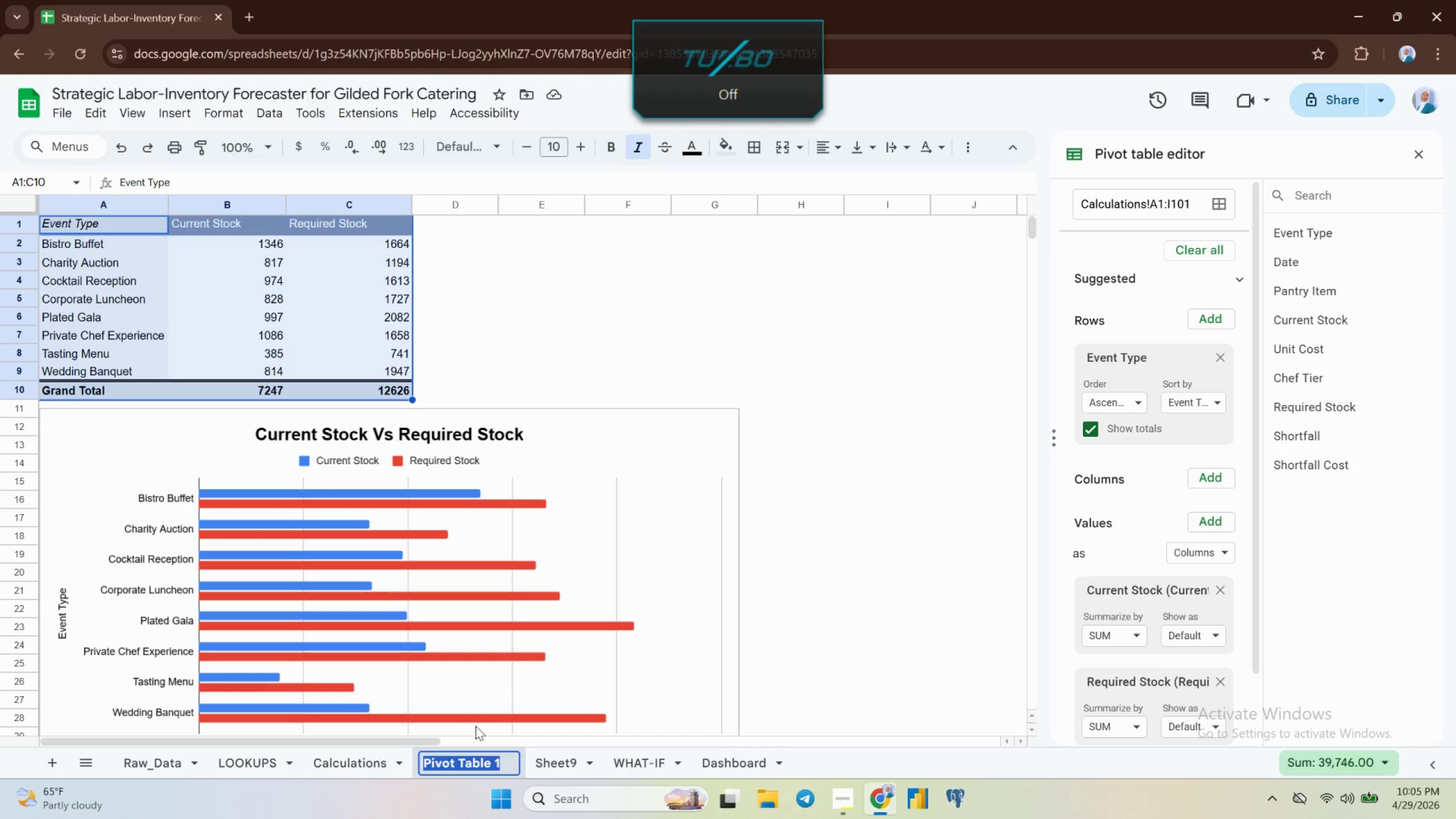 
key(C)
 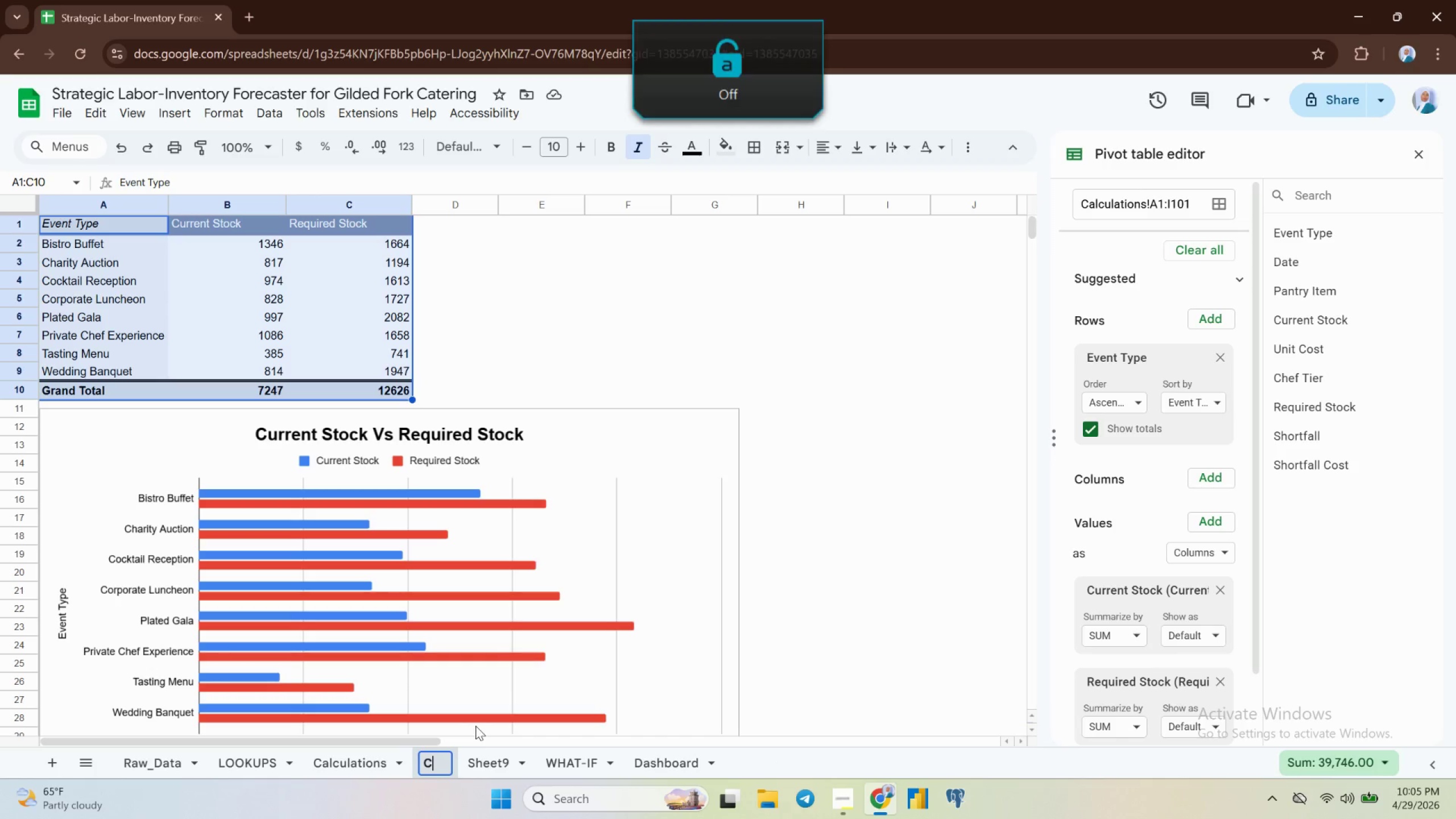 
key(CapsLock)
 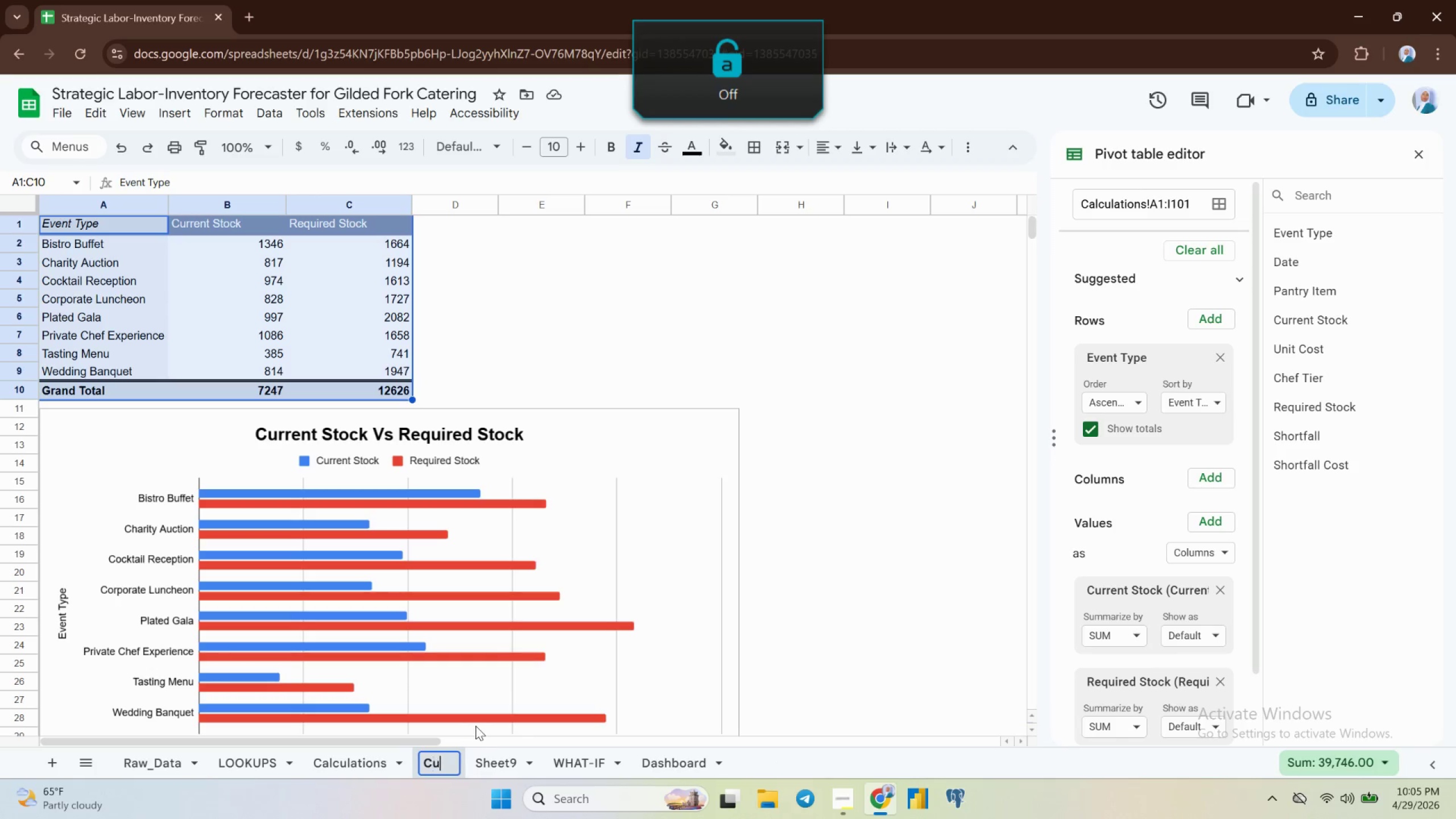 
key(U)
 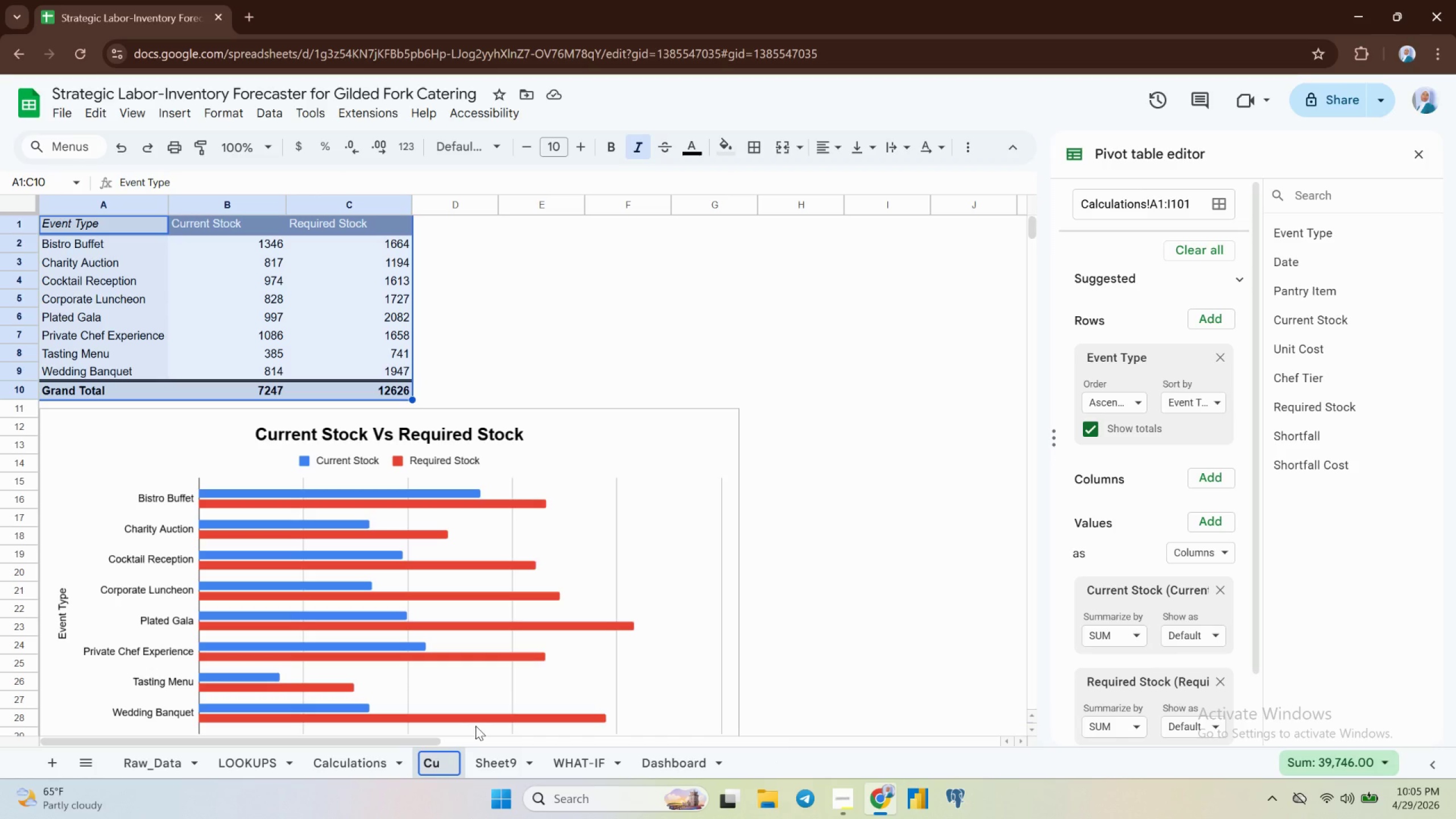 
type(rrent Stock Vs,)
key(Backspace)
type(. )
 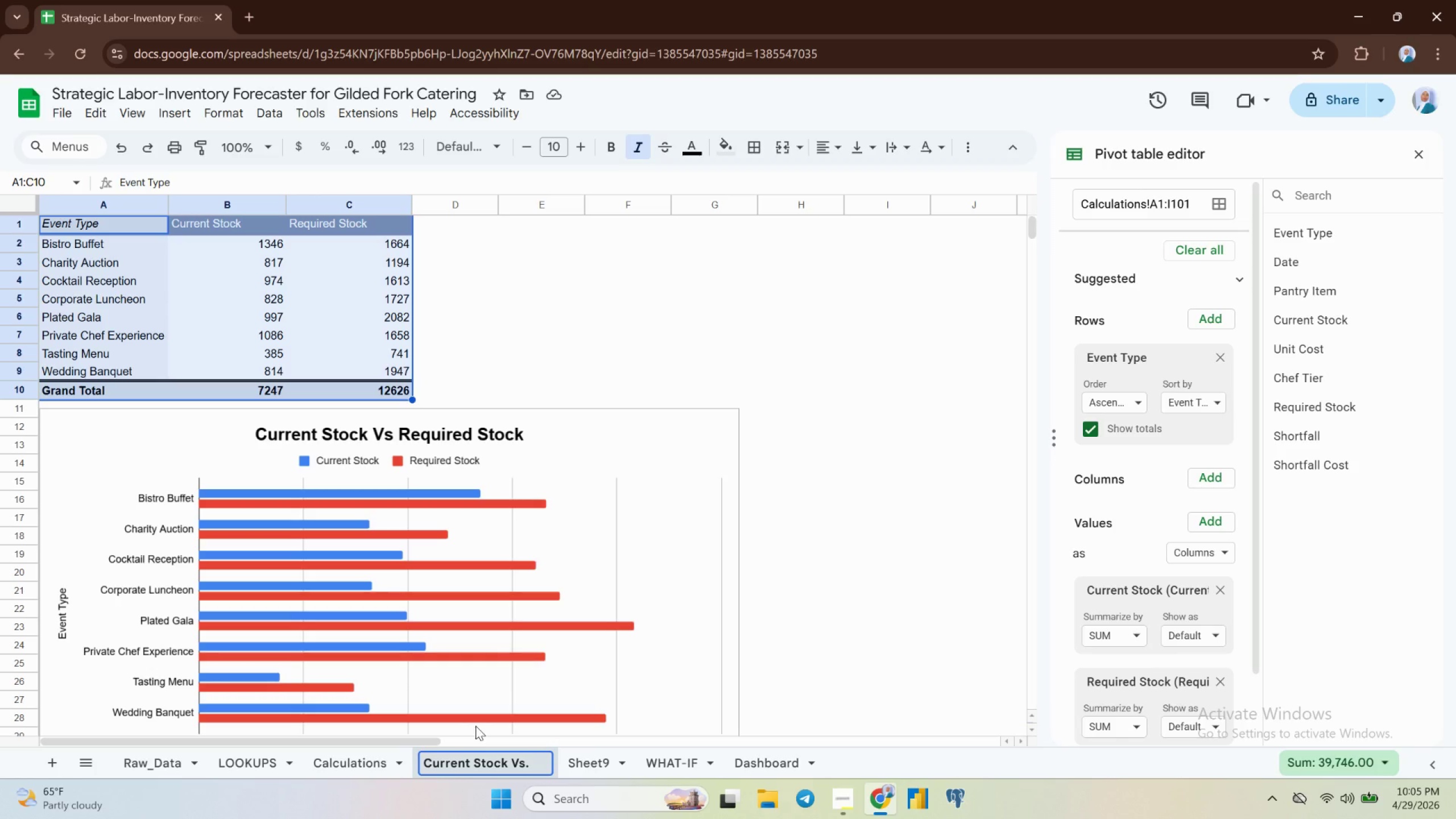 
type(Required Stock)
 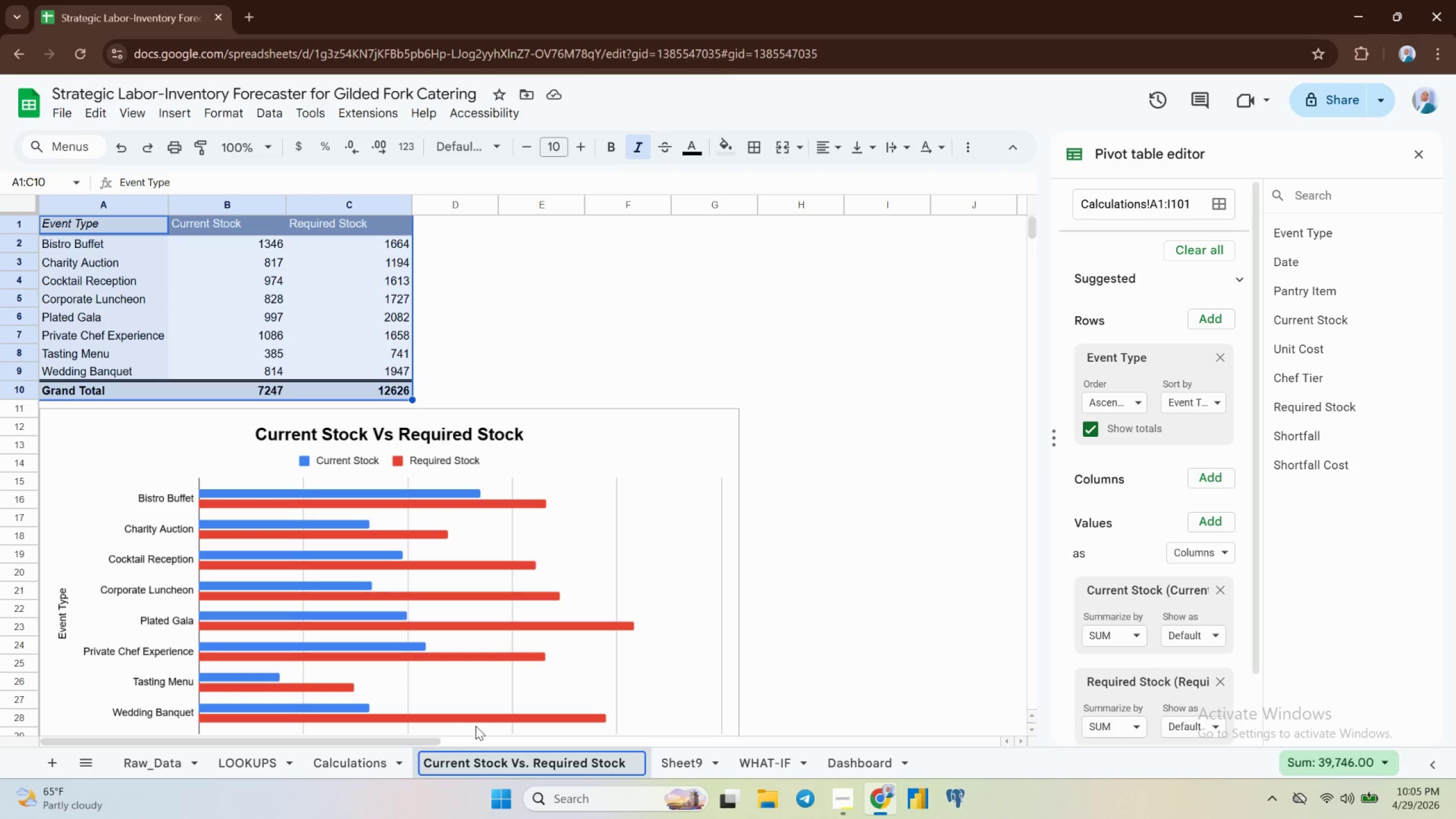 
key(Enter)
 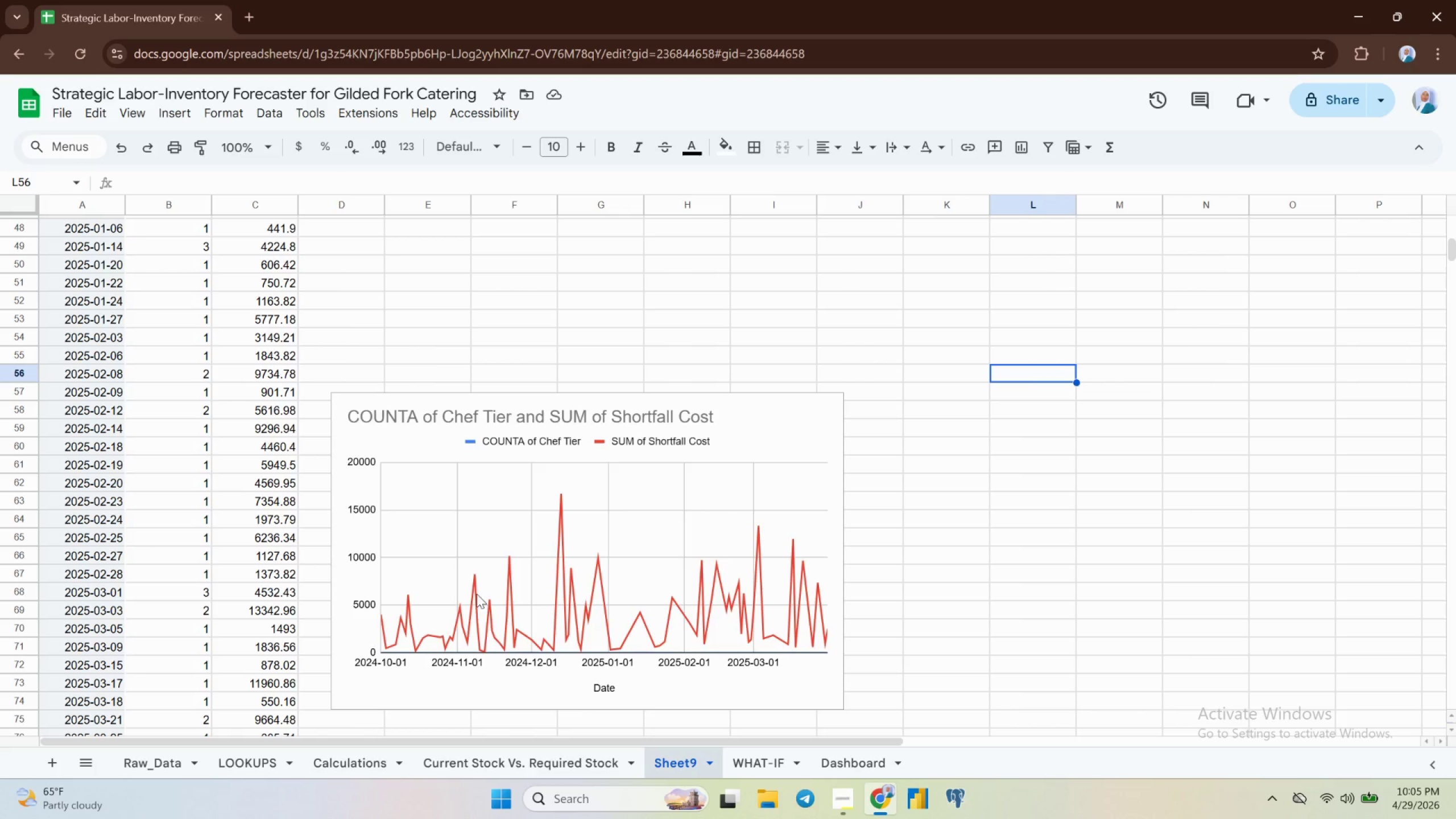 
wait(23.3)
 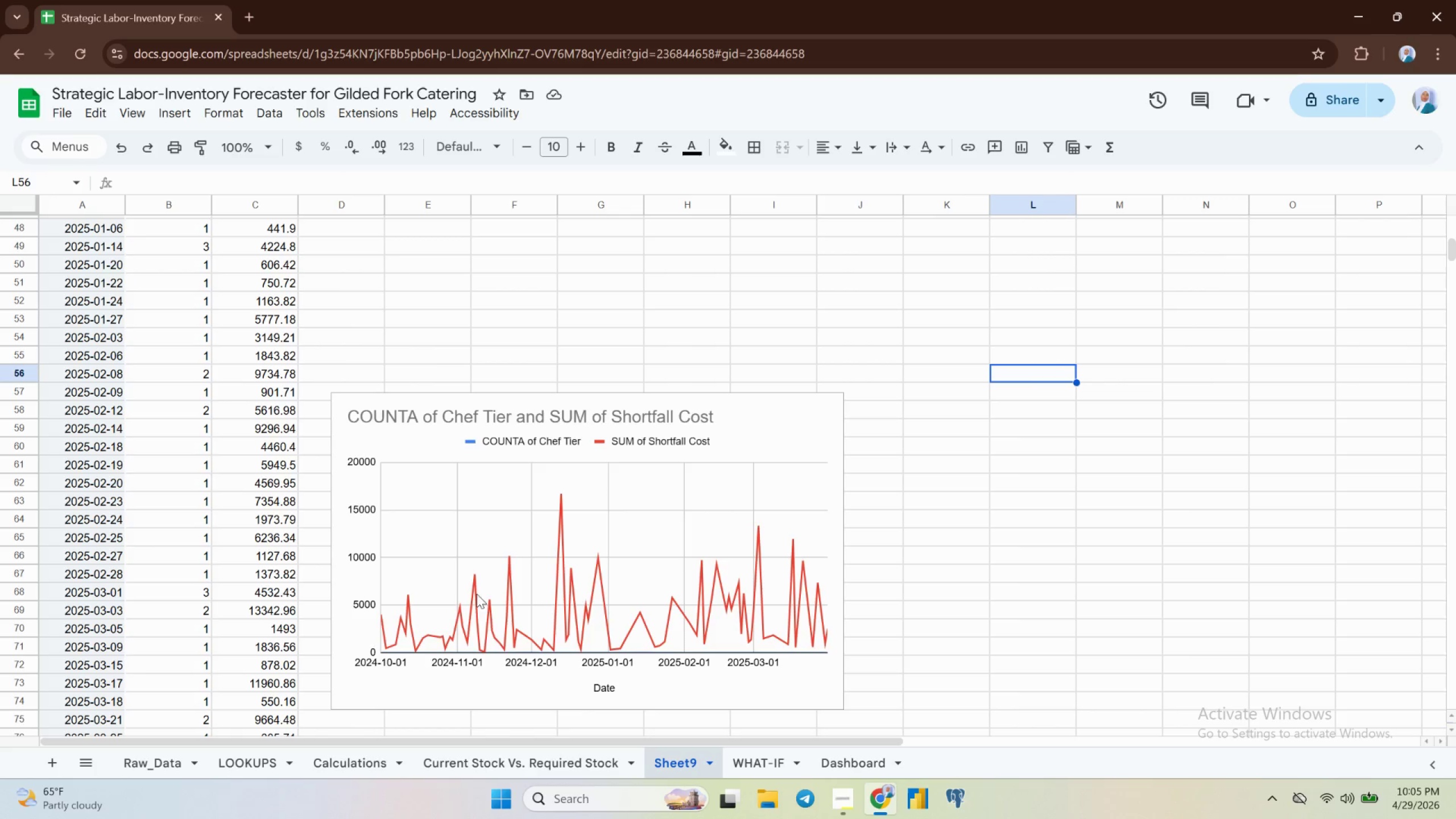 
double_click([665, 759])
 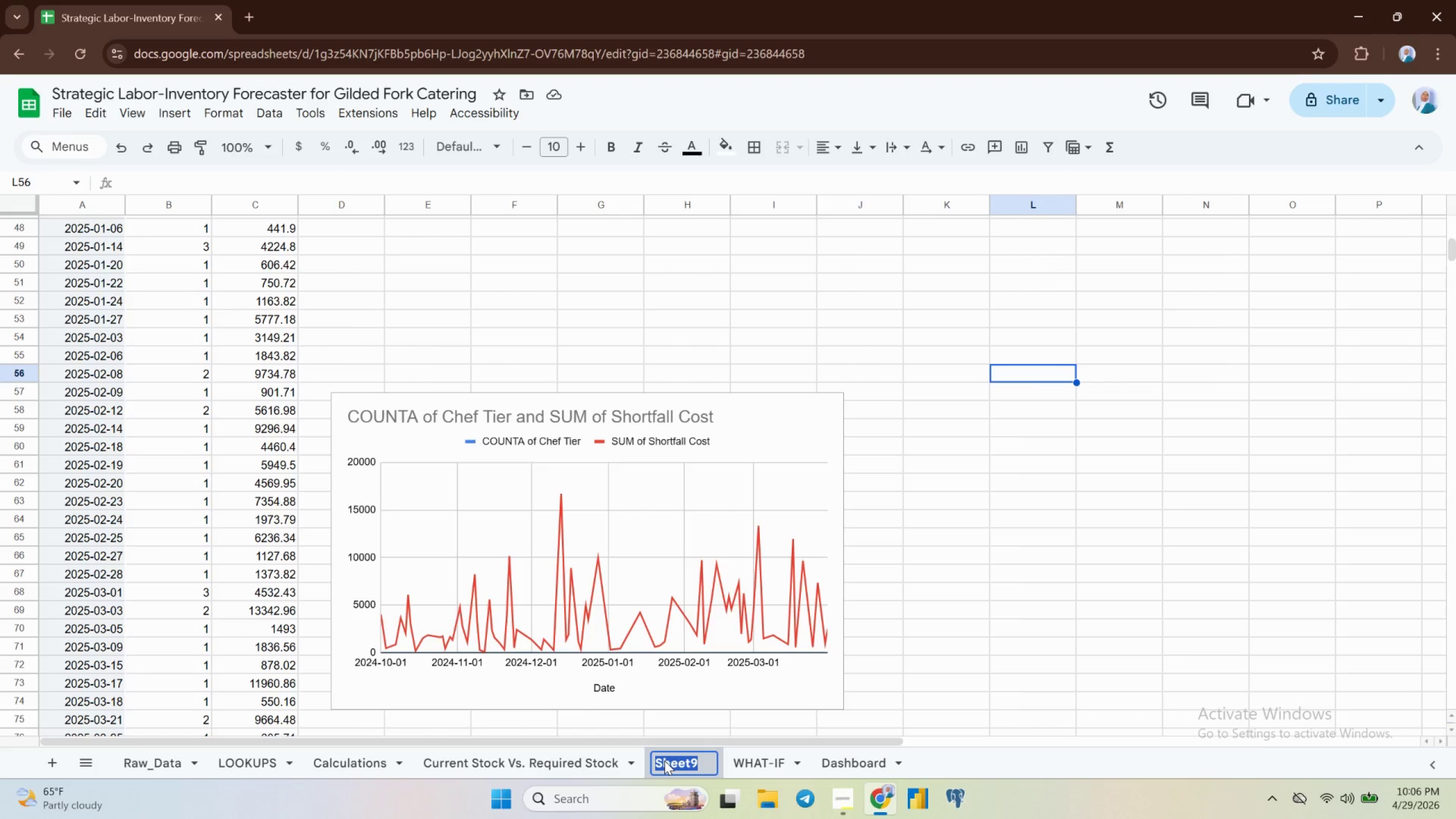 
type(Seasonal Staffing )
 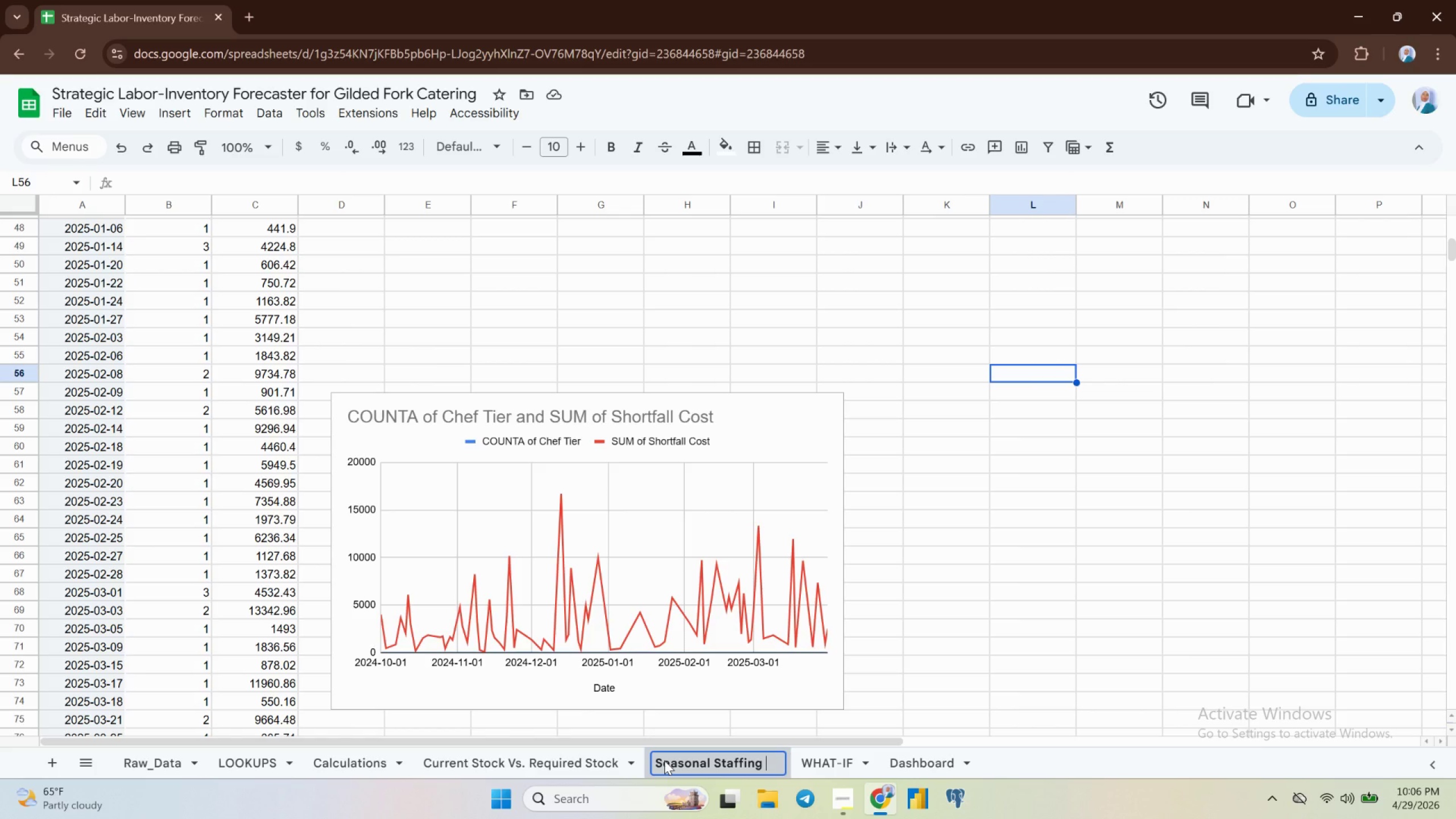 
type(Growth)
 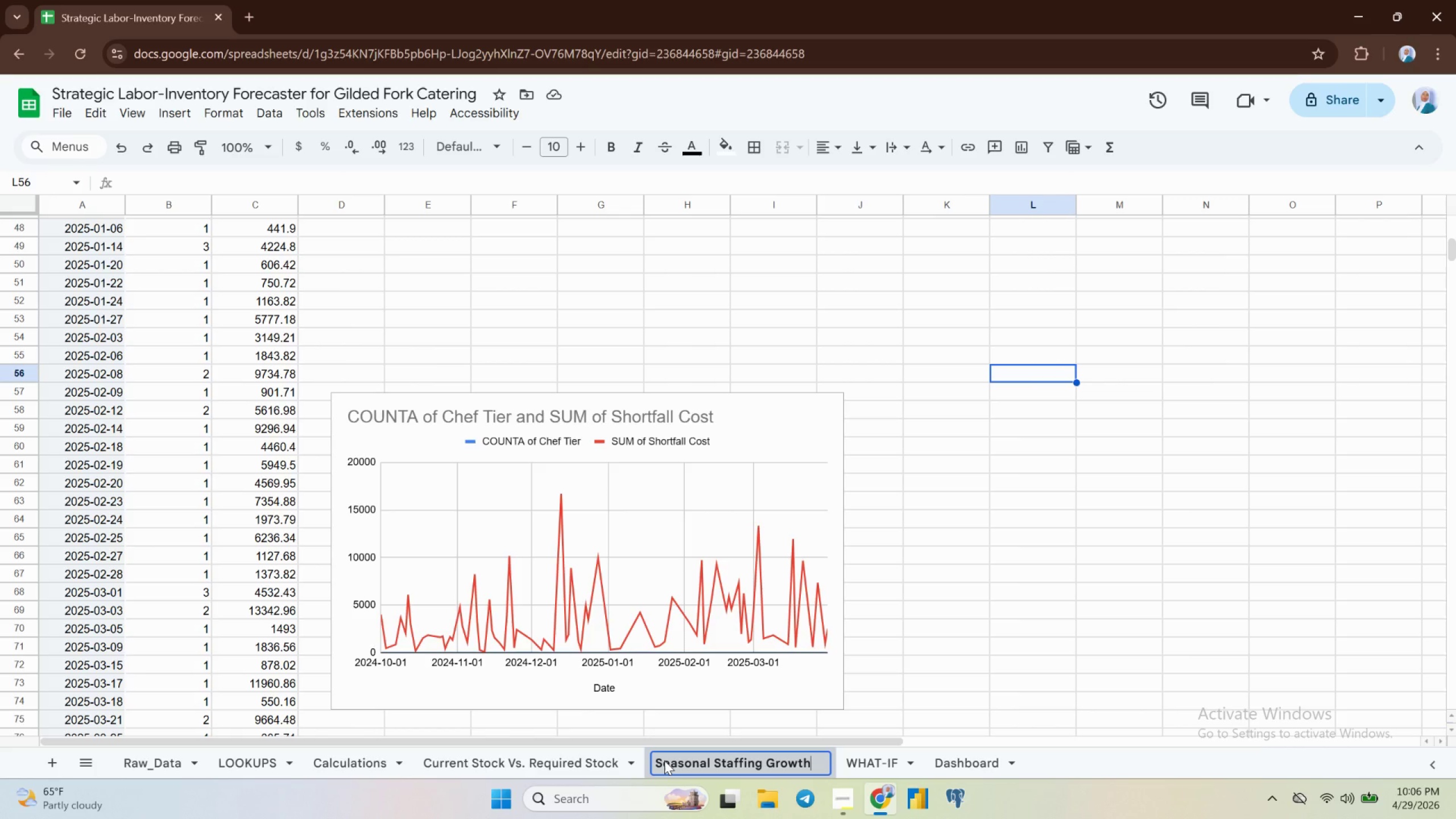 
type( Vs. Procurement)
 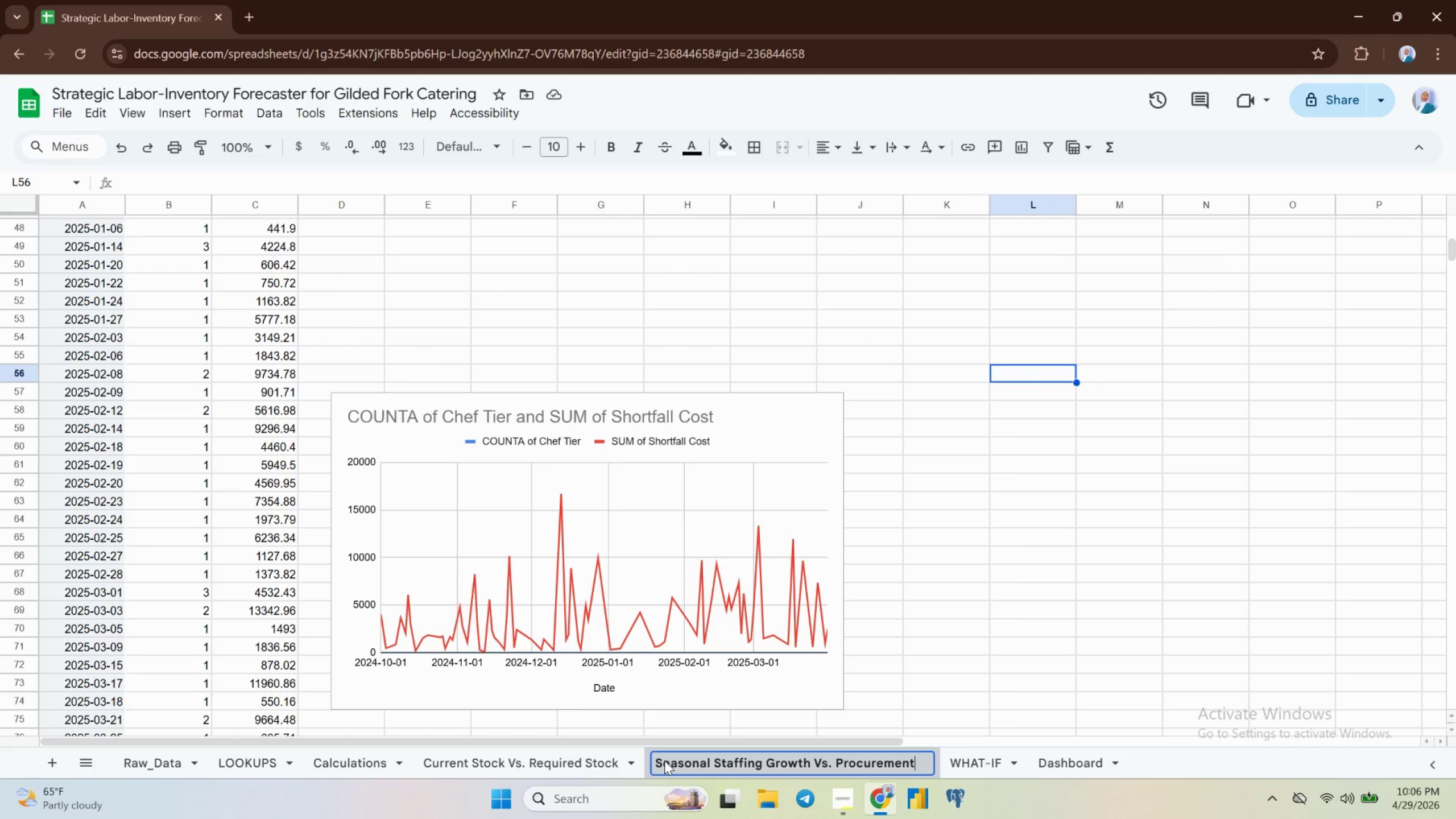 
type( Spend)
 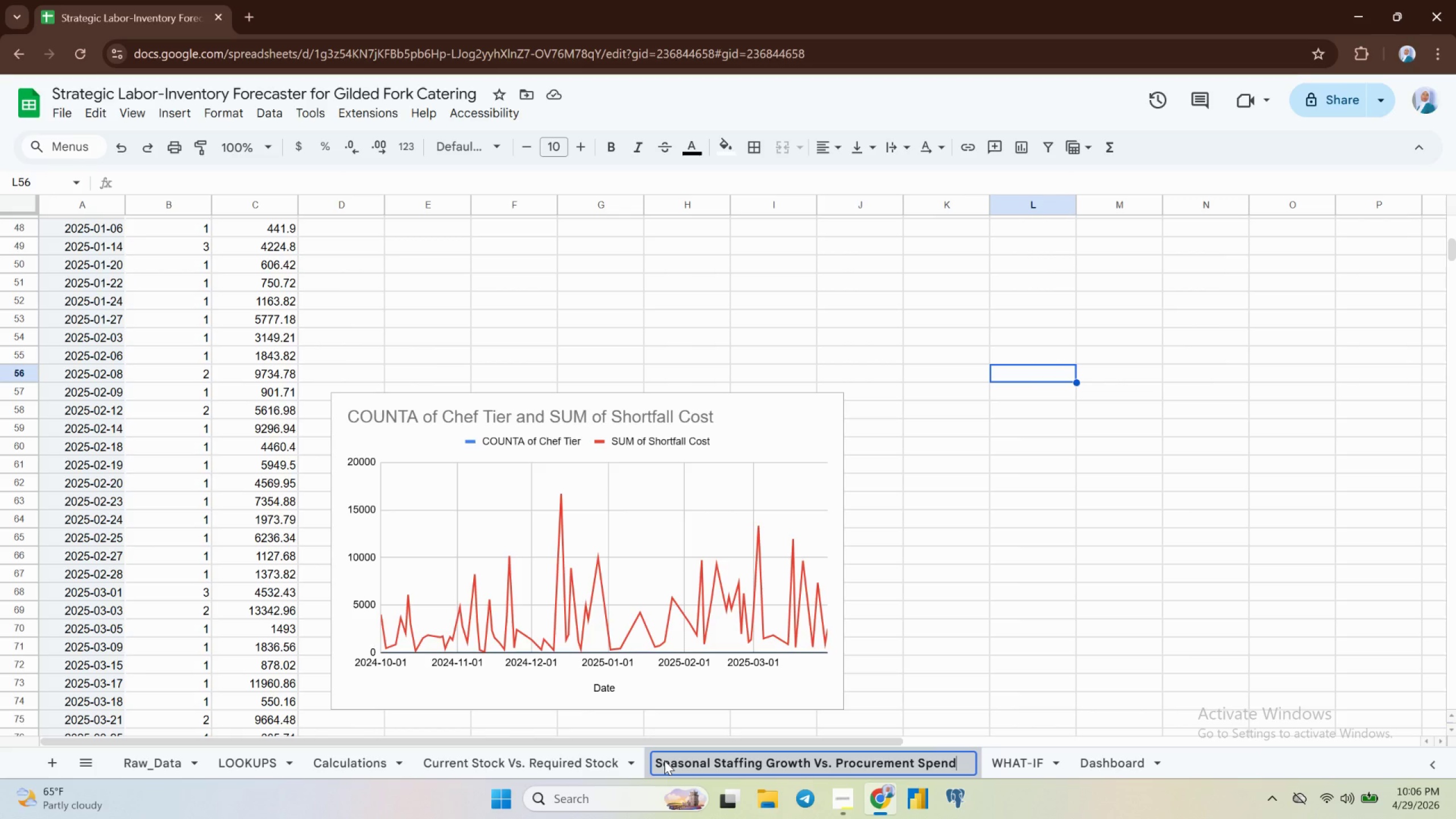 
key(Enter)
 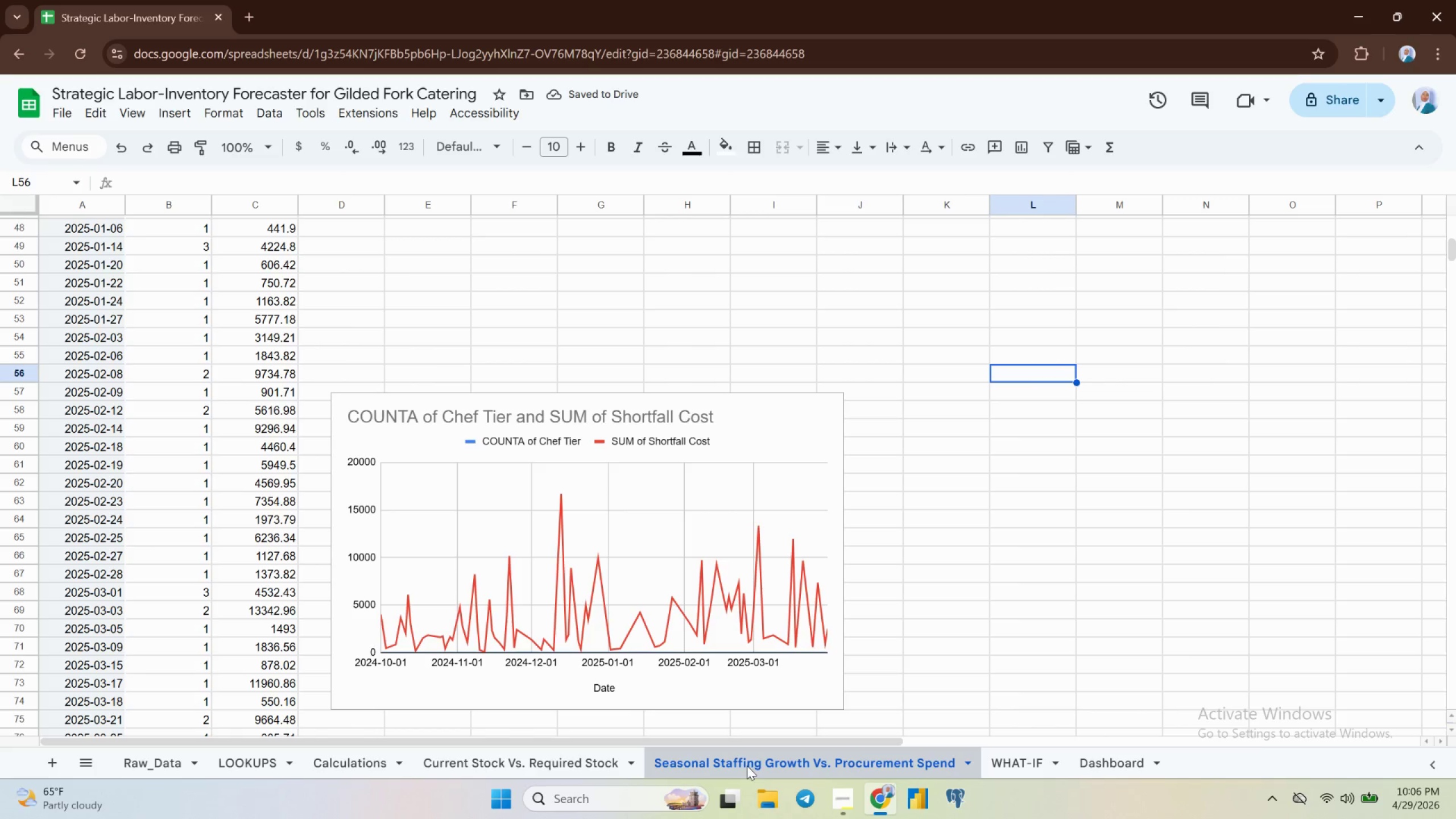 
double_click([757, 762])
 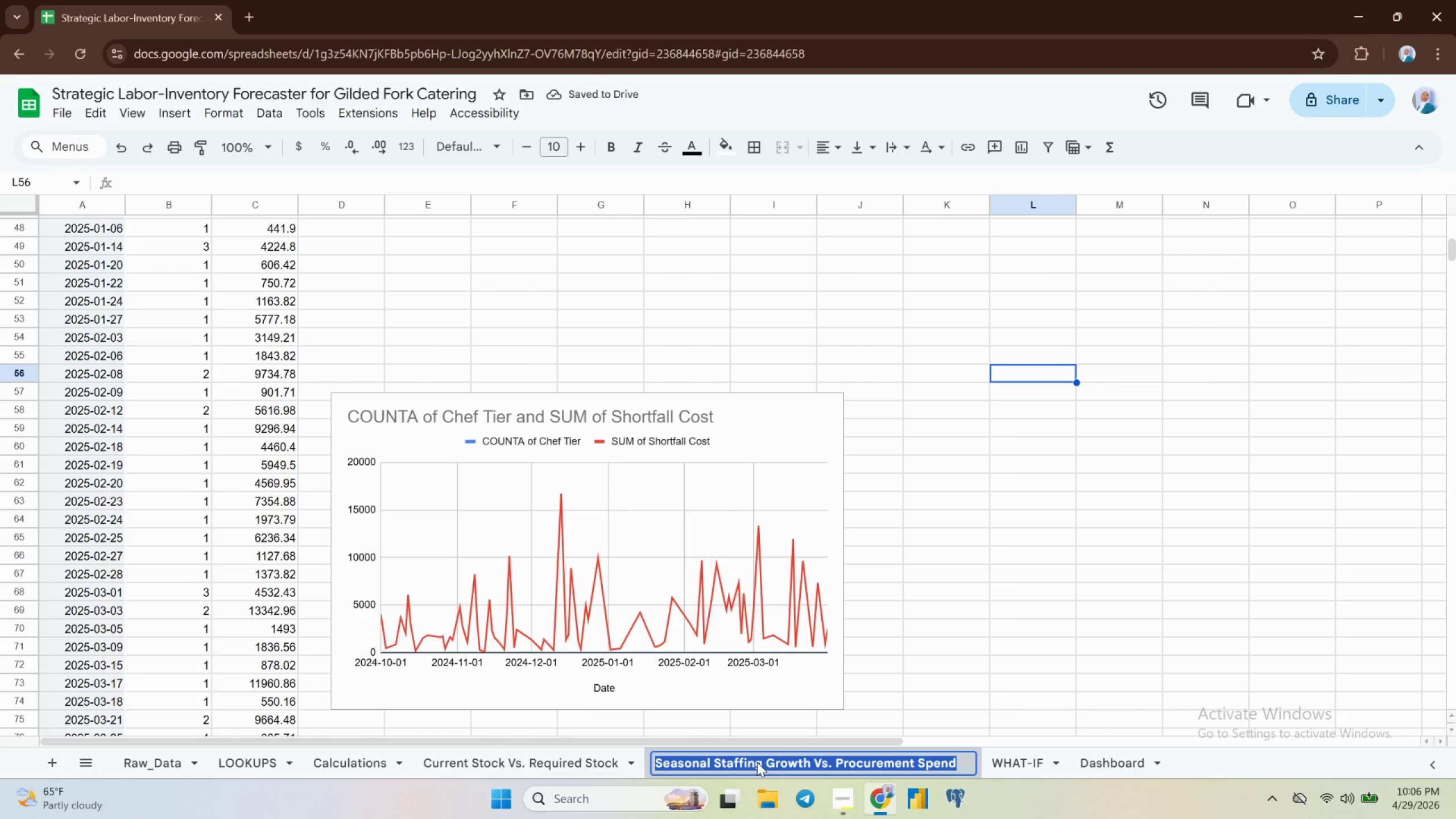 
key(Control+C)
 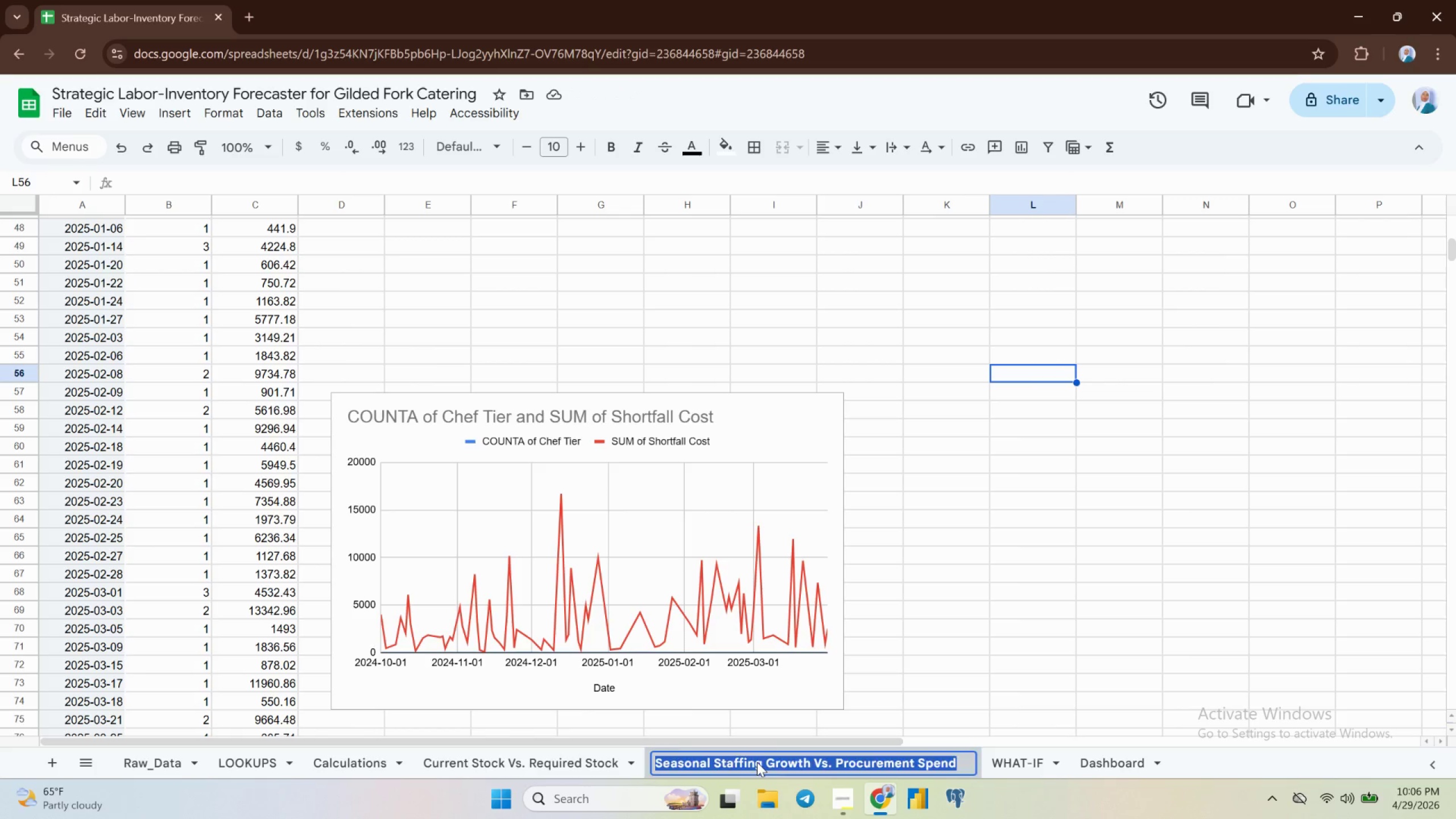 
key(Enter)
 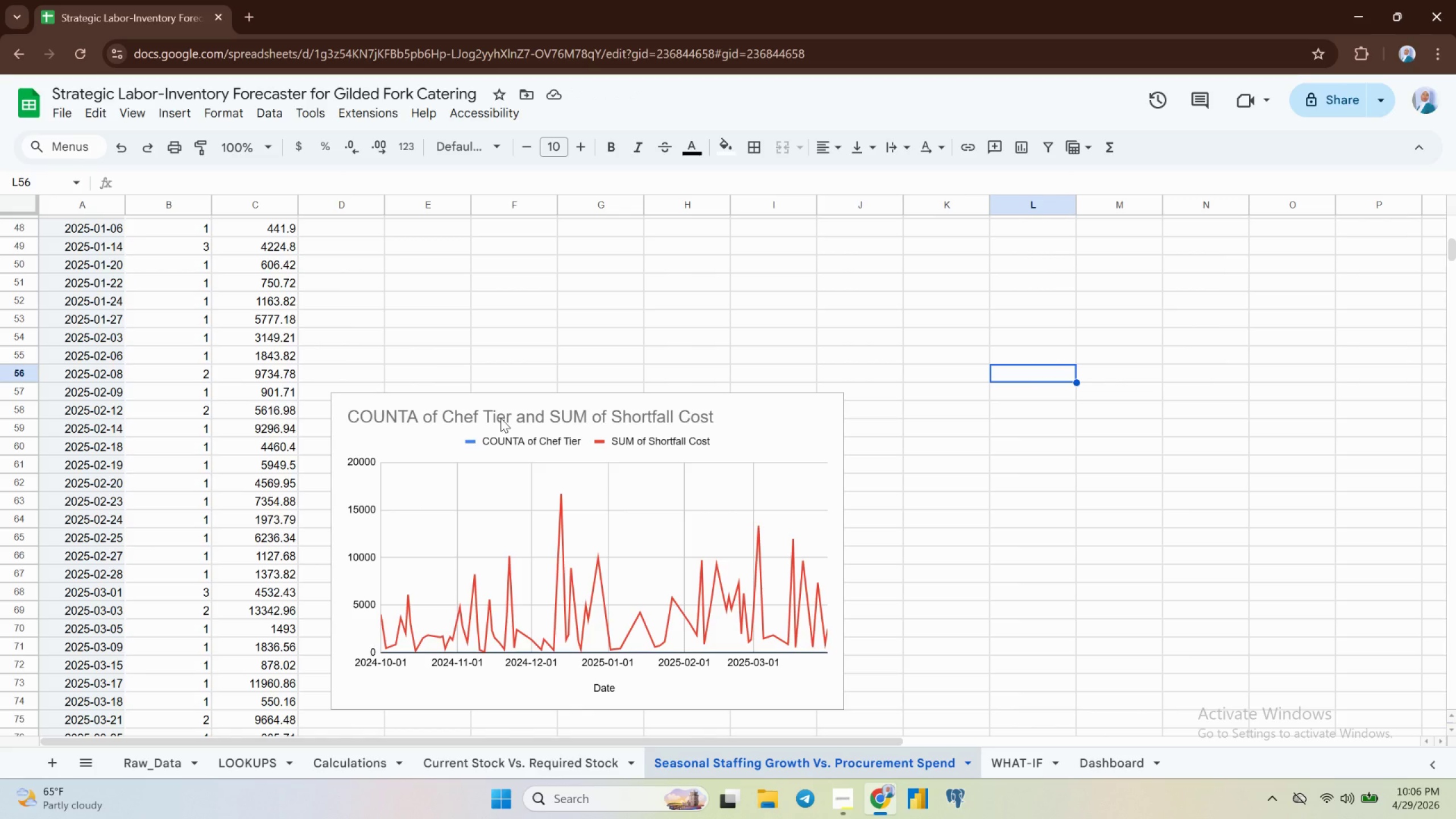 
double_click([500, 418])
 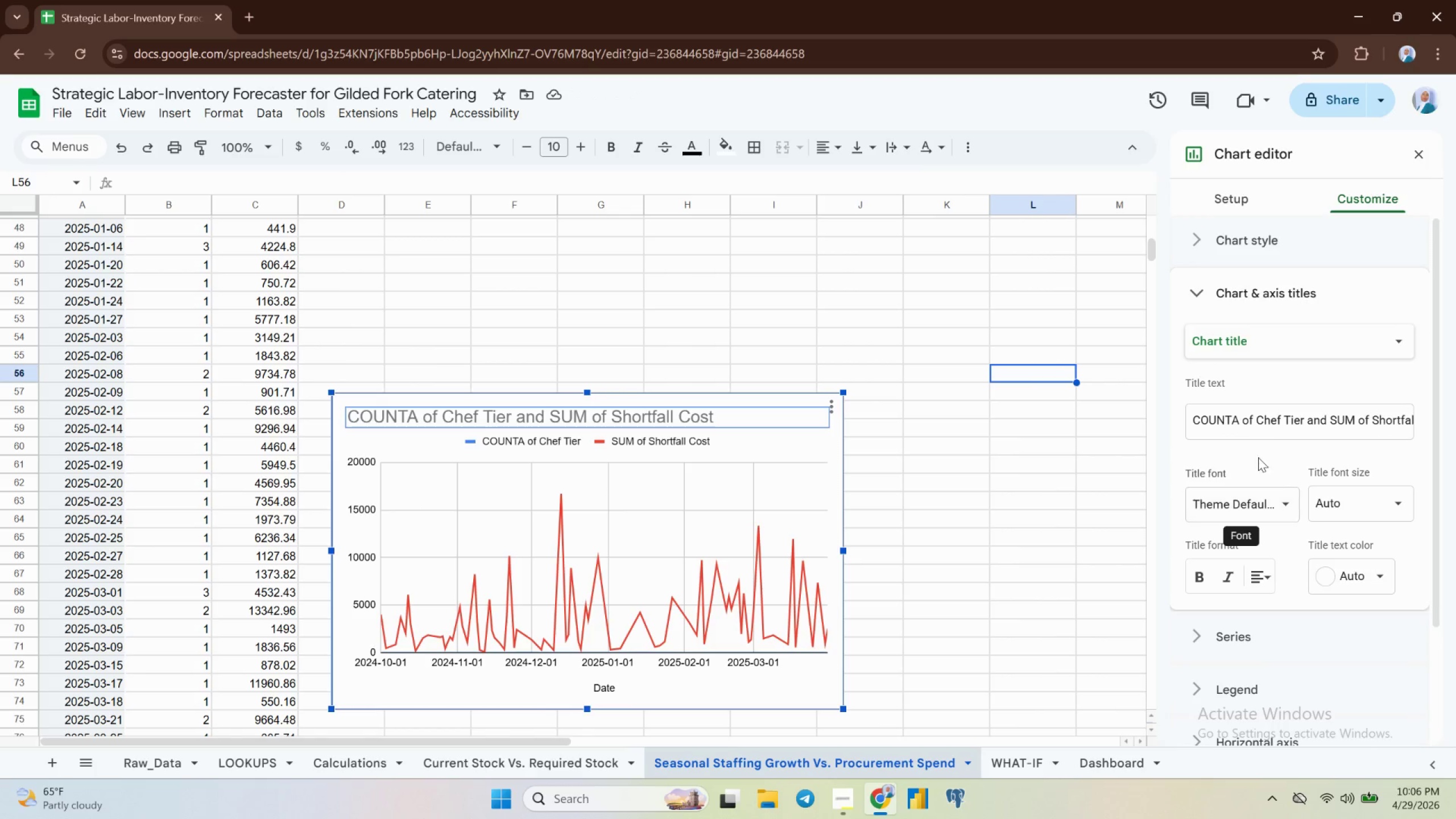 
left_click([1272, 421])
 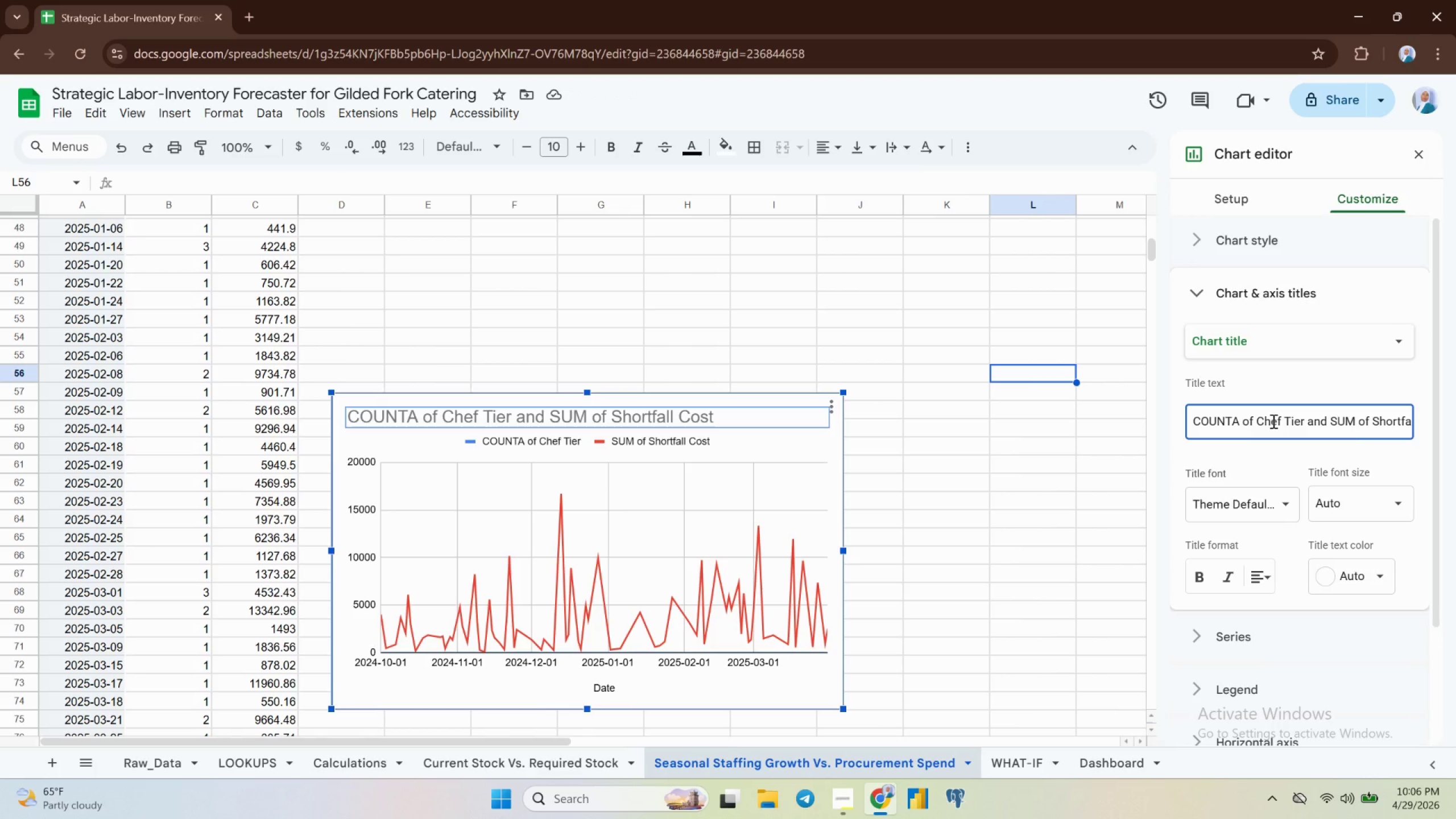 
key(Control+A)
 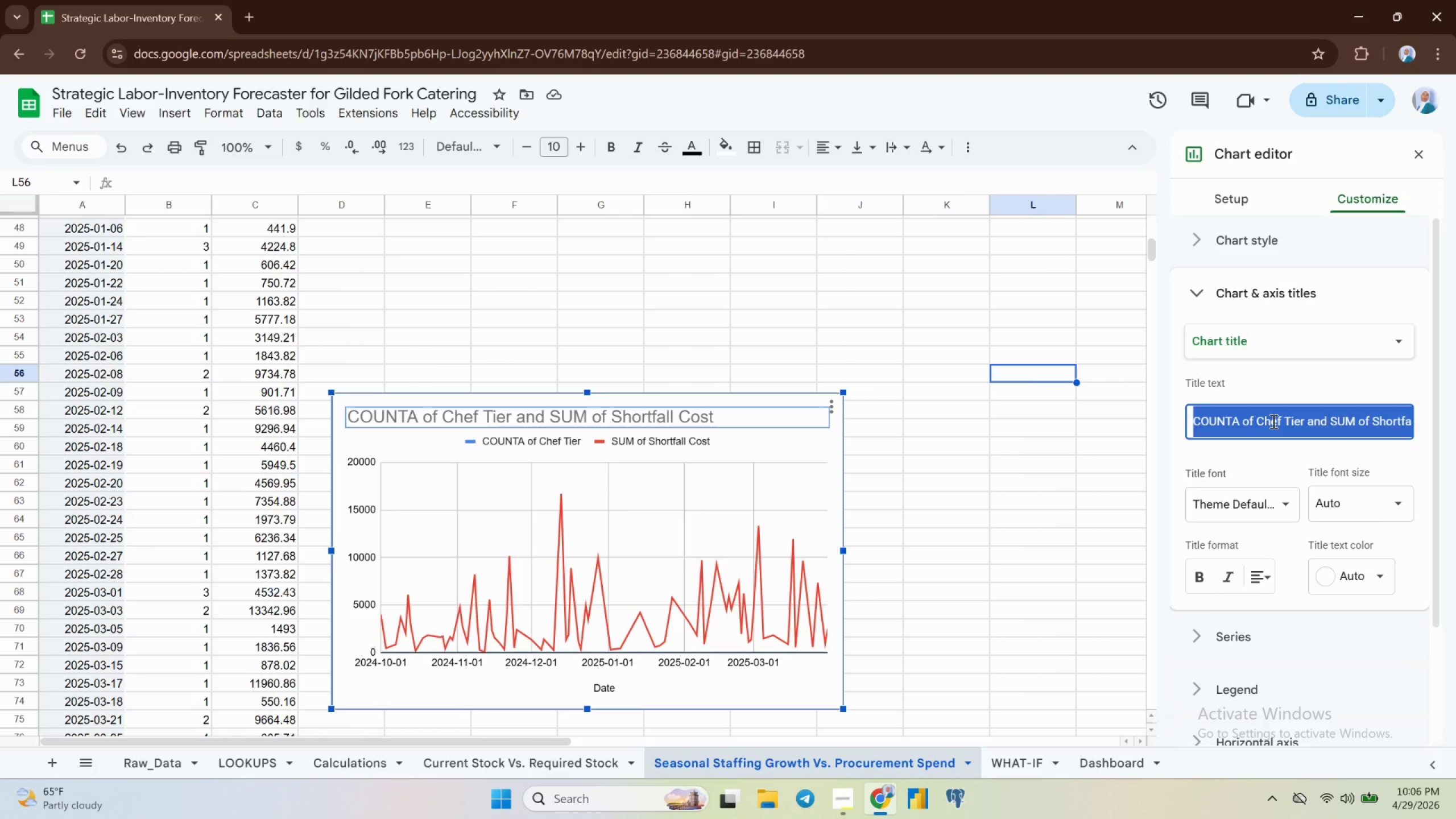 
key(Control+V)
 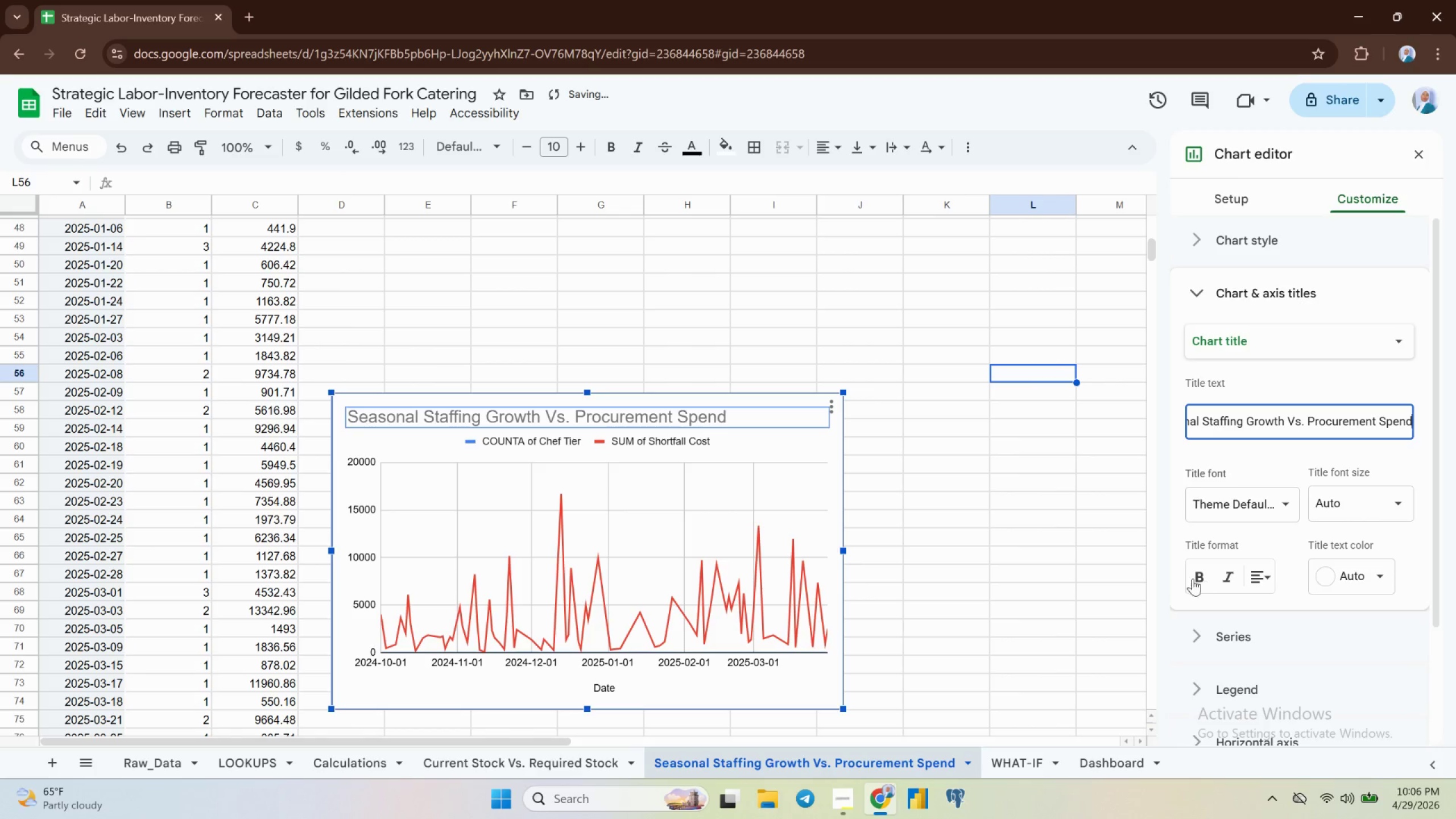 
left_click([1211, 578])
 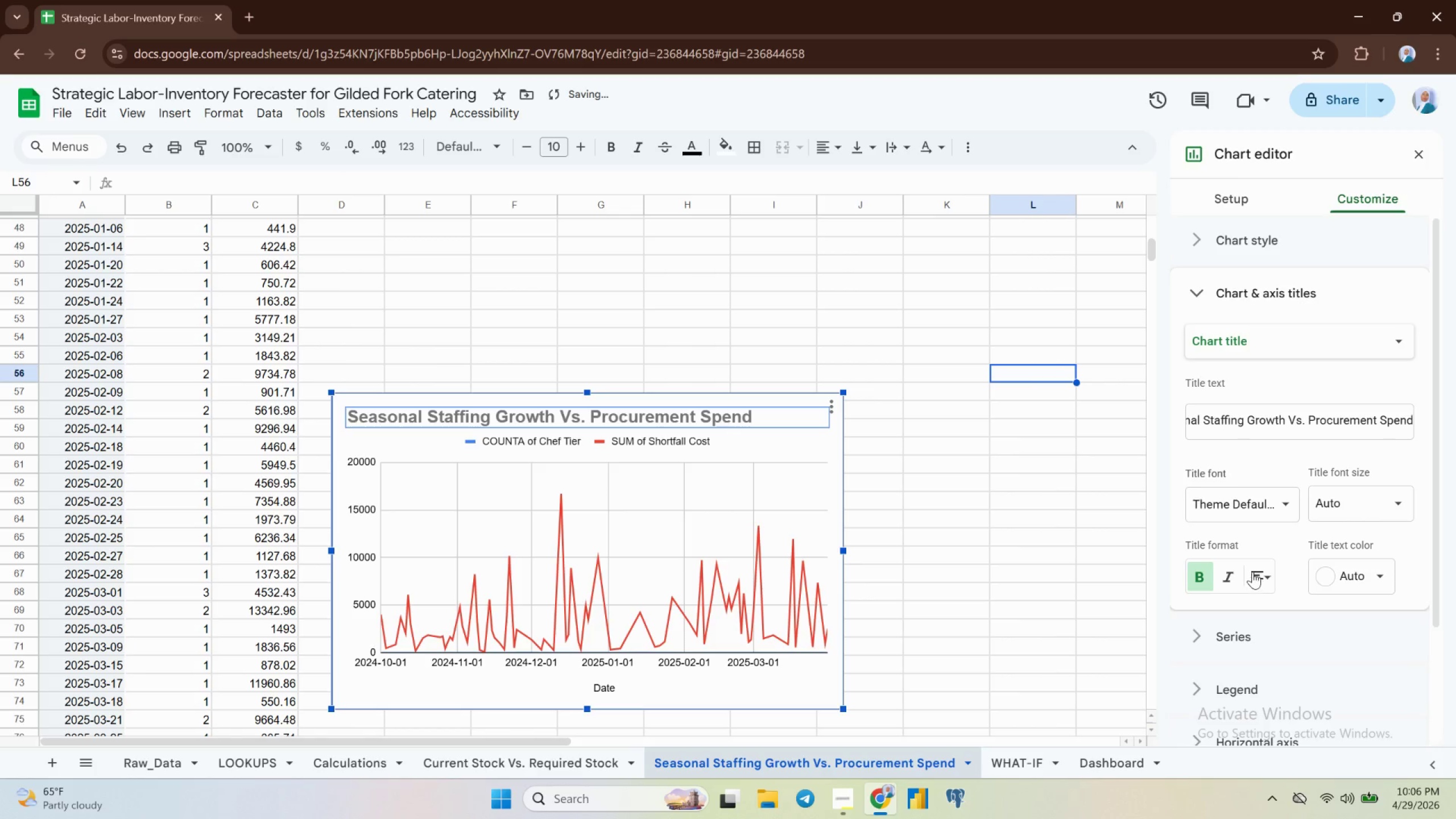 
left_click([1252, 572])
 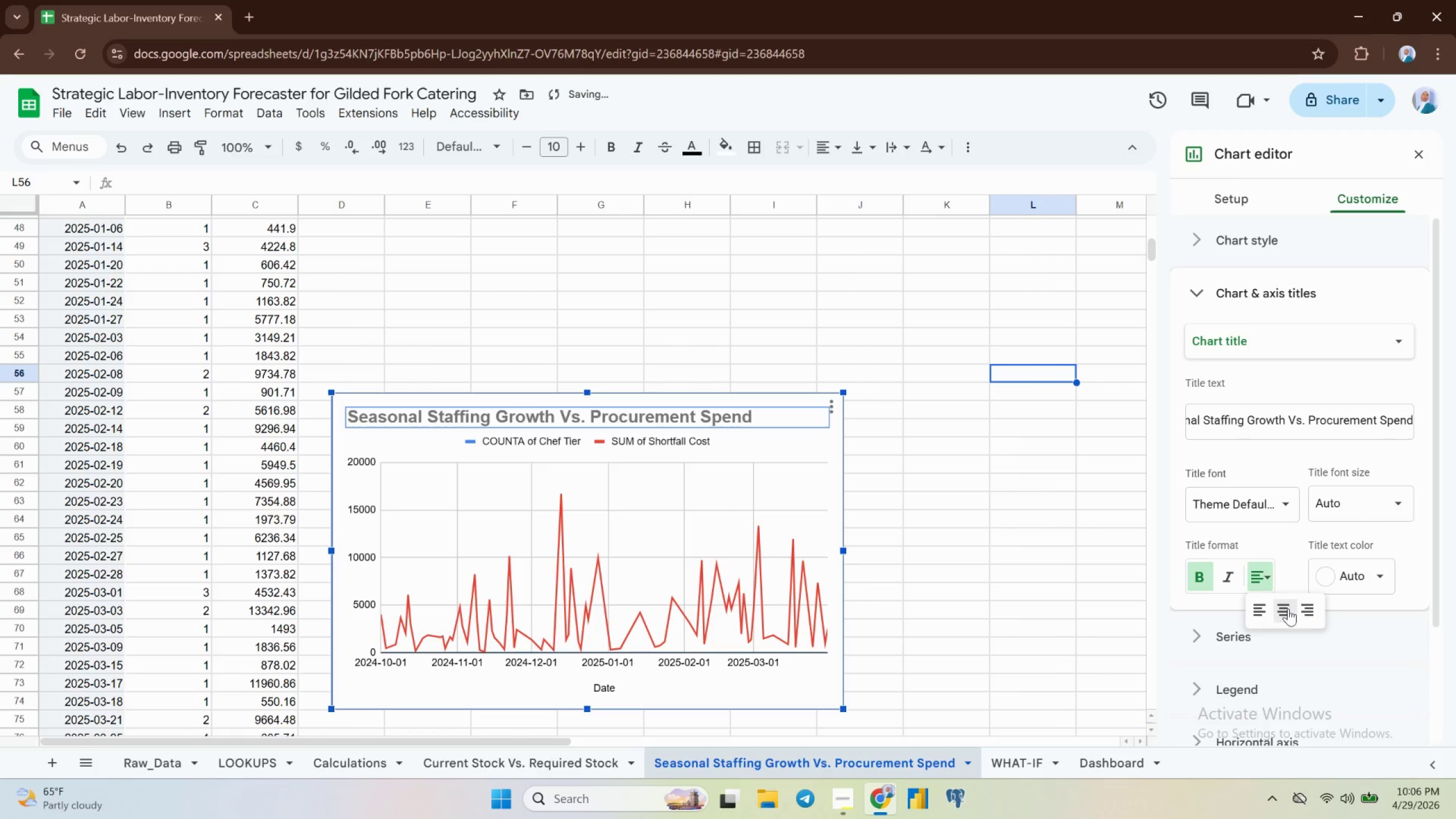 
left_click([1288, 609])
 